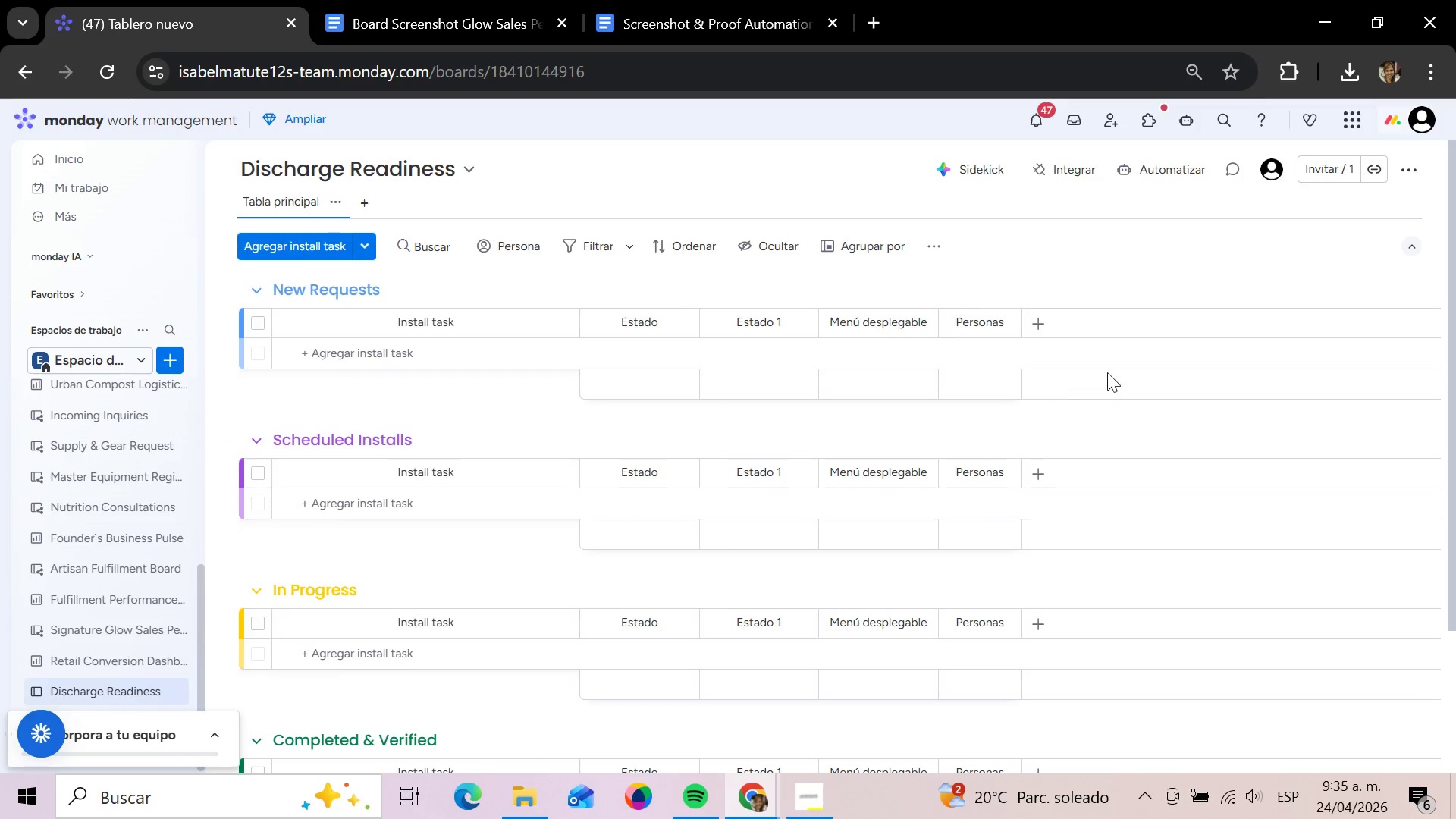 
wait(5.98)
 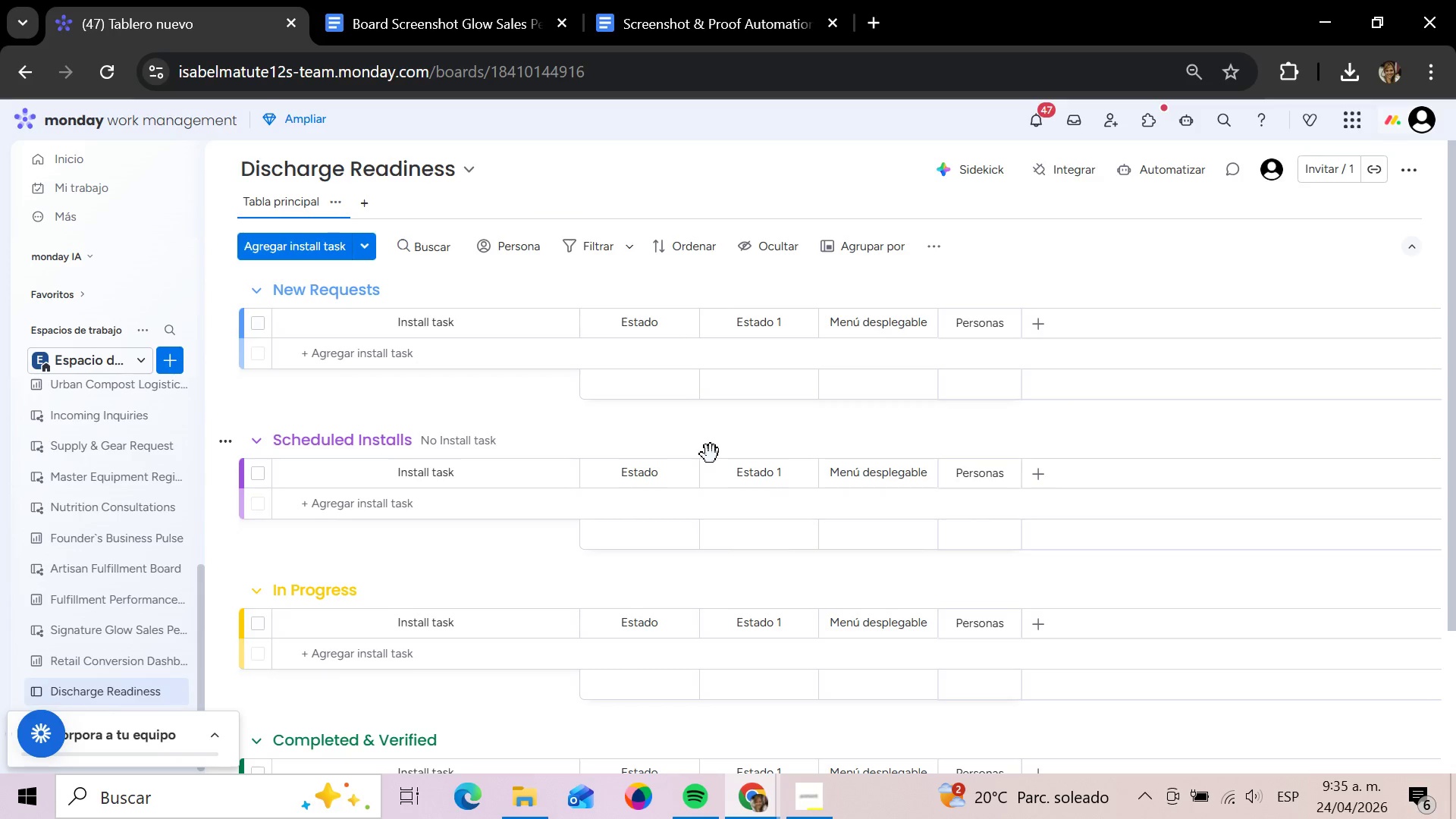 
left_click([1034, 322])
 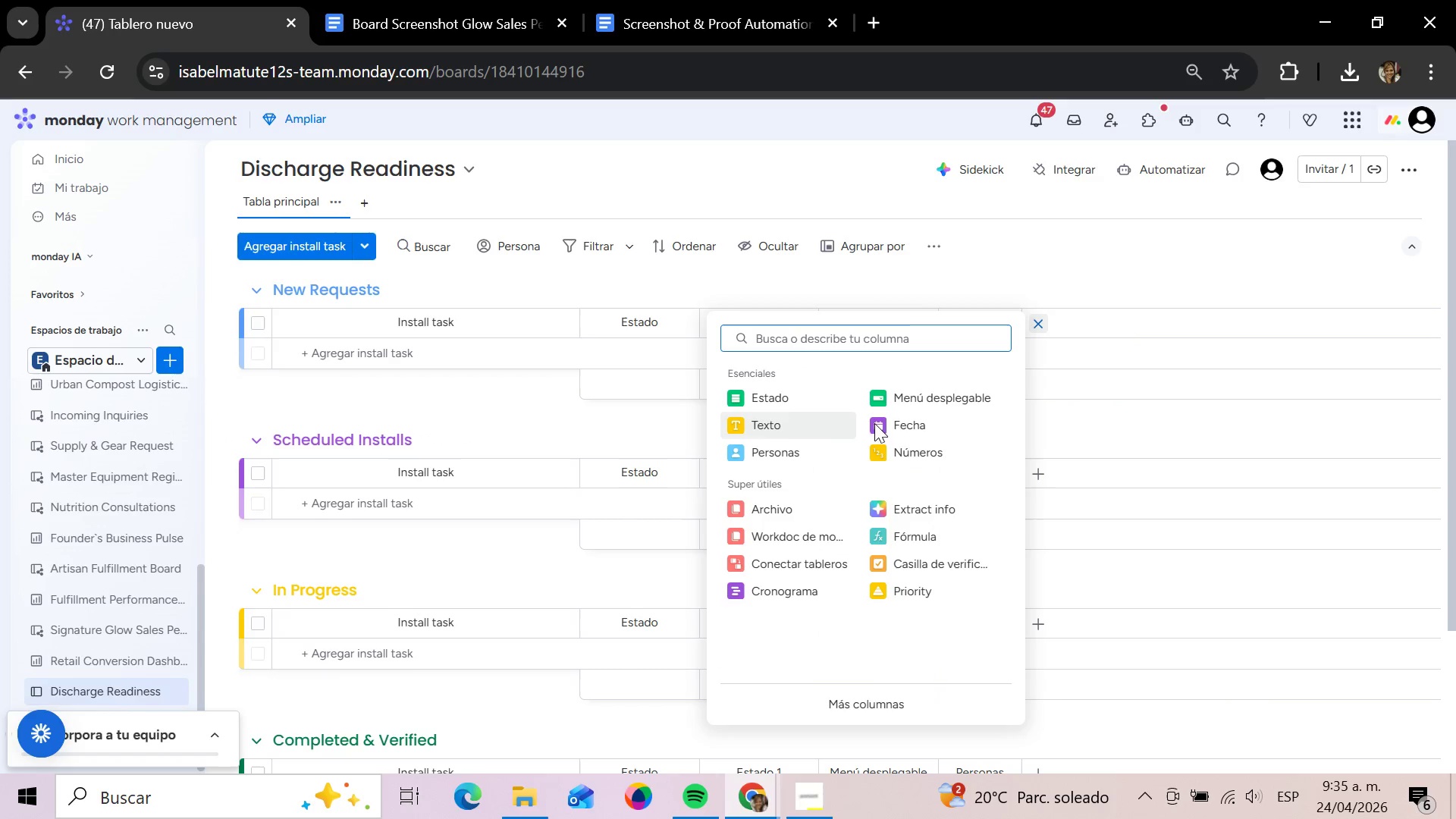 
left_click([906, 419])
 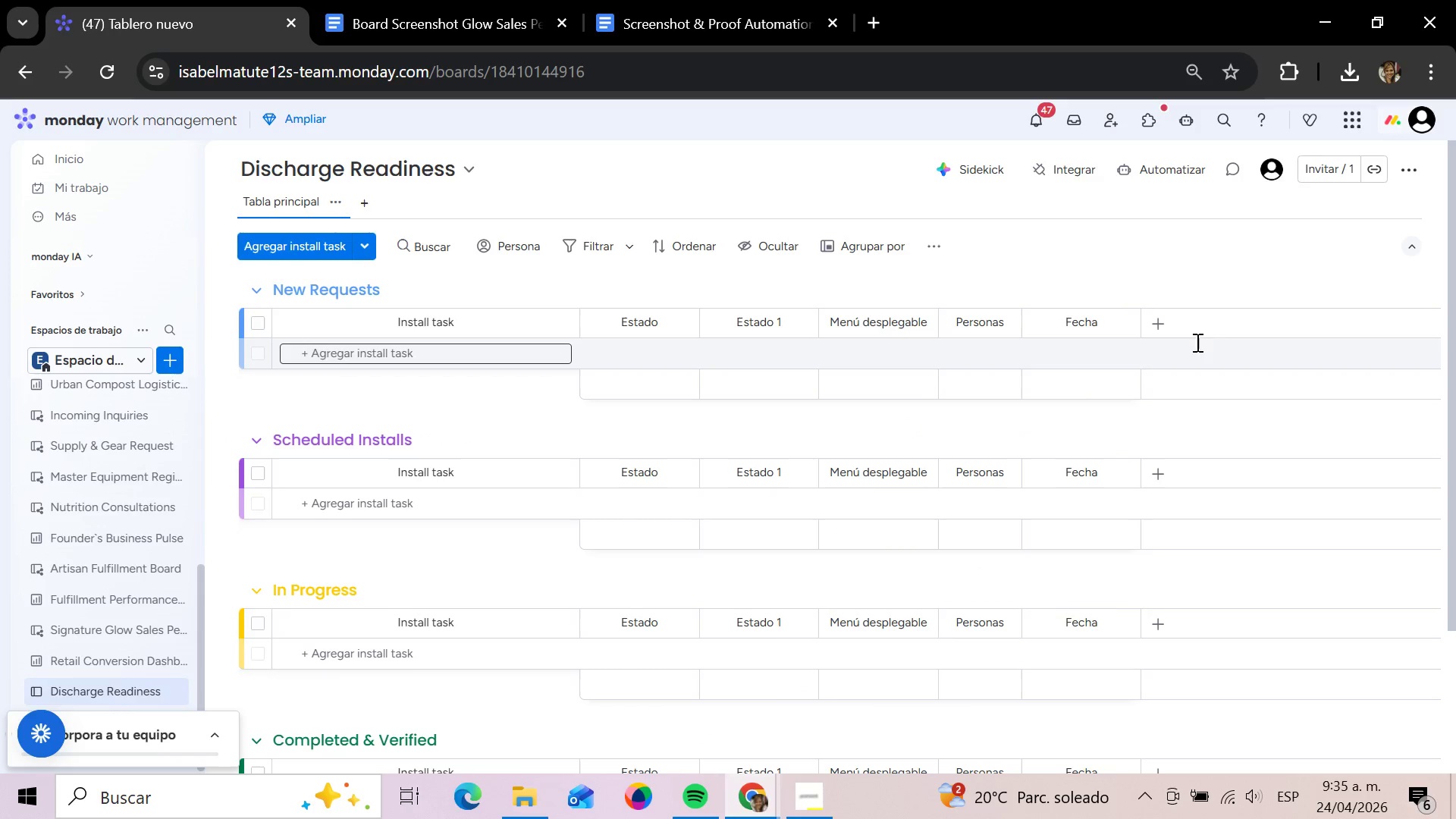 
left_click([1156, 322])
 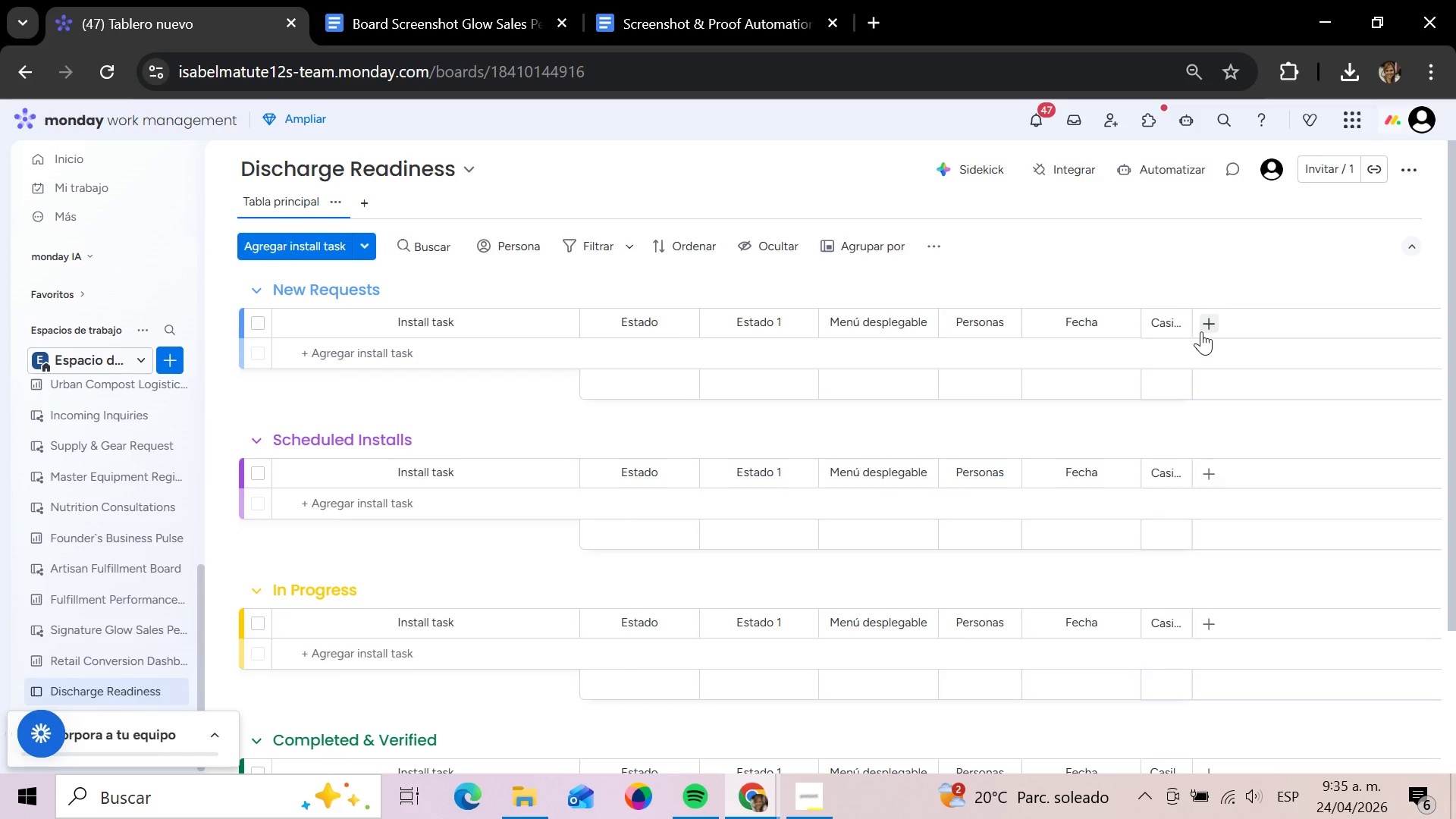 
left_click([1202, 331])
 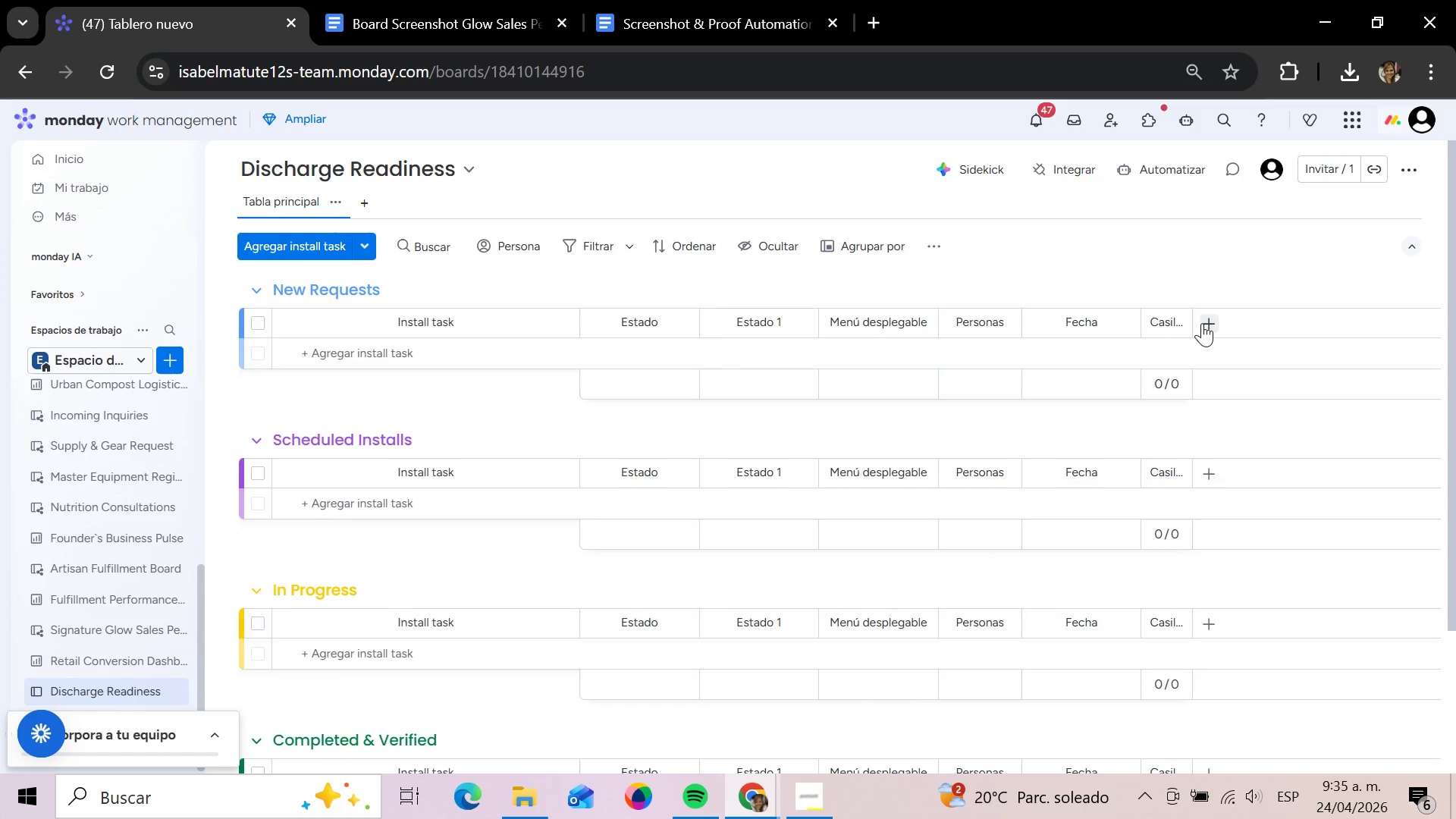 
left_click([1202, 323])
 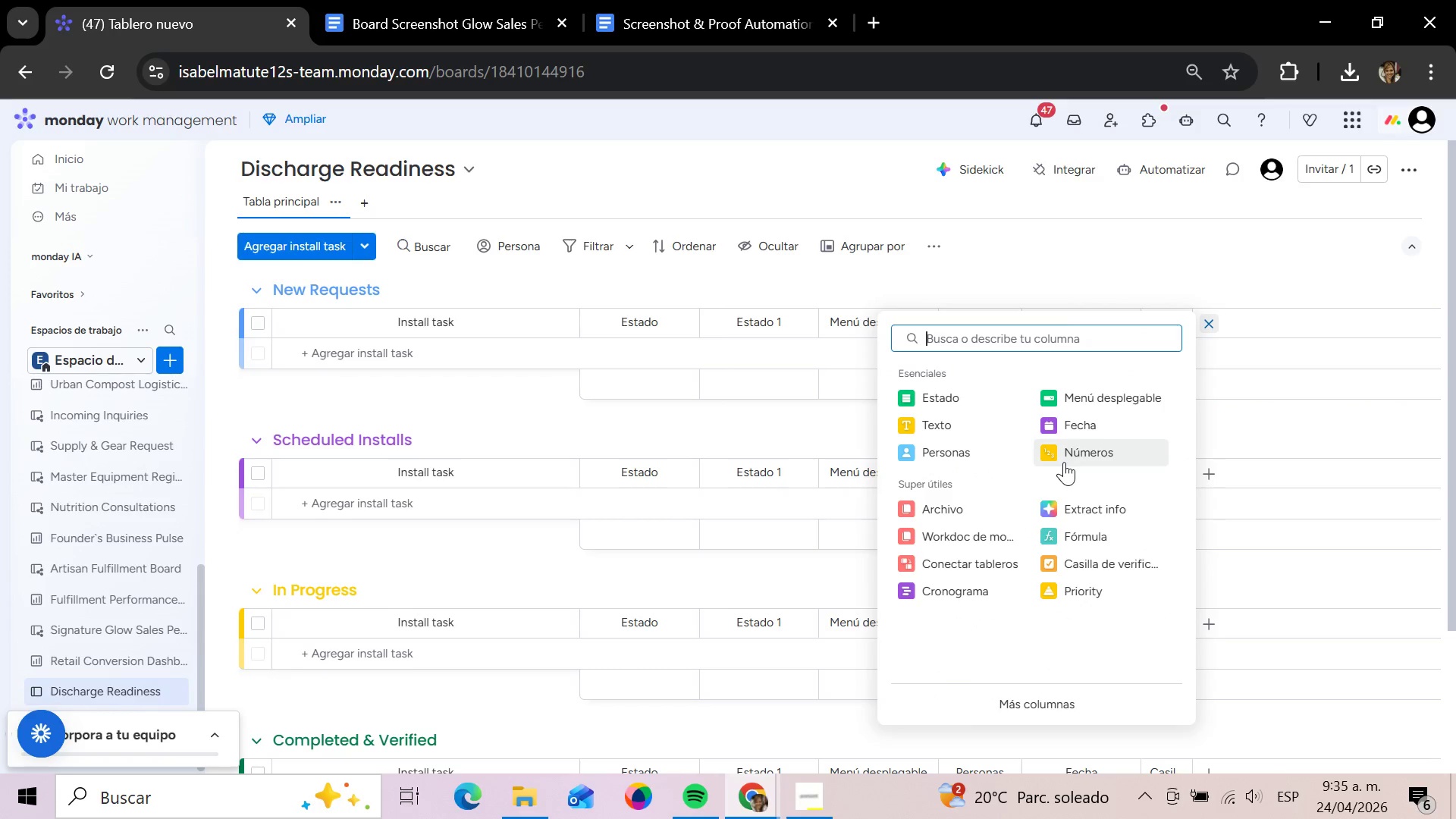 
left_click([1095, 425])
 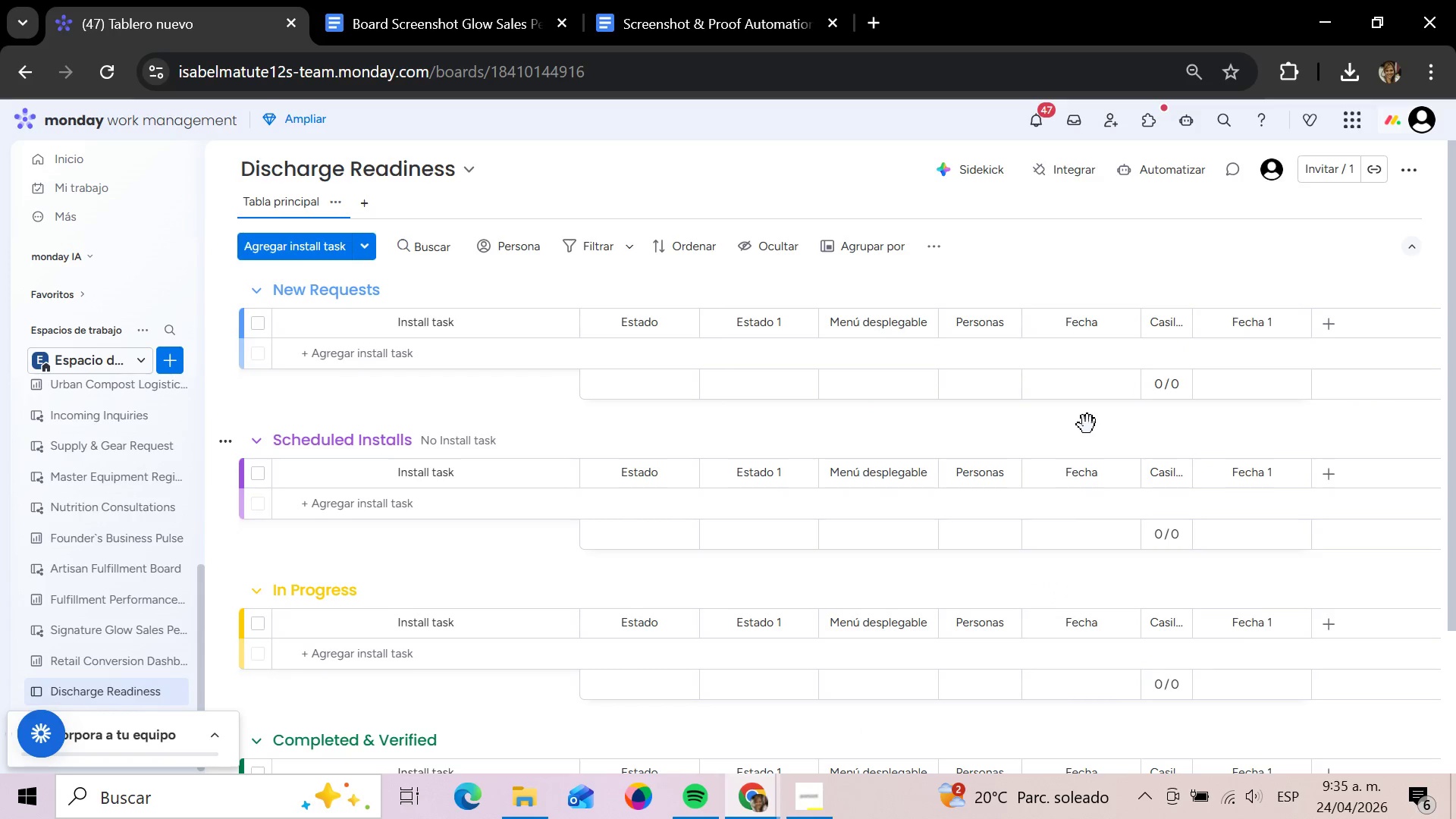 
mouse_move([1307, 342])
 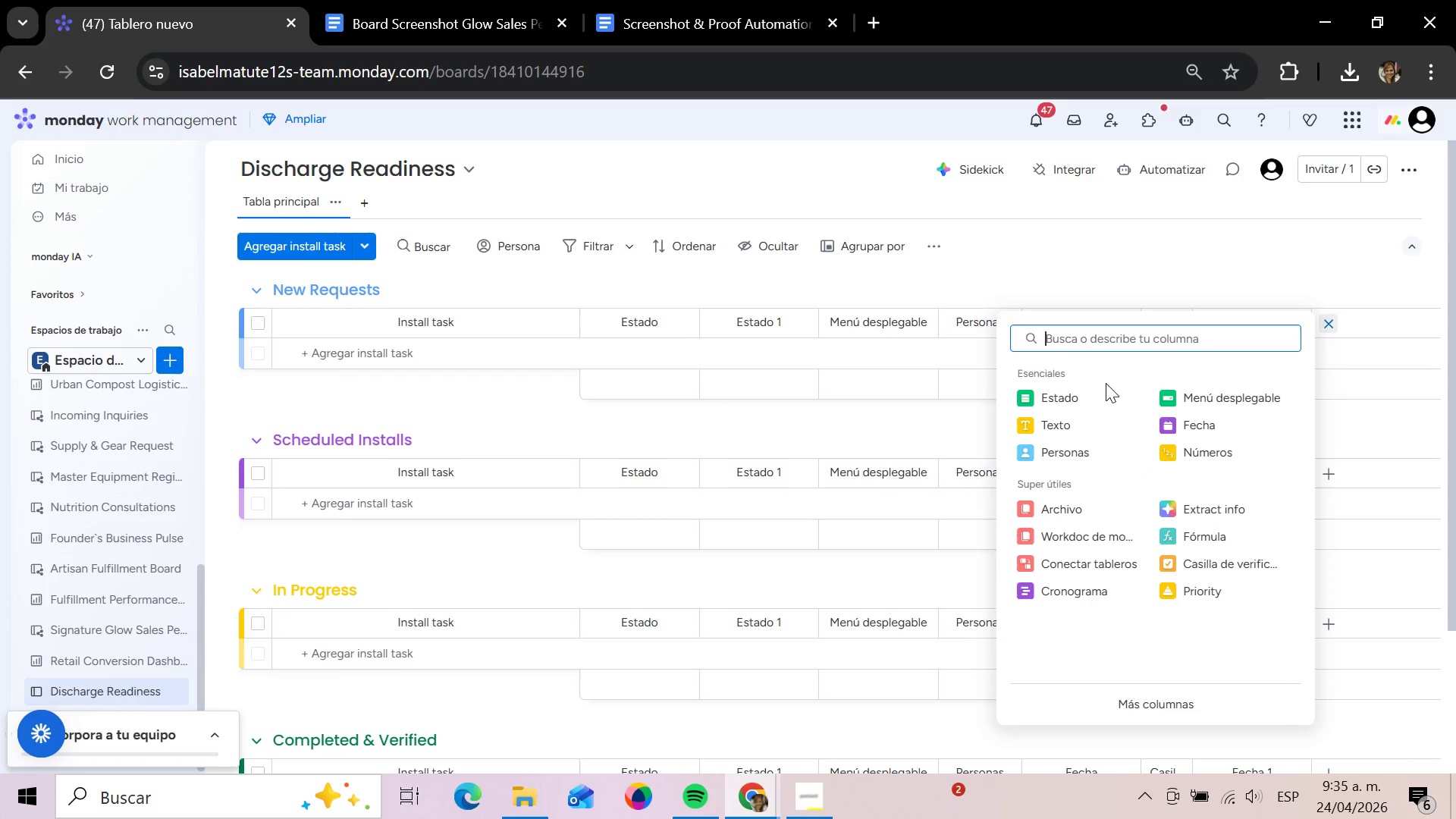 
type(text)
 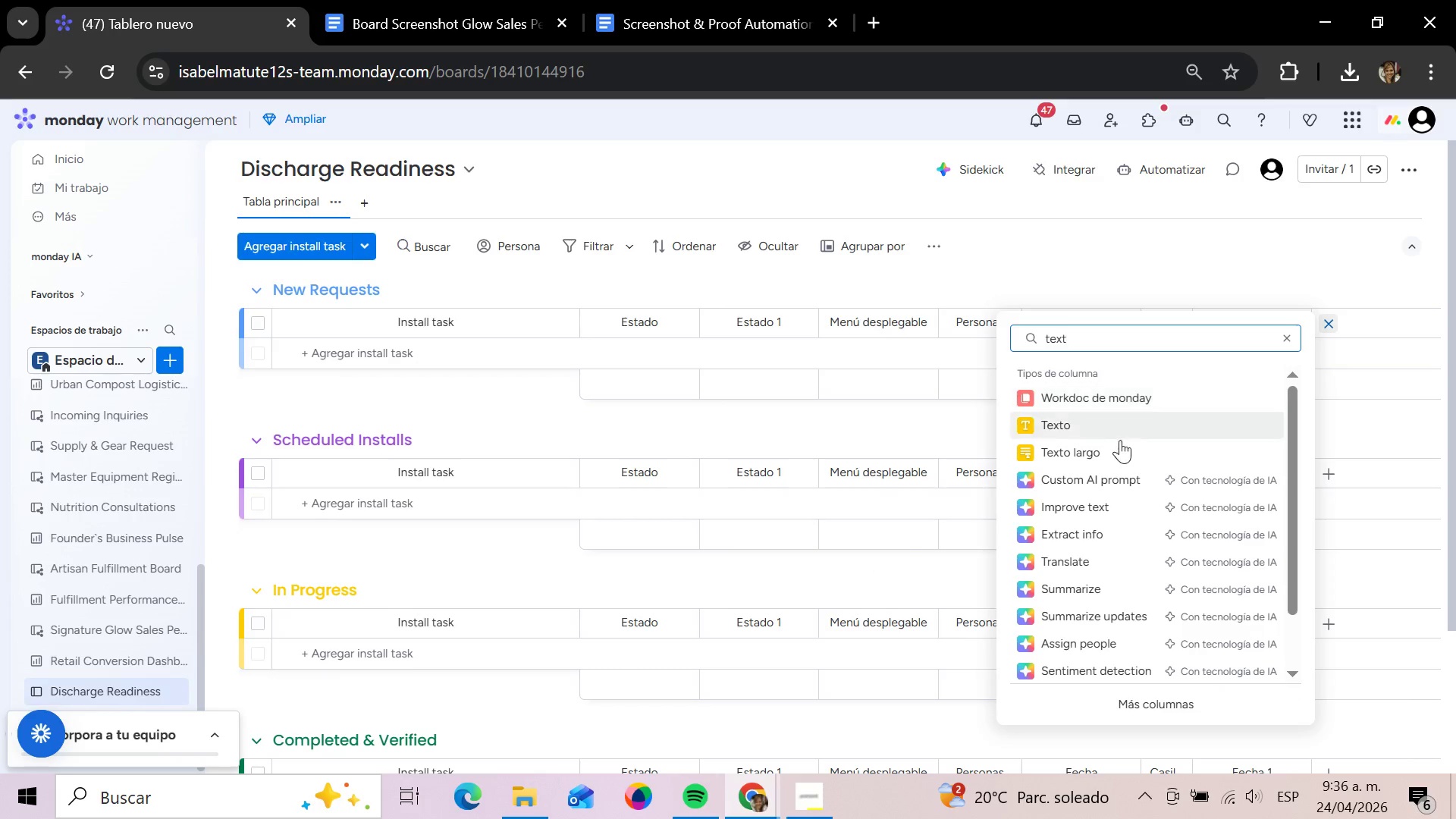 
left_click([1122, 451])
 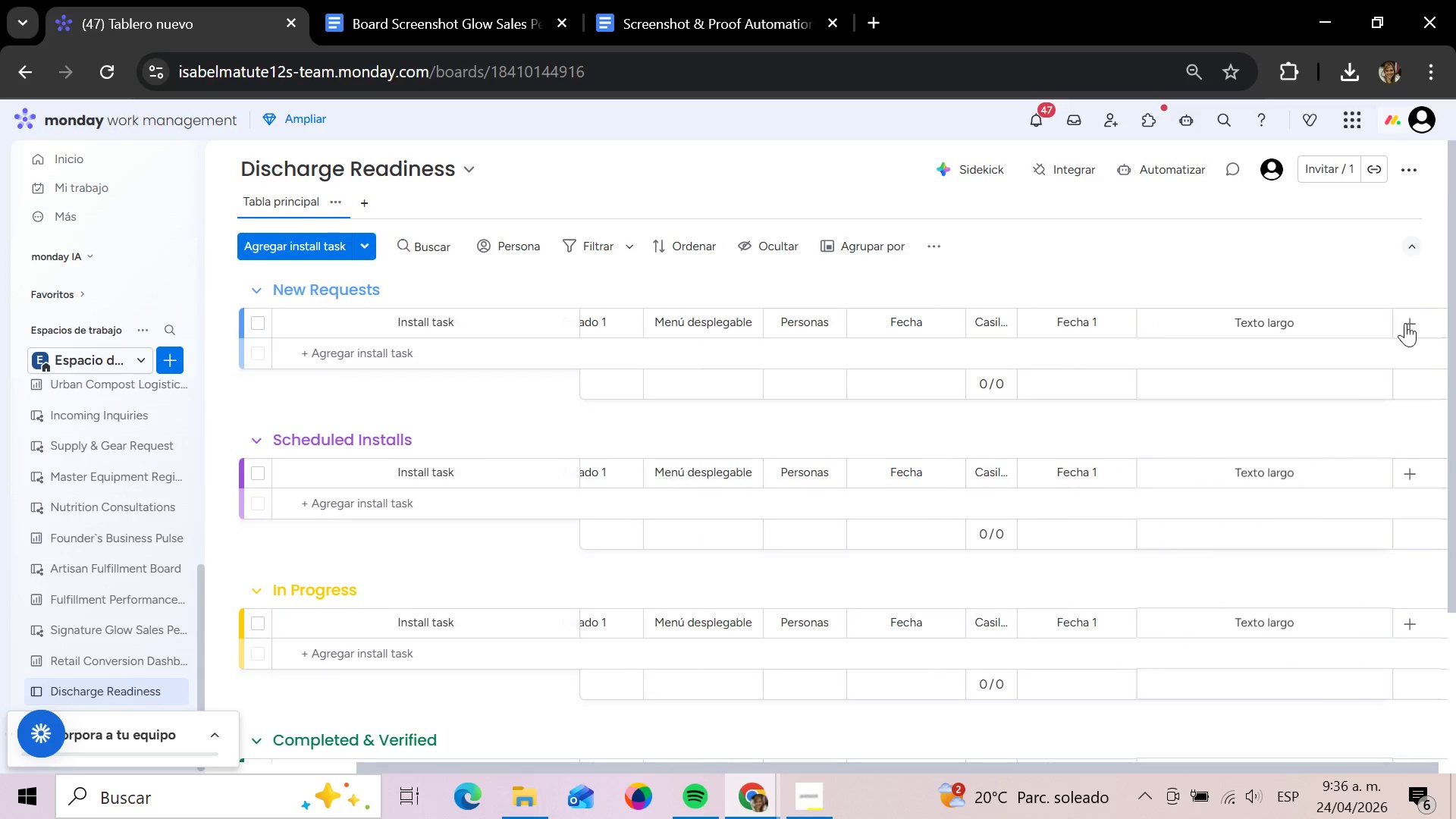 
left_click([1408, 322])
 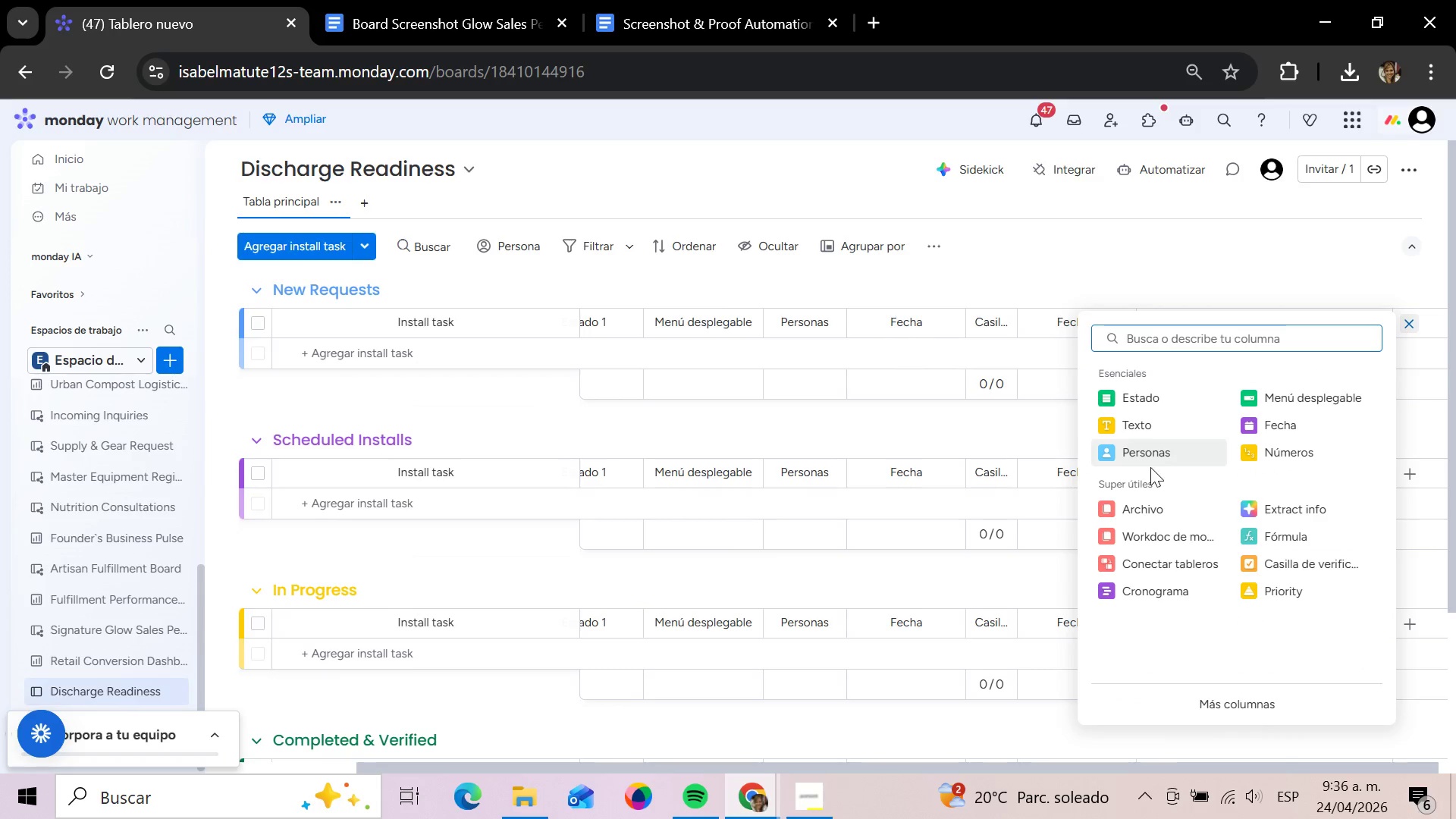 
left_click([1156, 453])
 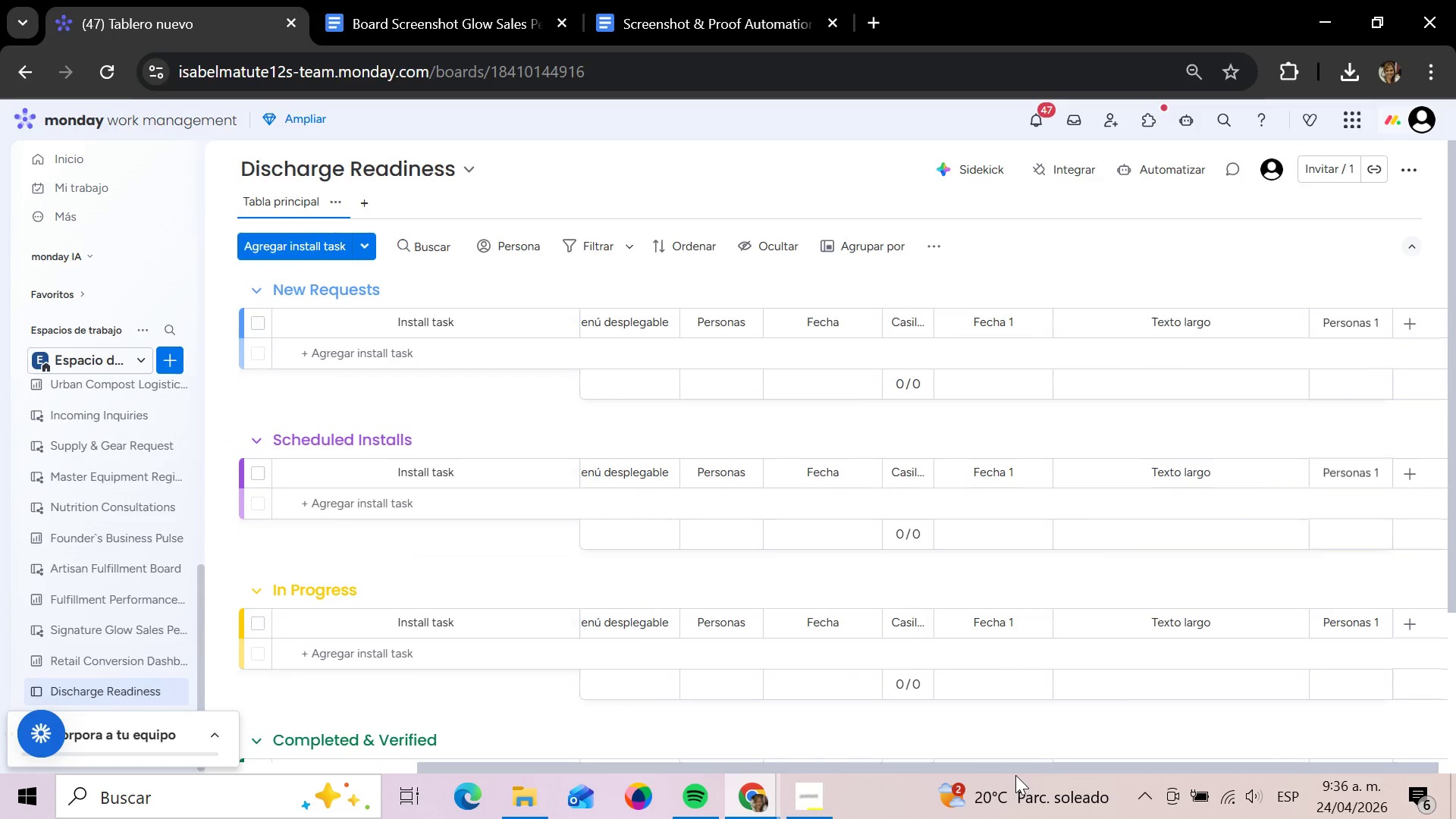 
left_click_drag(start_coordinate=[1015, 768], to_coordinate=[676, 780])
 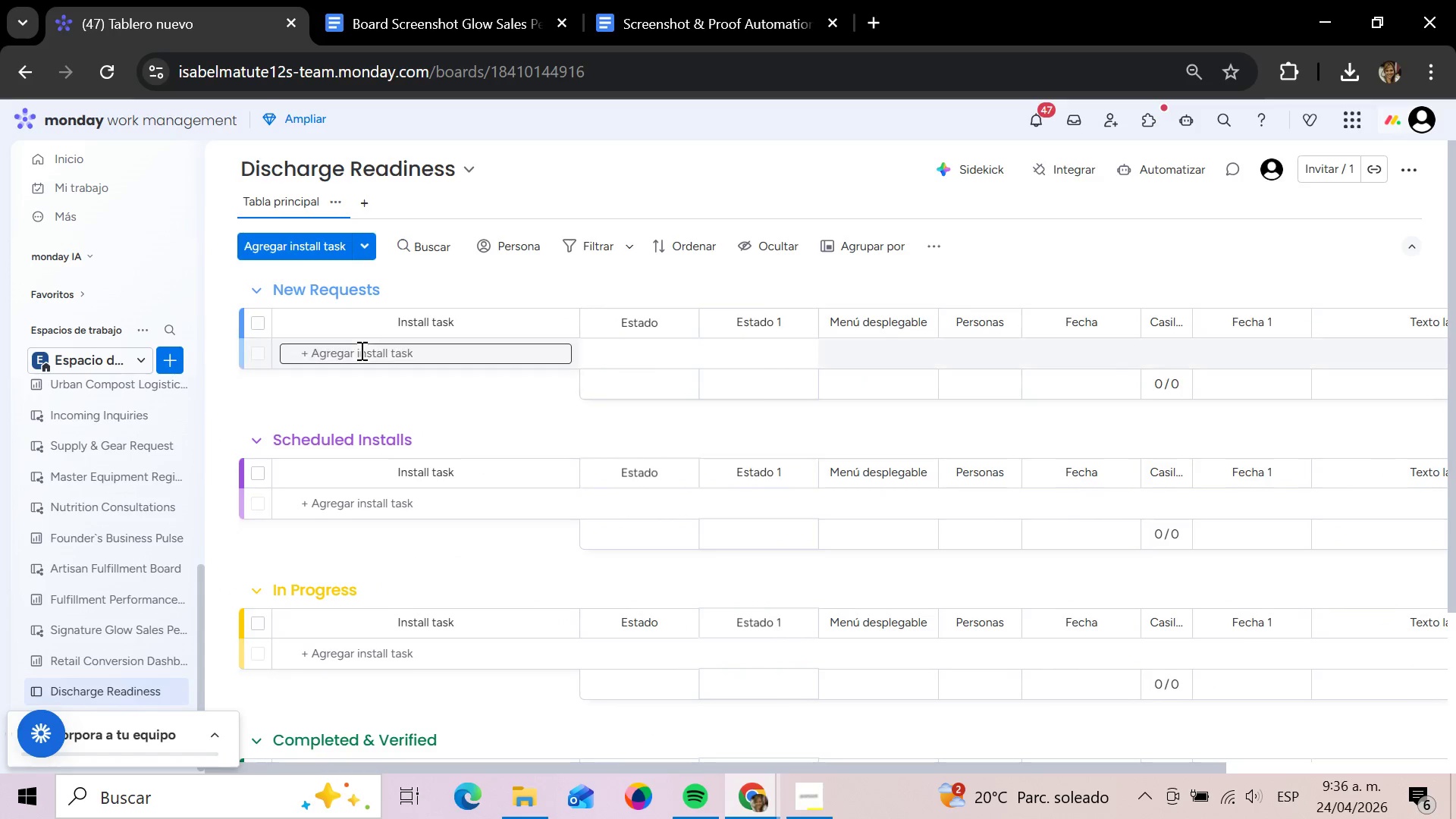 
left_click([360, 350])
 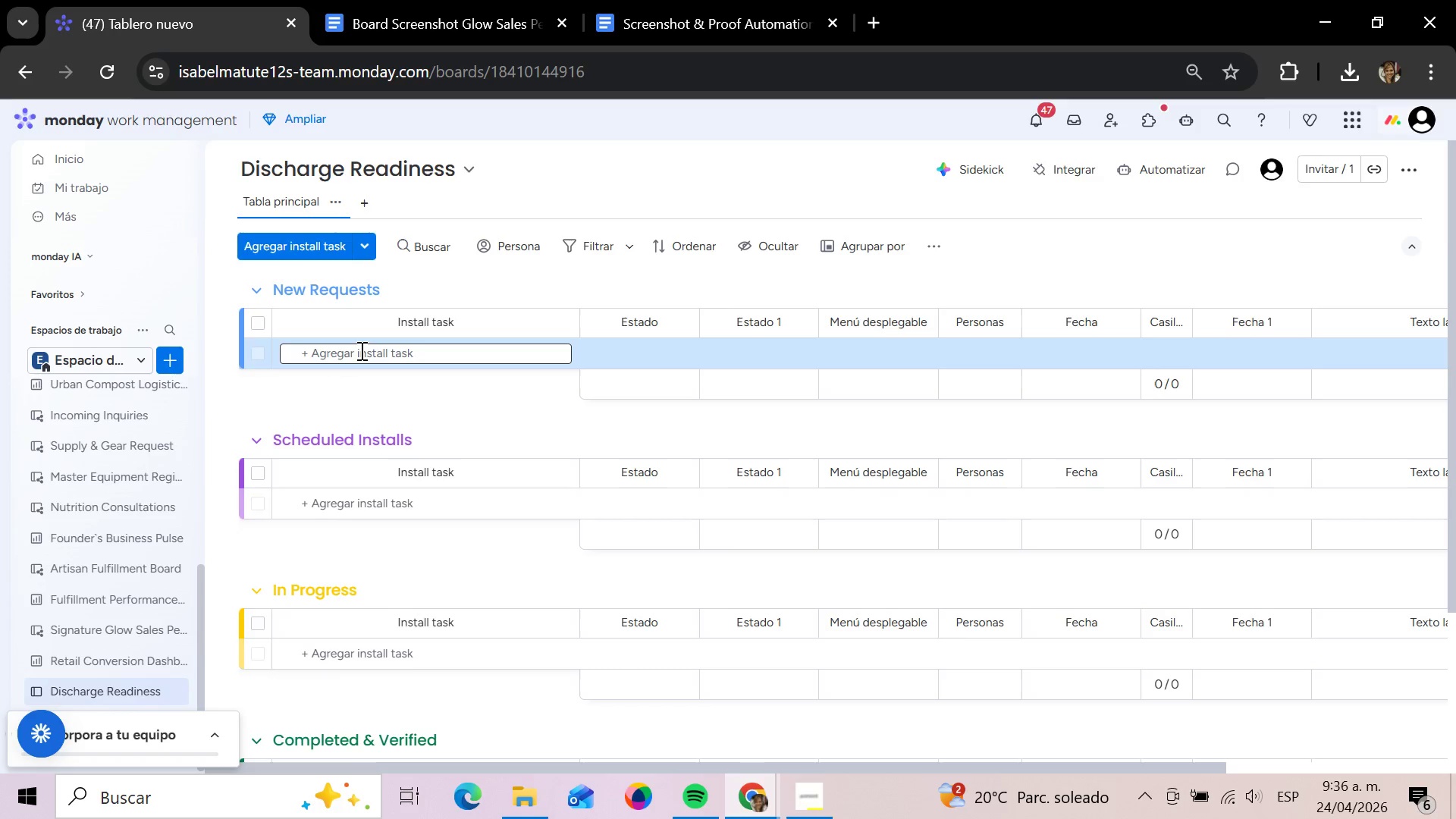 
wait(9.81)
 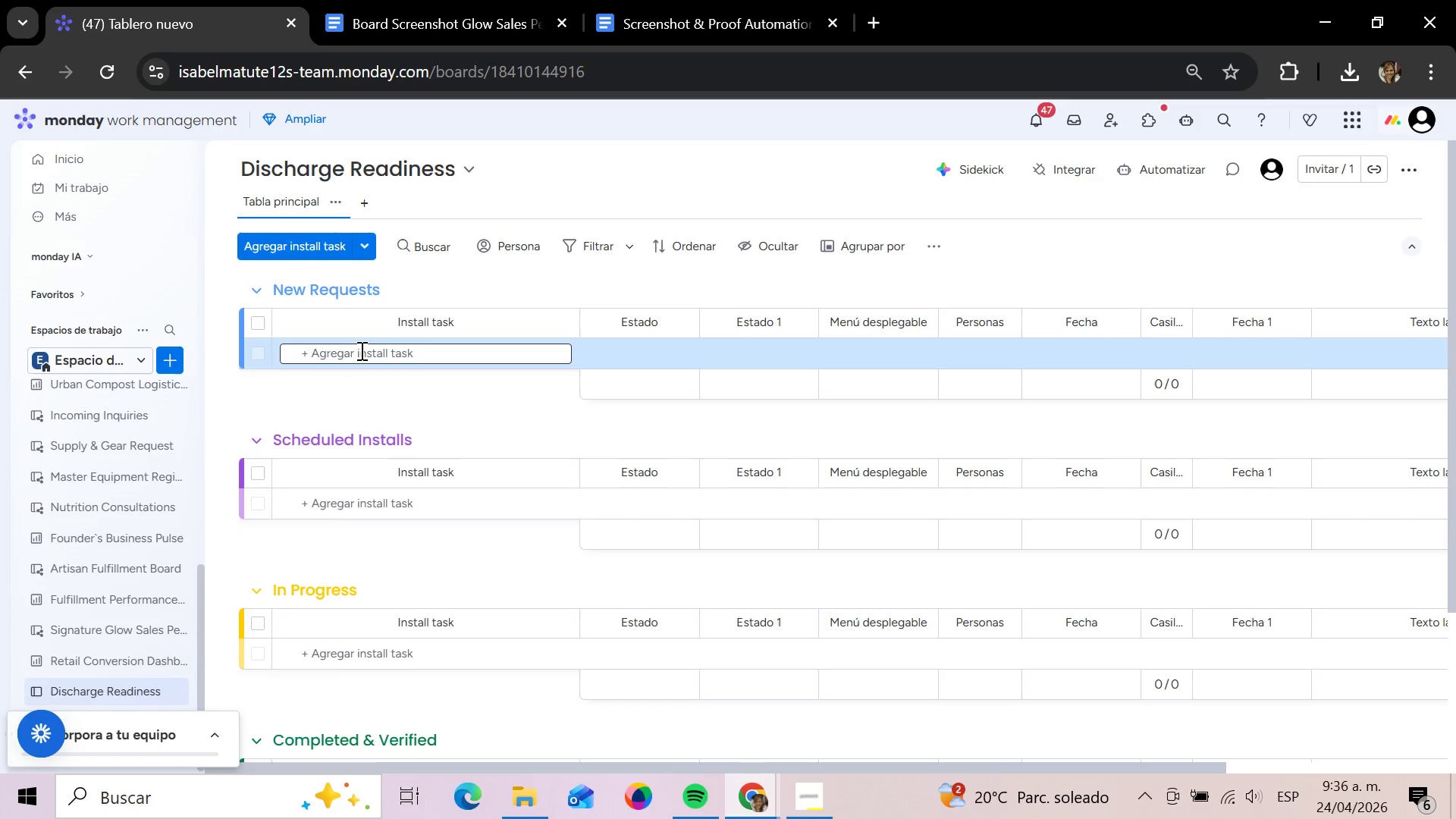 
type(Install dob)
key(Backspace)
type(uble )
key(Backspace)
type(-bar grab rail in maste)
key(Backspace)
key(Backspace)
key(Backspace)
key(Backspace)
key(Backspace)
type(Master Bath)
 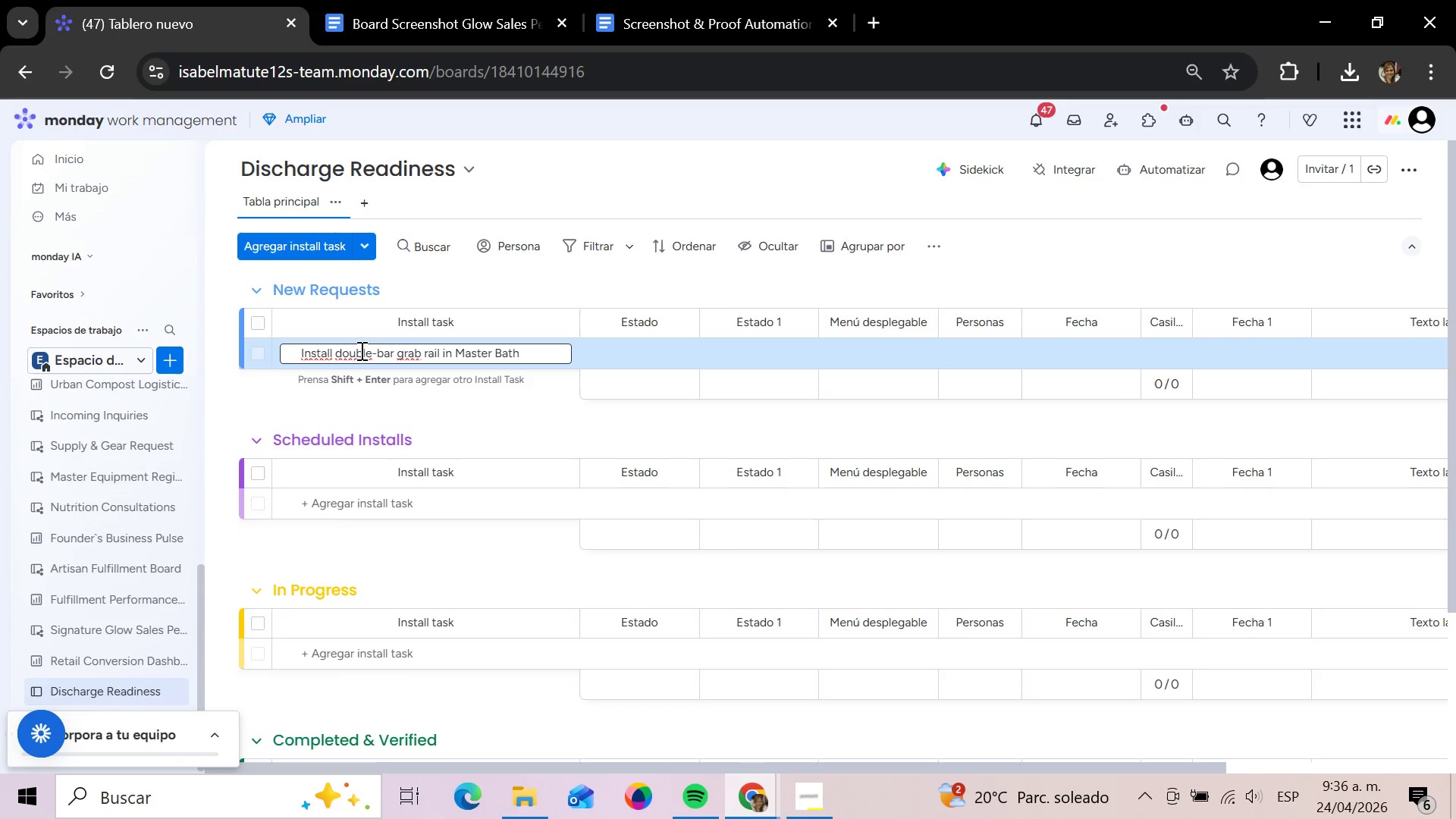 
key(Enter)
 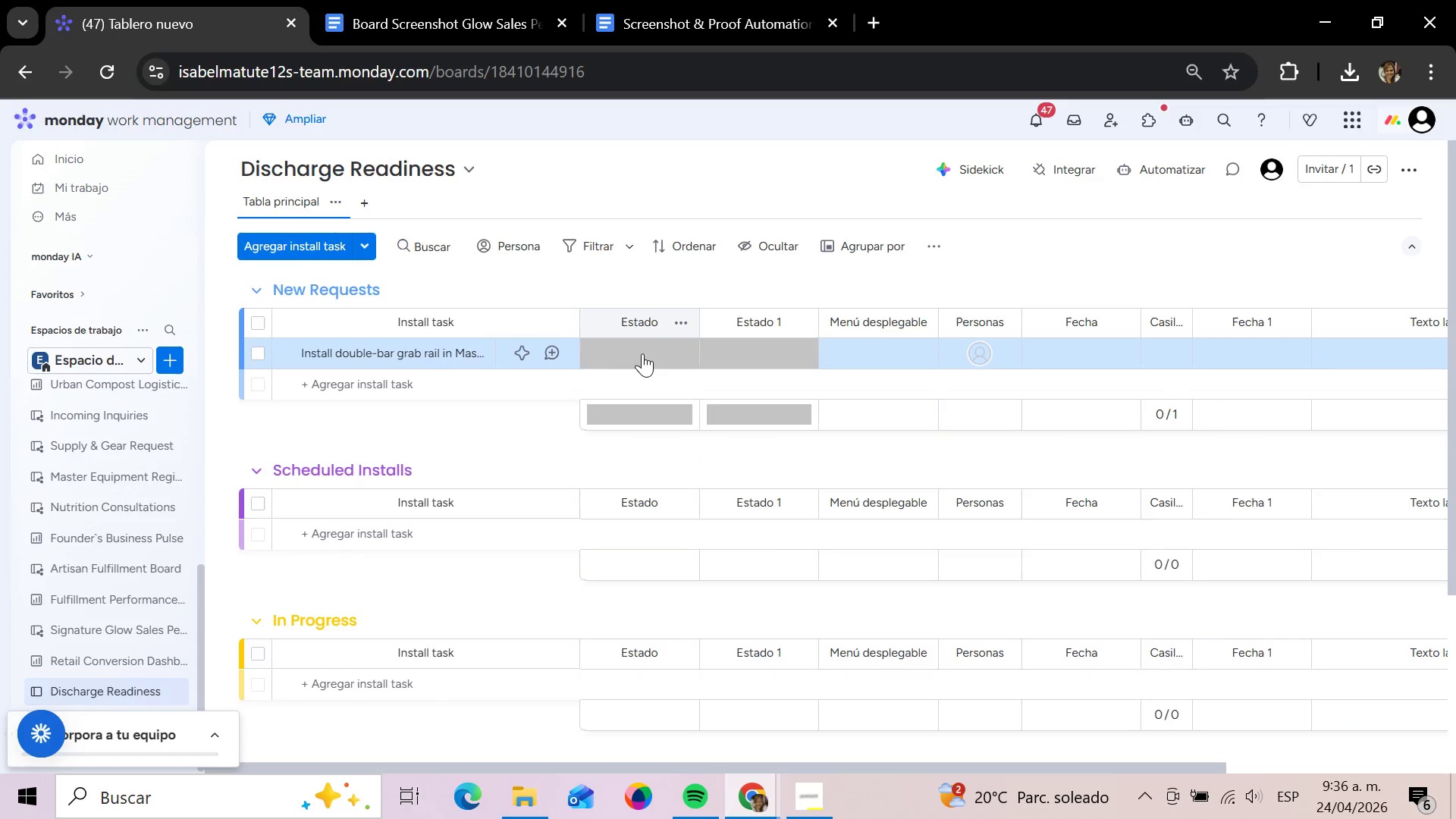 
left_click([641, 354])
 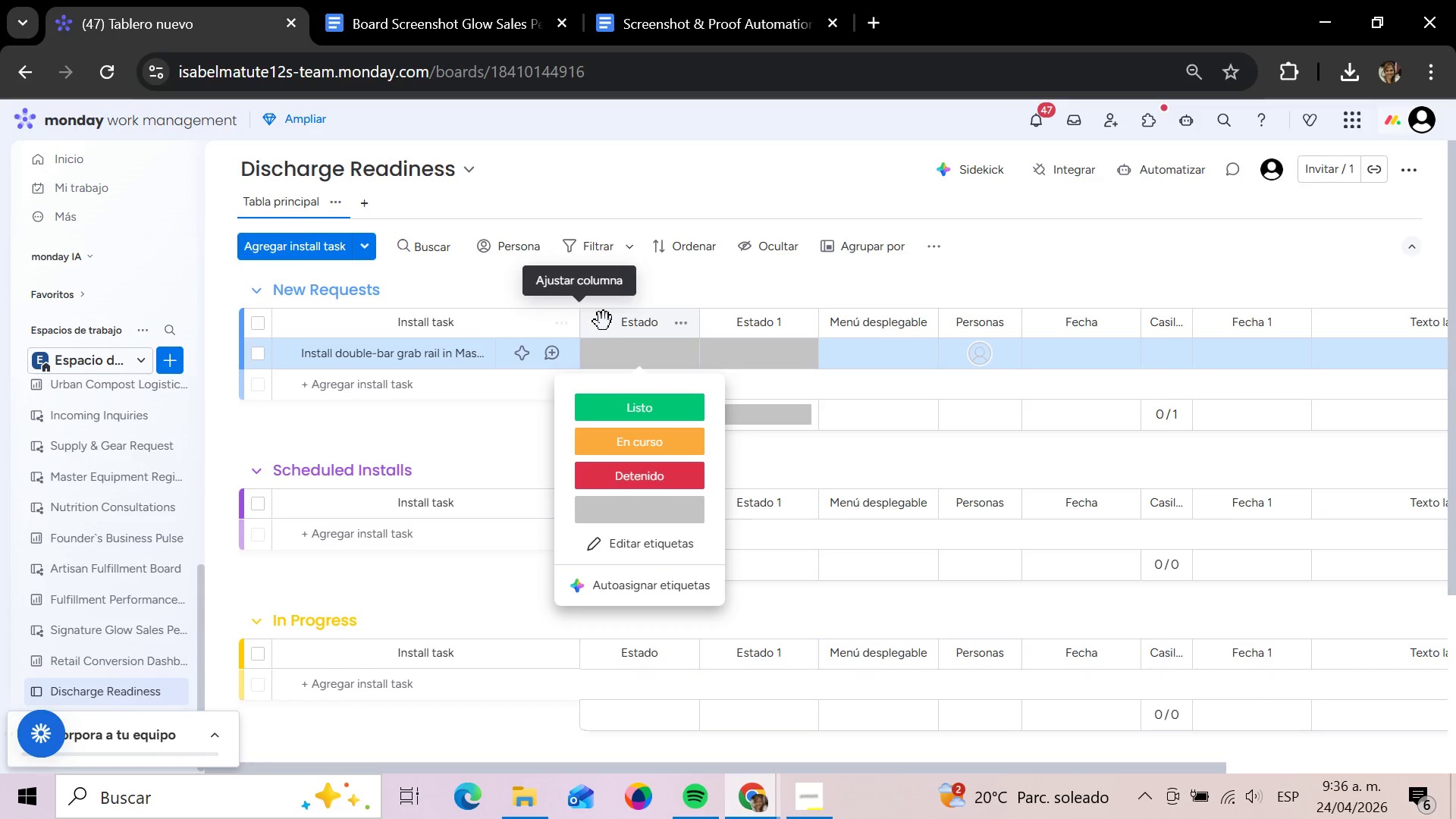 
left_click([655, 323])
 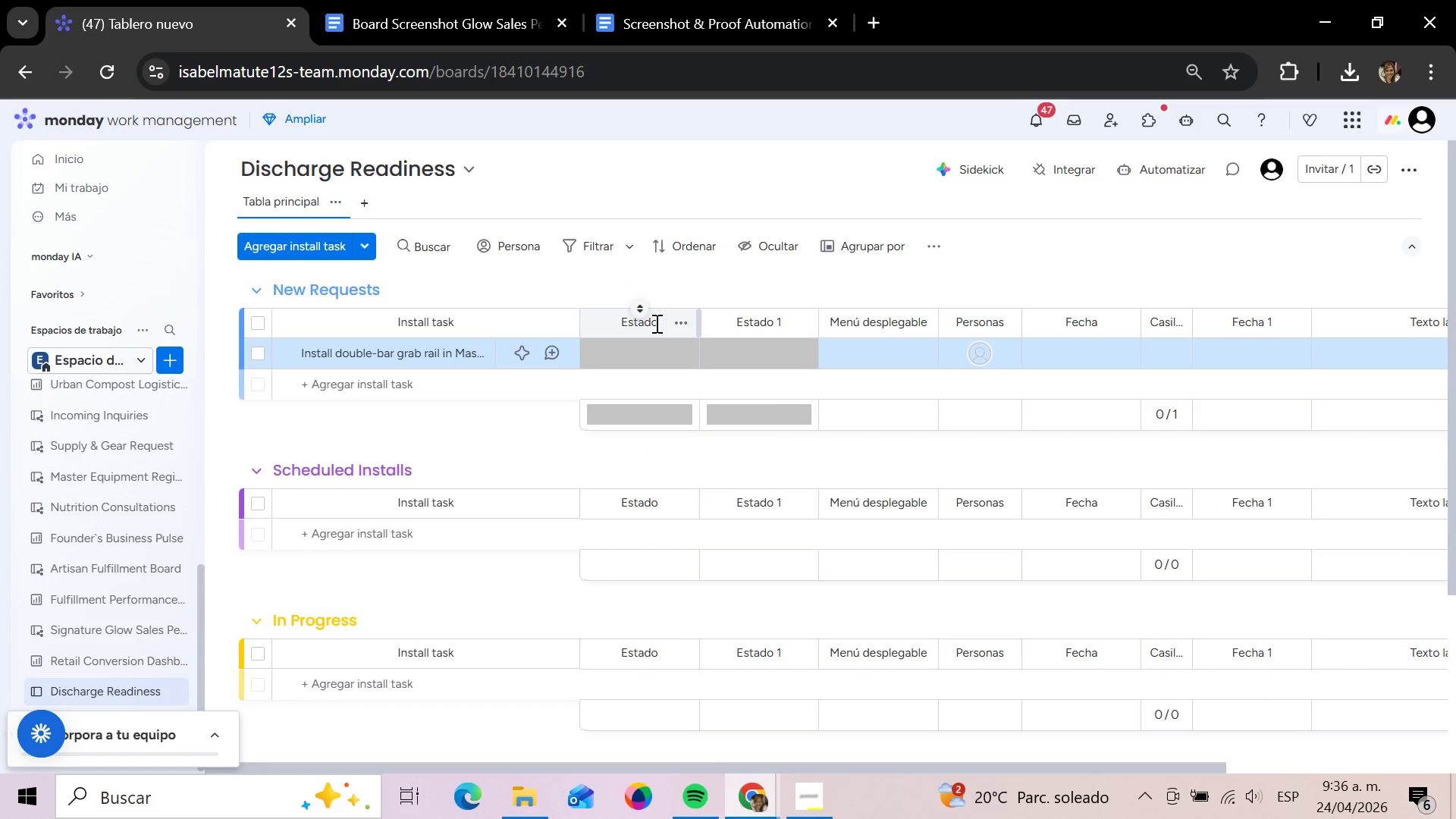 
hold_key(key=Backspace, duration=0.47)
 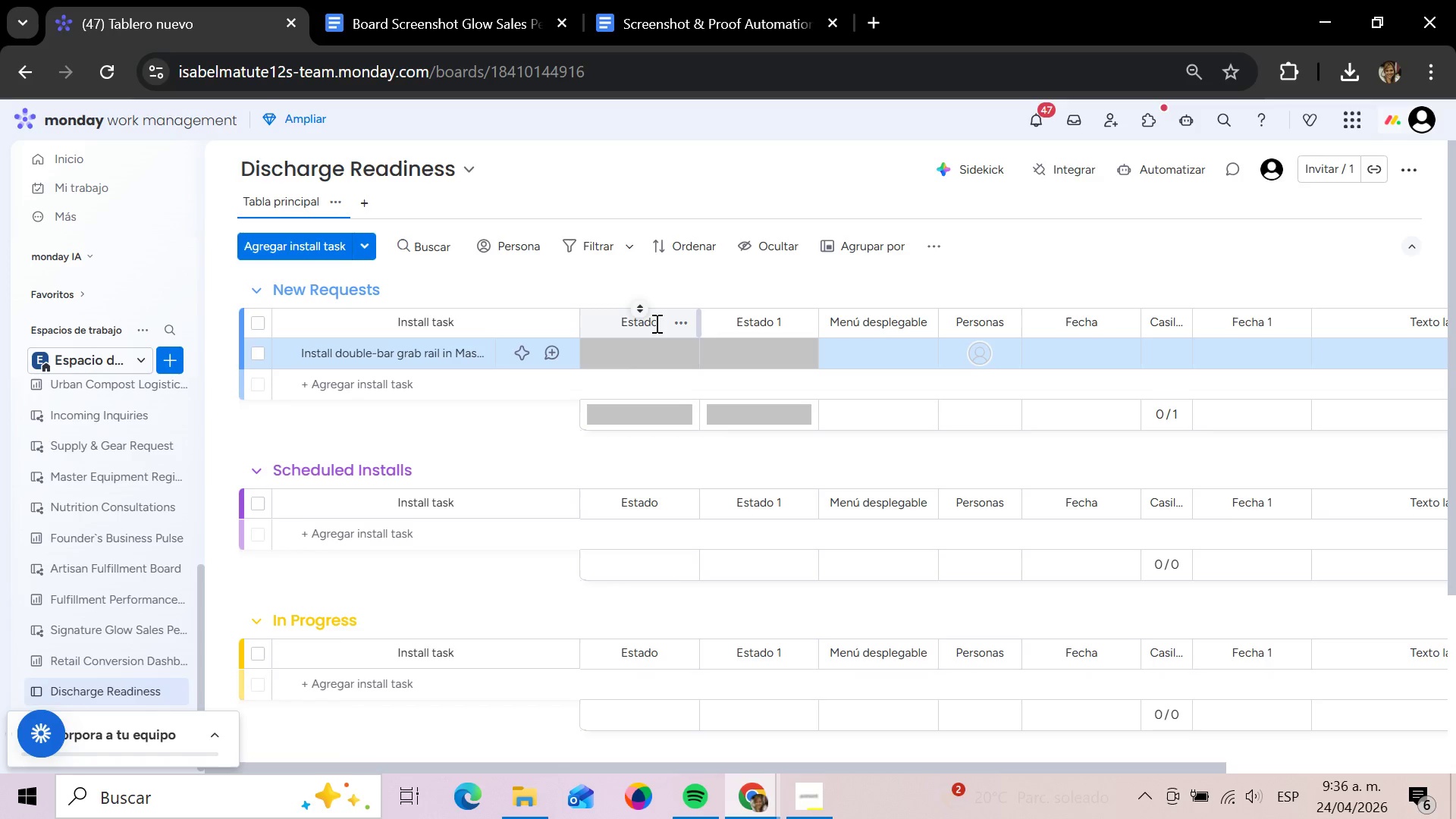 
left_click([655, 323])
 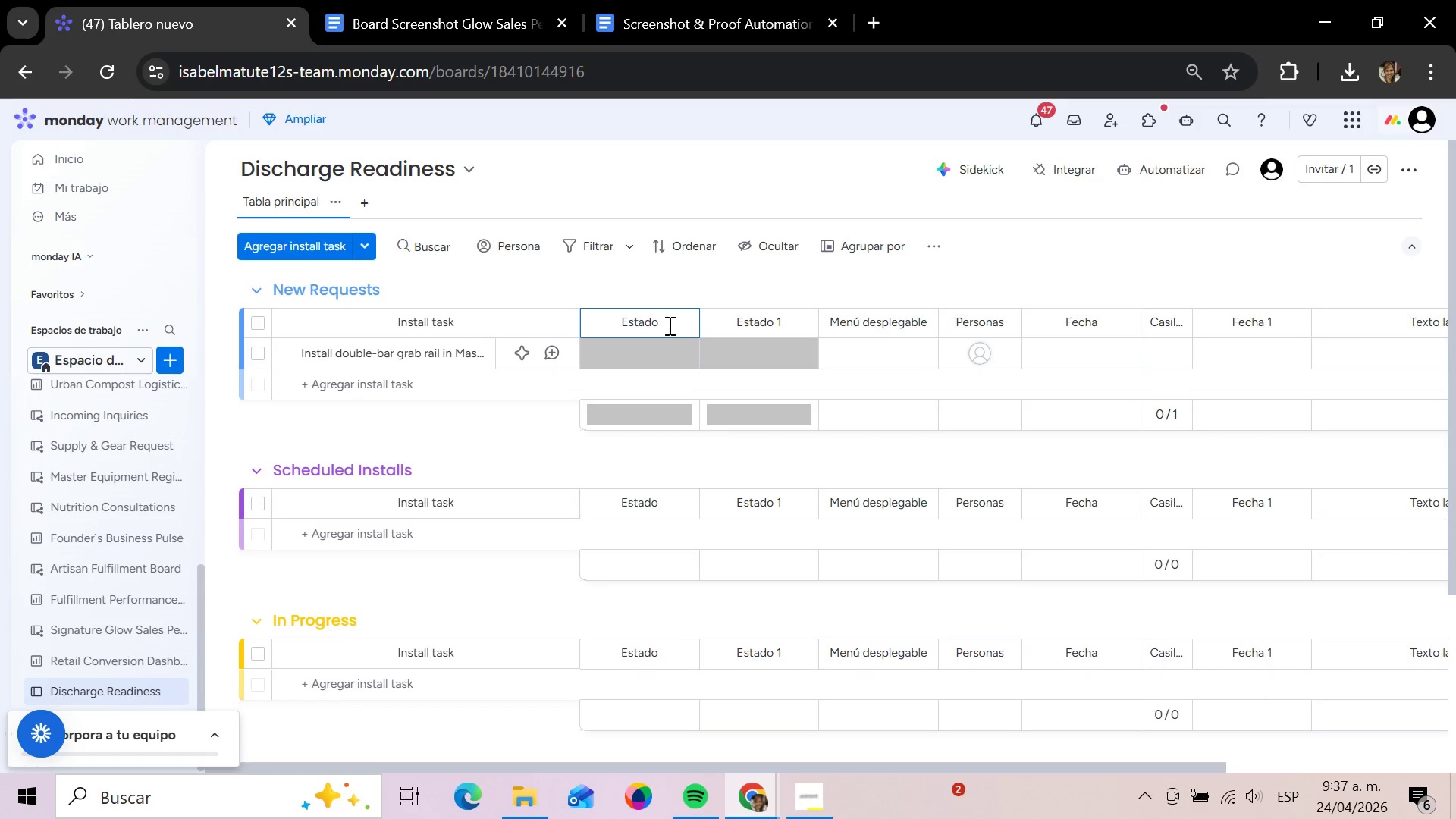 
hold_key(key=Backspace, duration=1.34)
 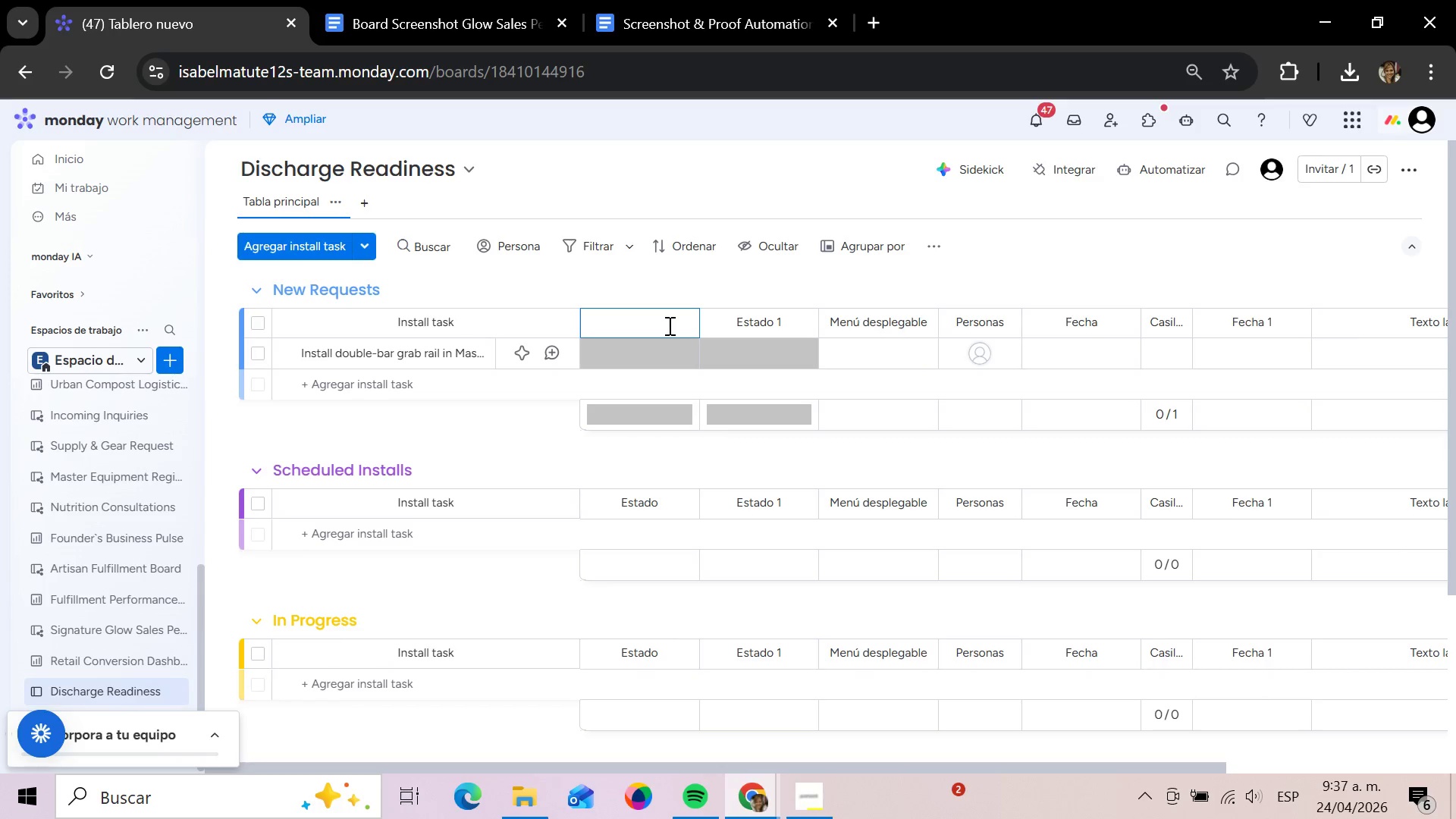 
type(Prio)
 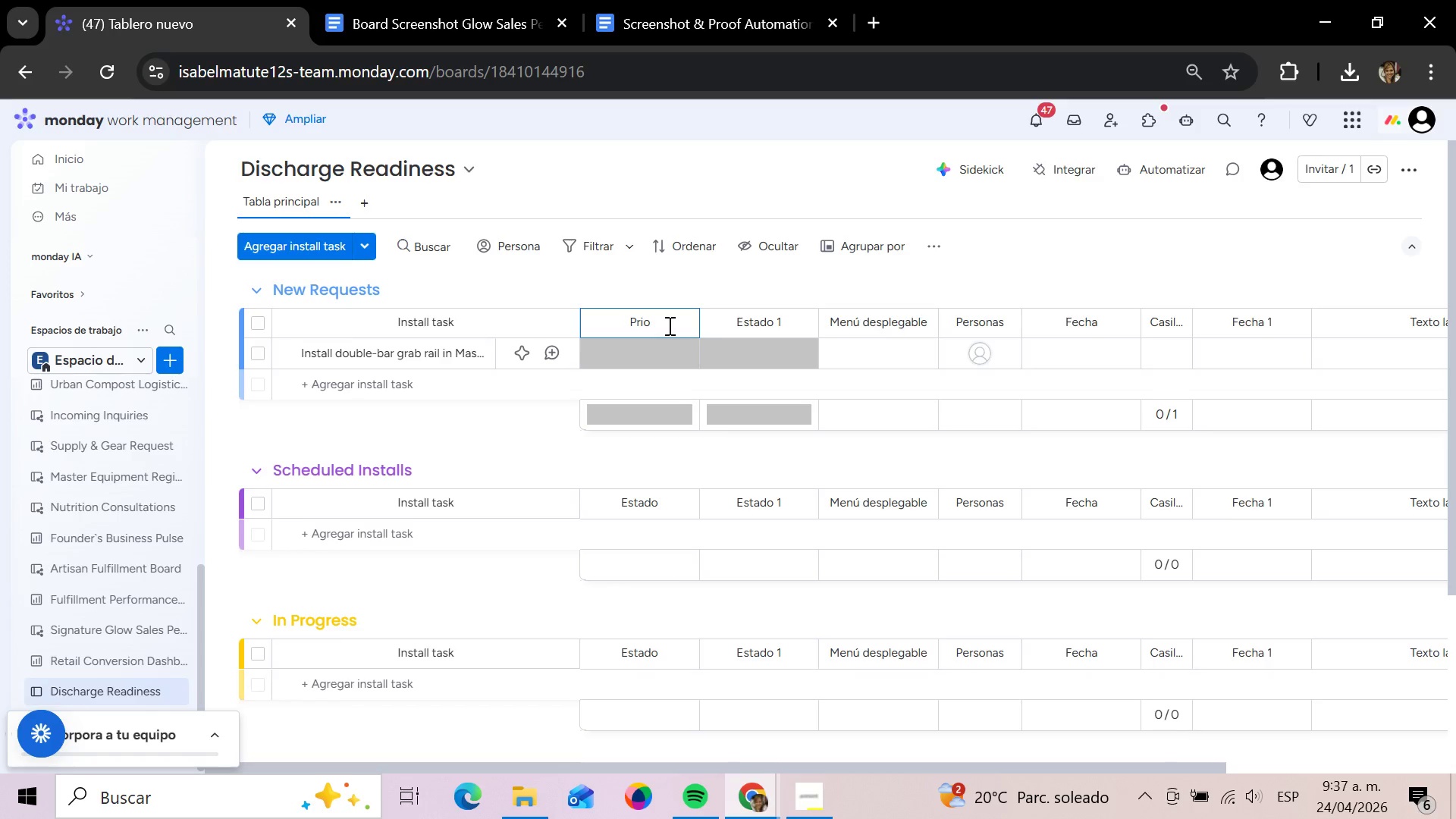 
wait(6.55)
 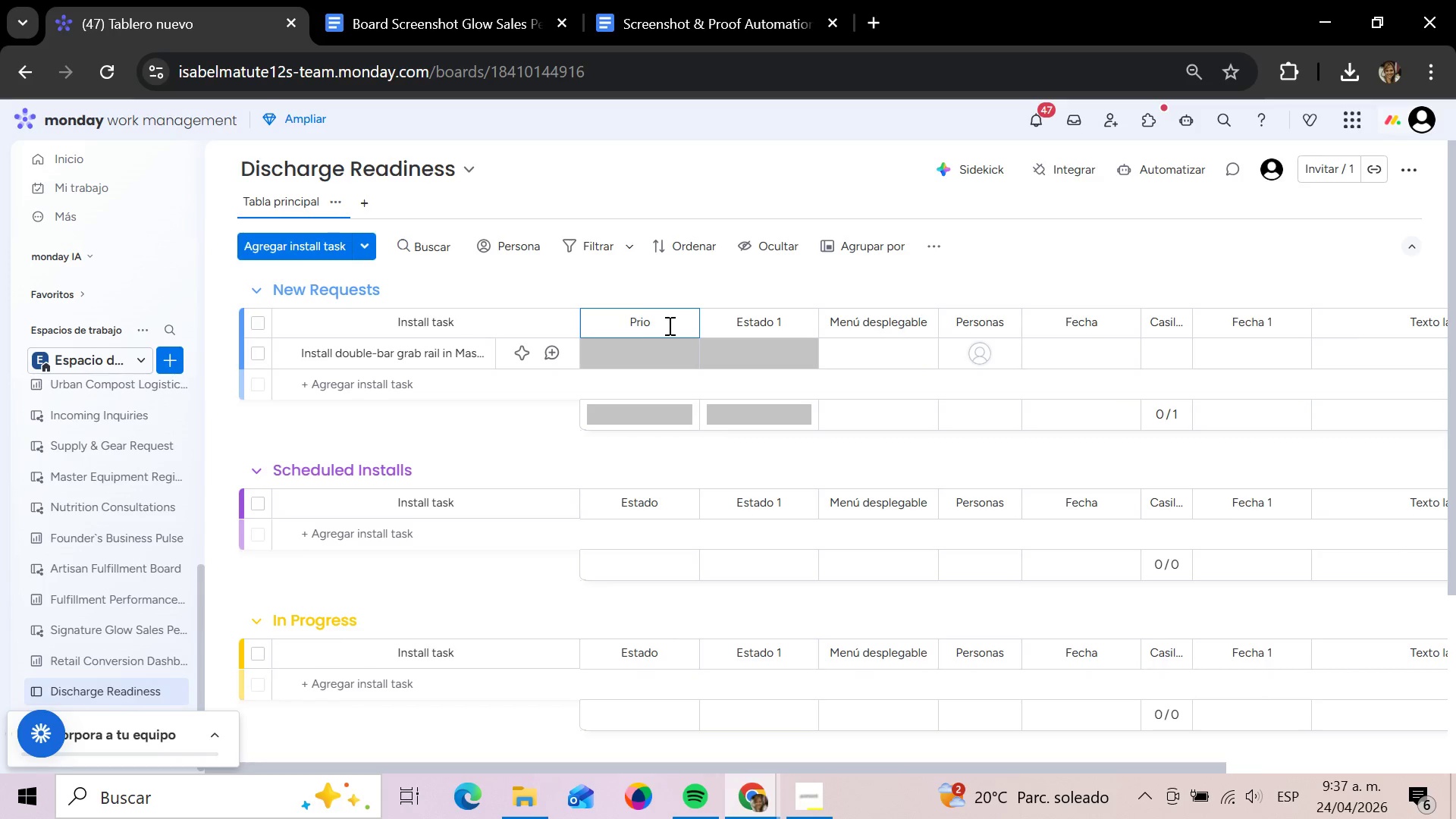 
type(rity)
 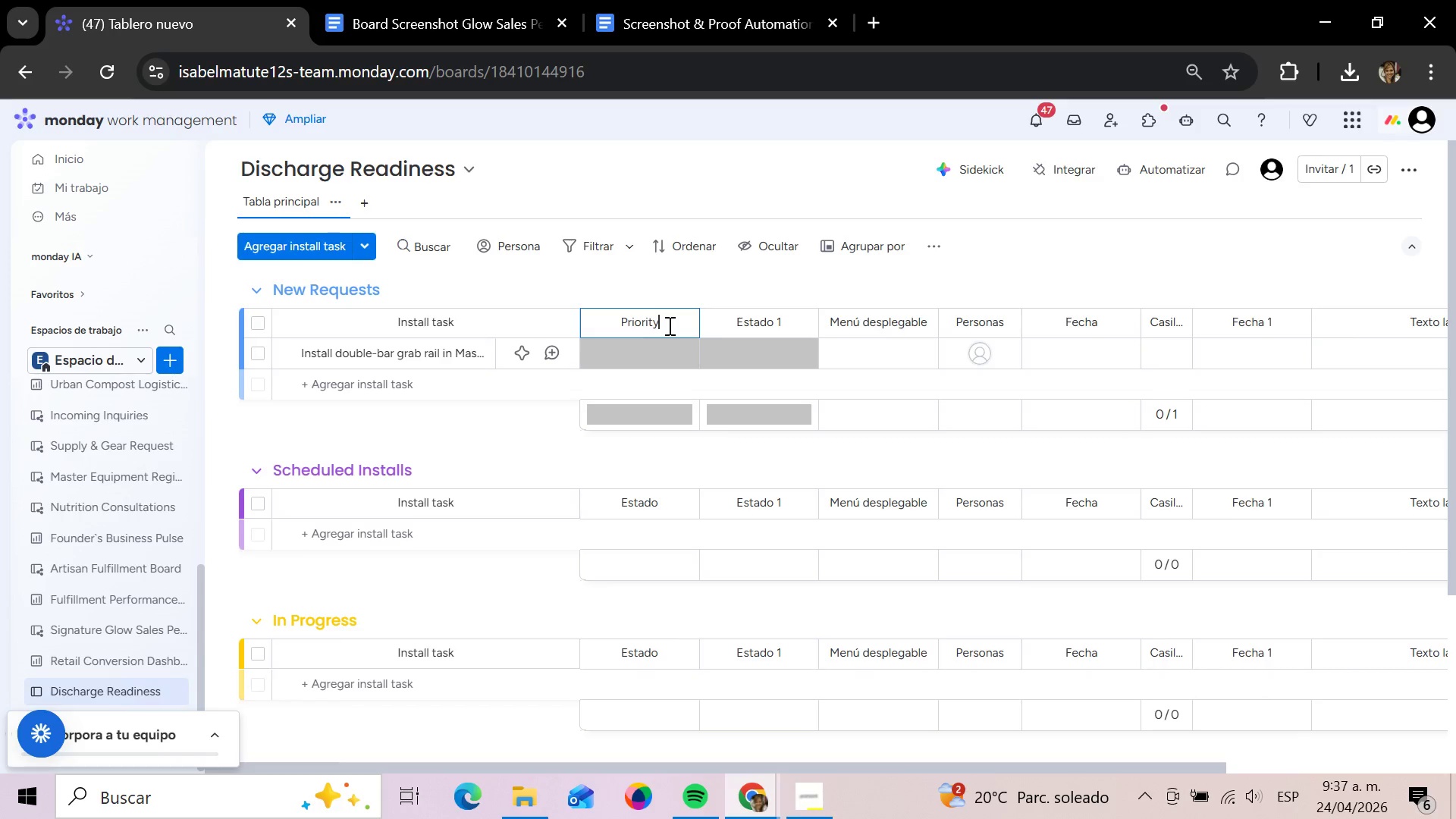 
type( Status)
 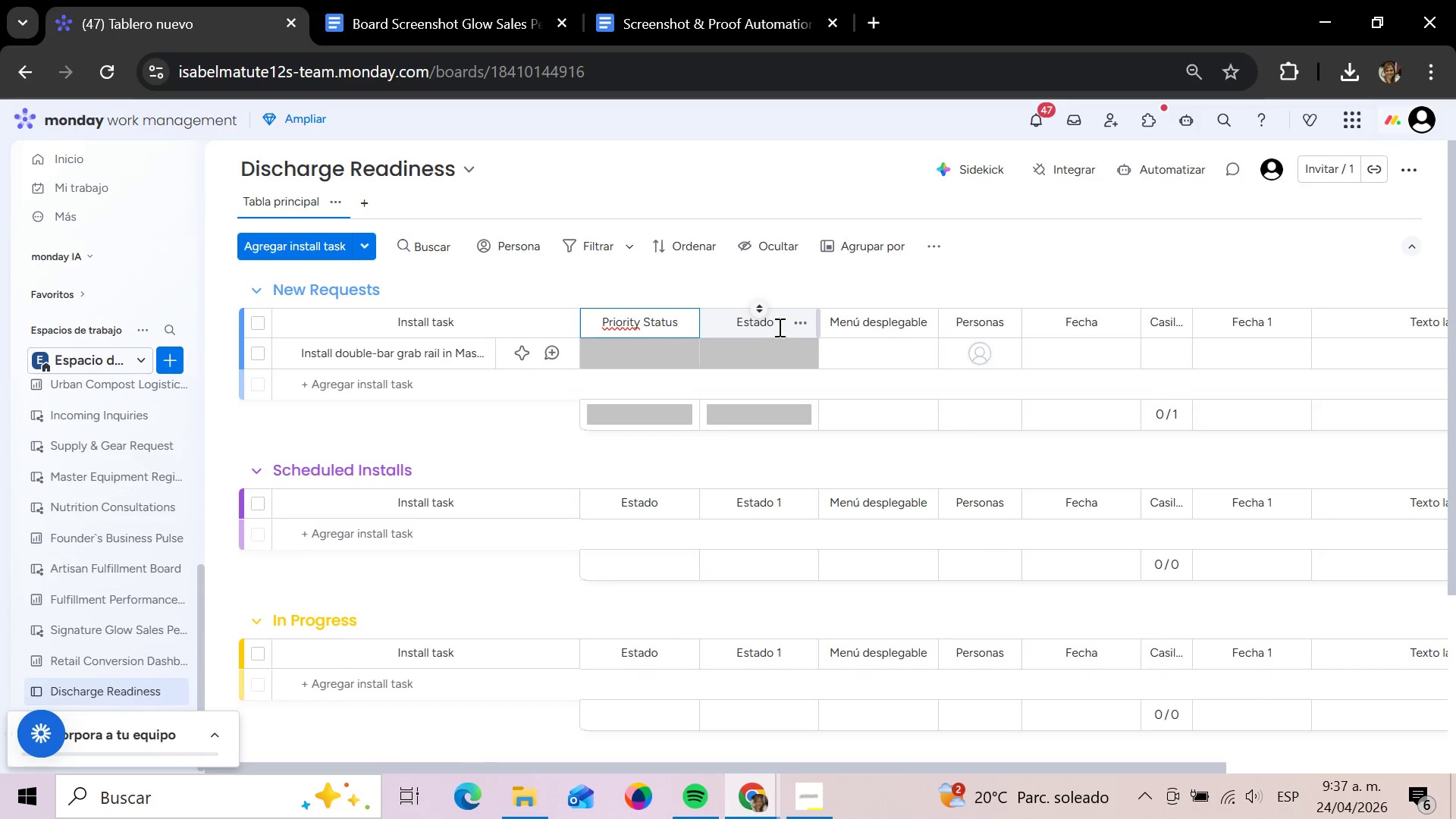 
left_click([775, 326])
 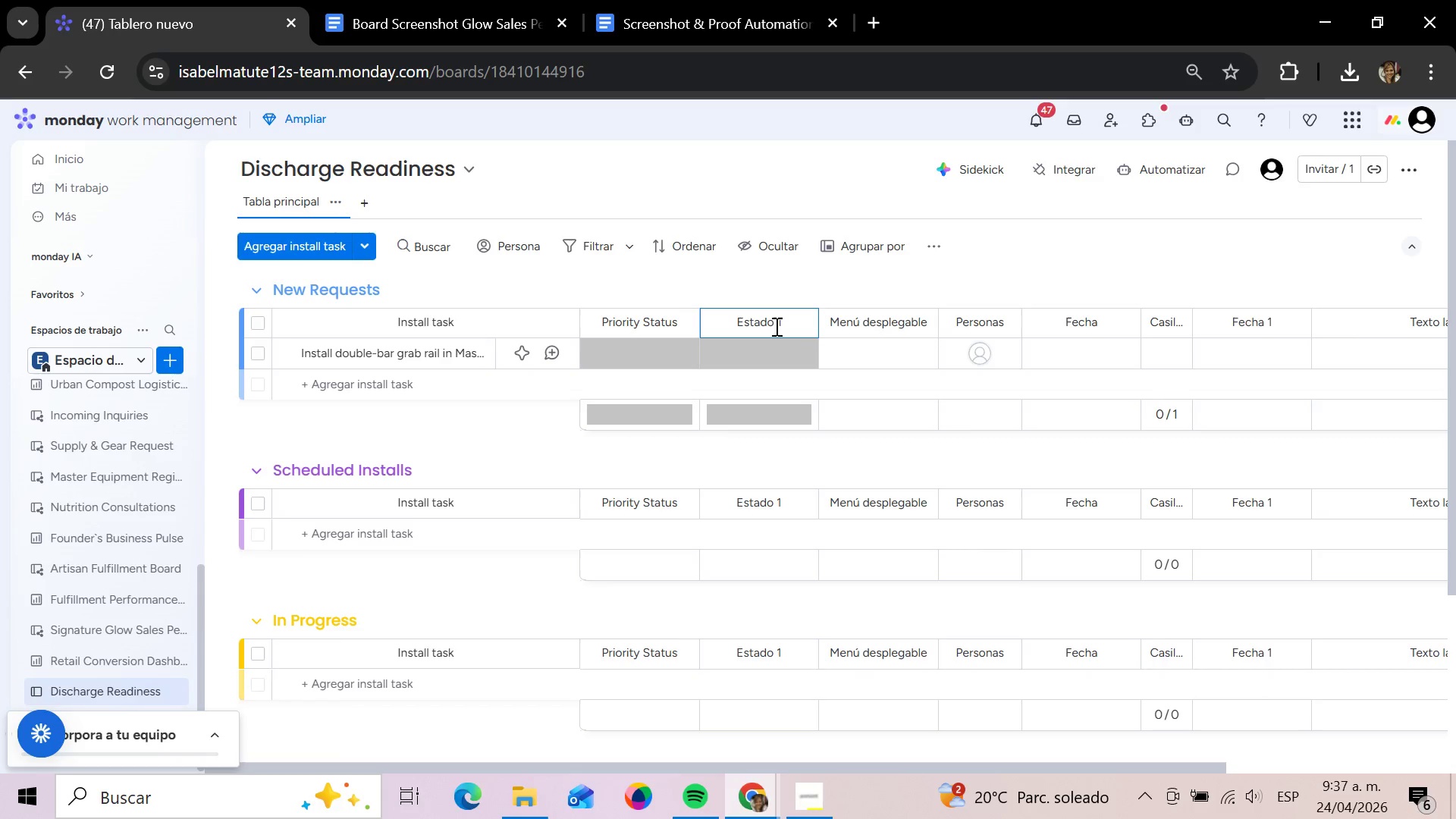 
hold_key(key=Backspace, duration=1.52)
 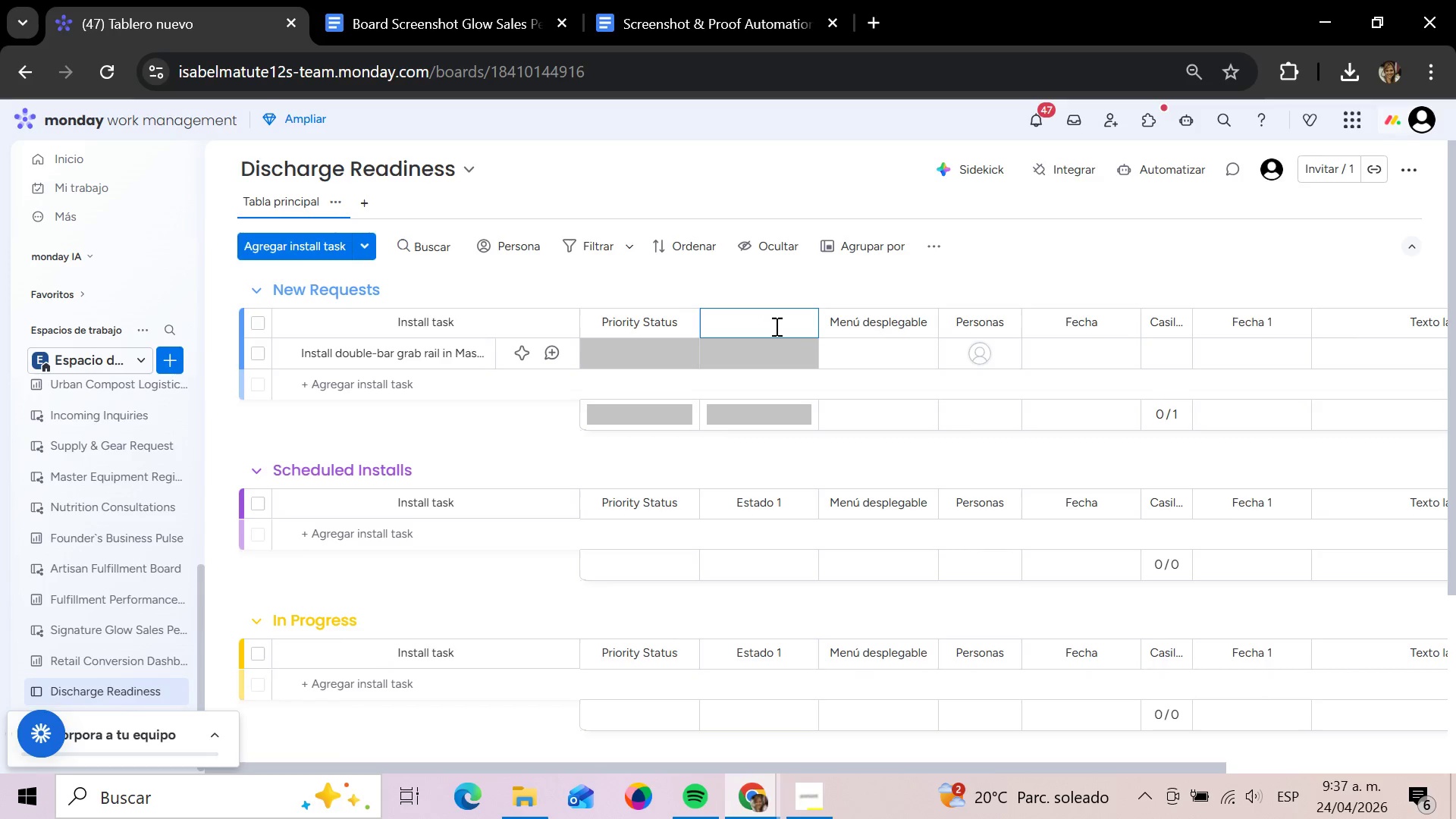 
hold_key(key=Backspace, duration=0.73)
 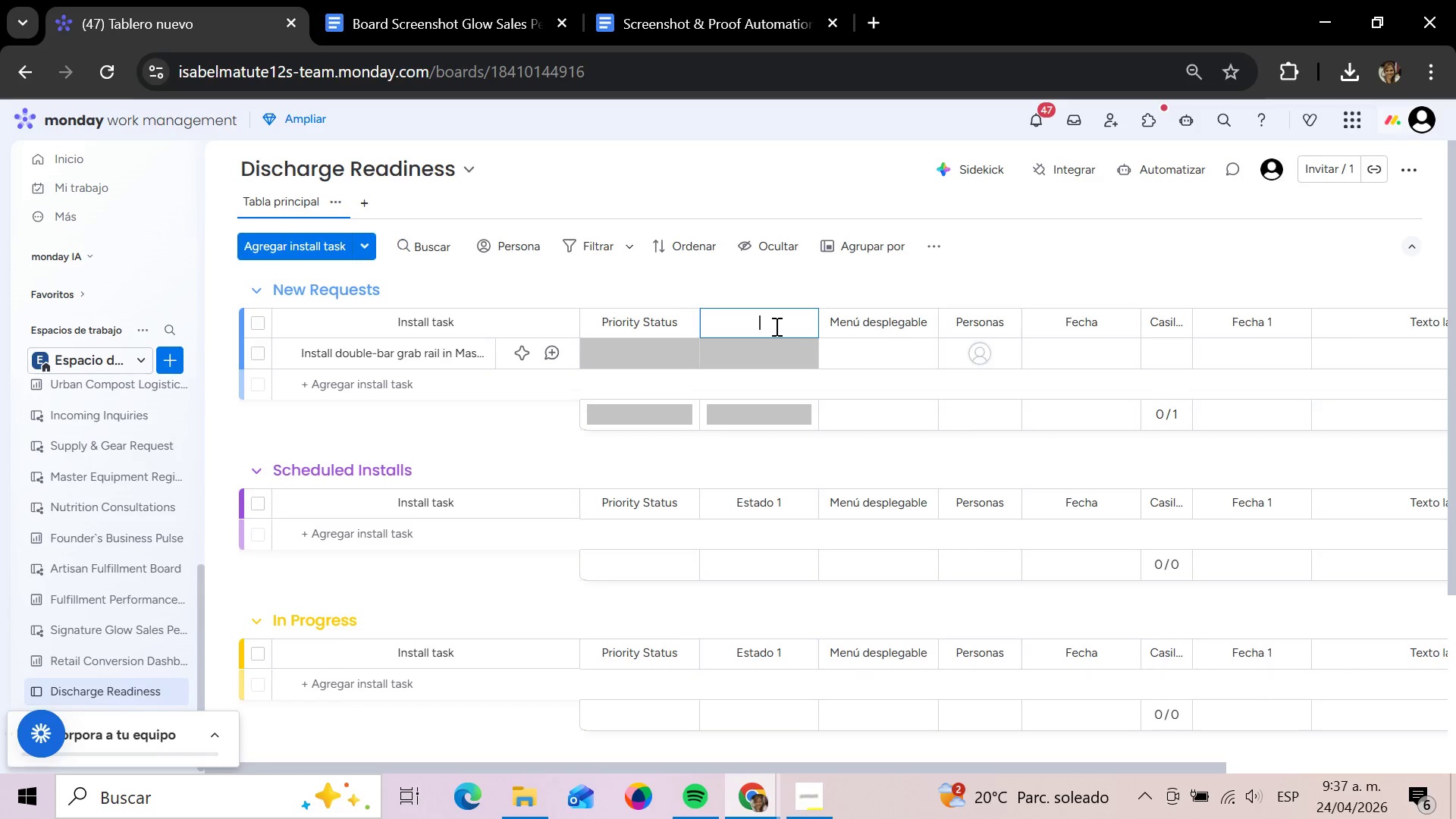 
type(Room Location)
 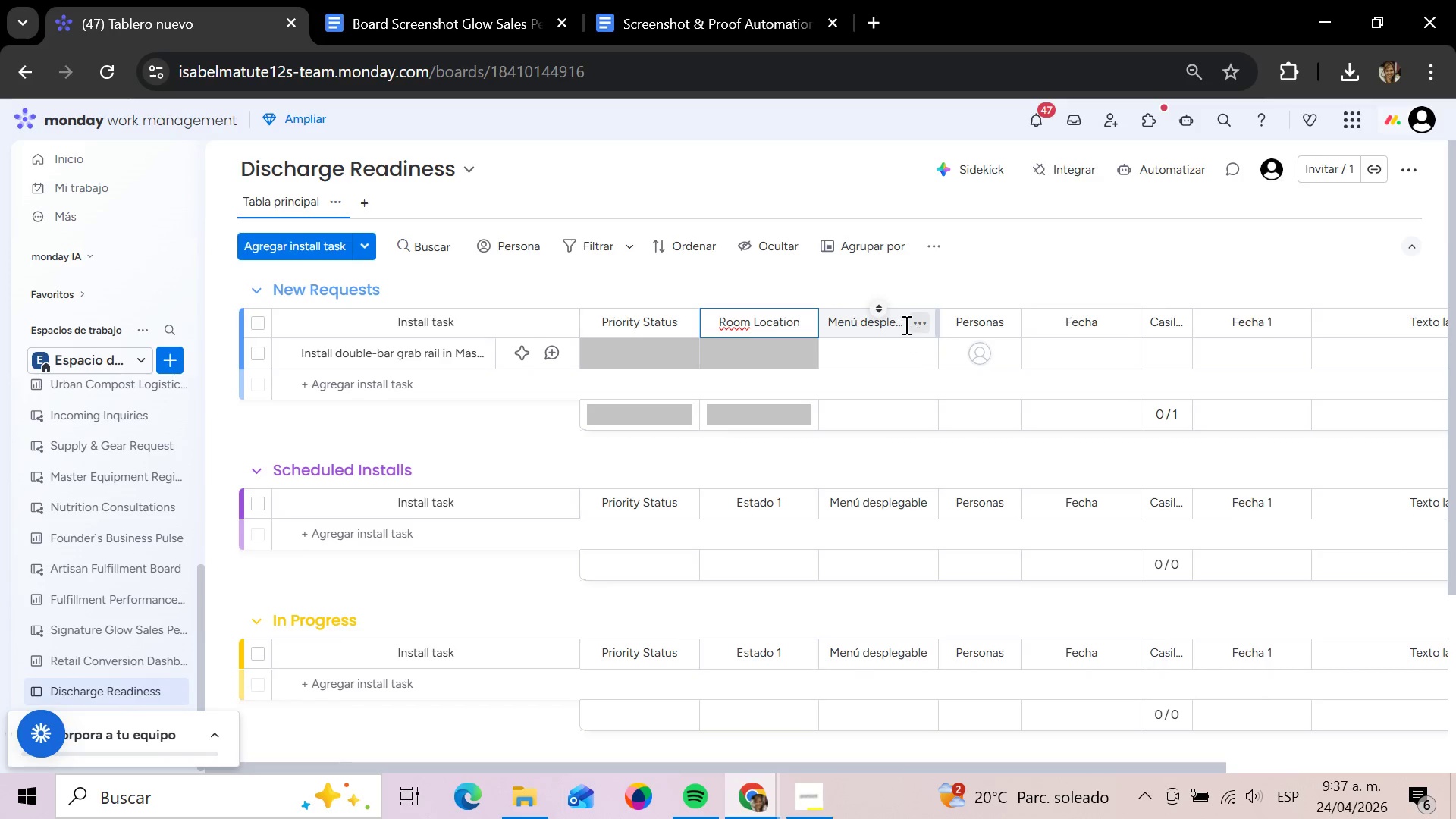 
left_click([899, 323])
 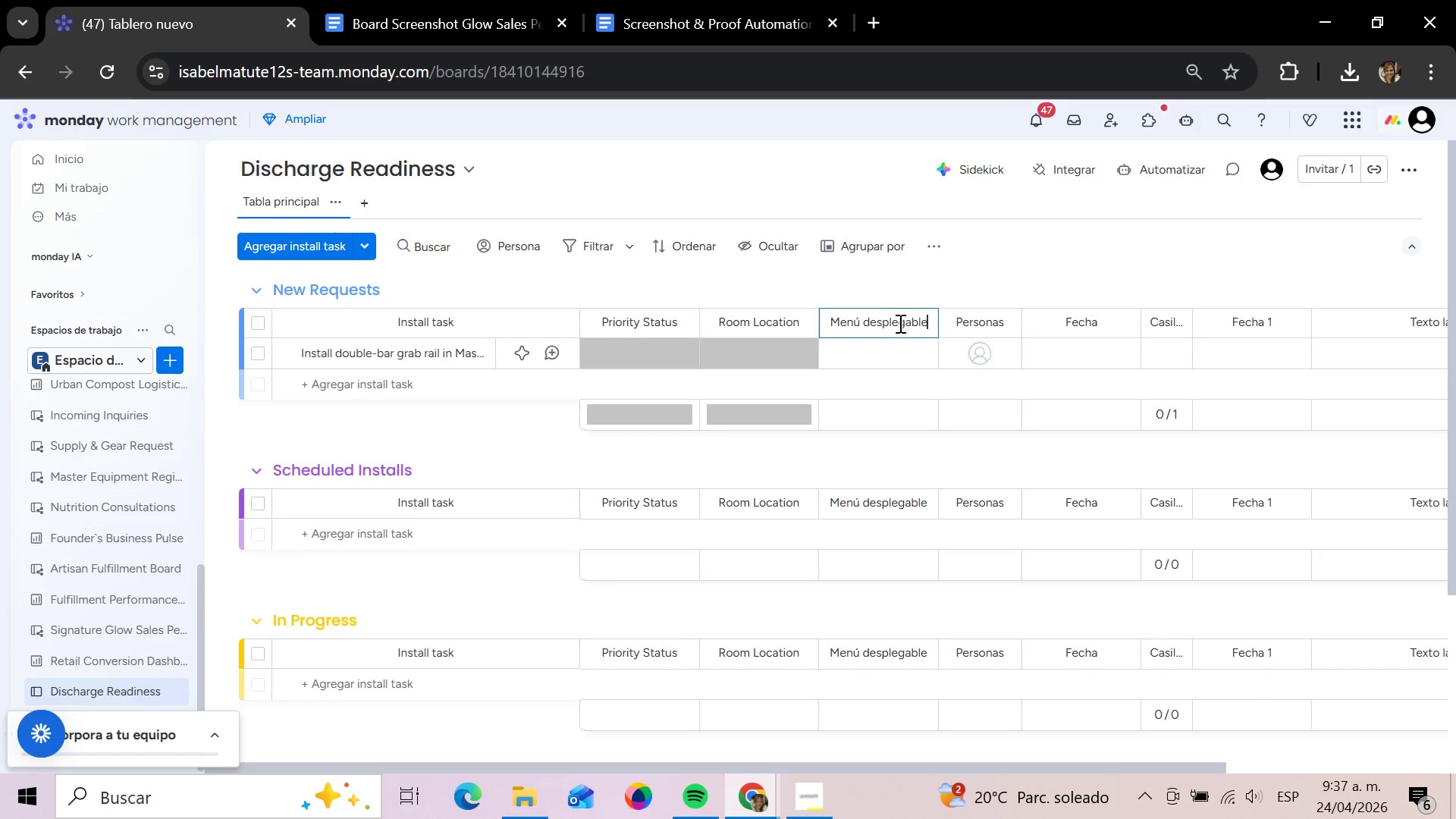 
hold_key(key=Backspace, duration=1.5)
 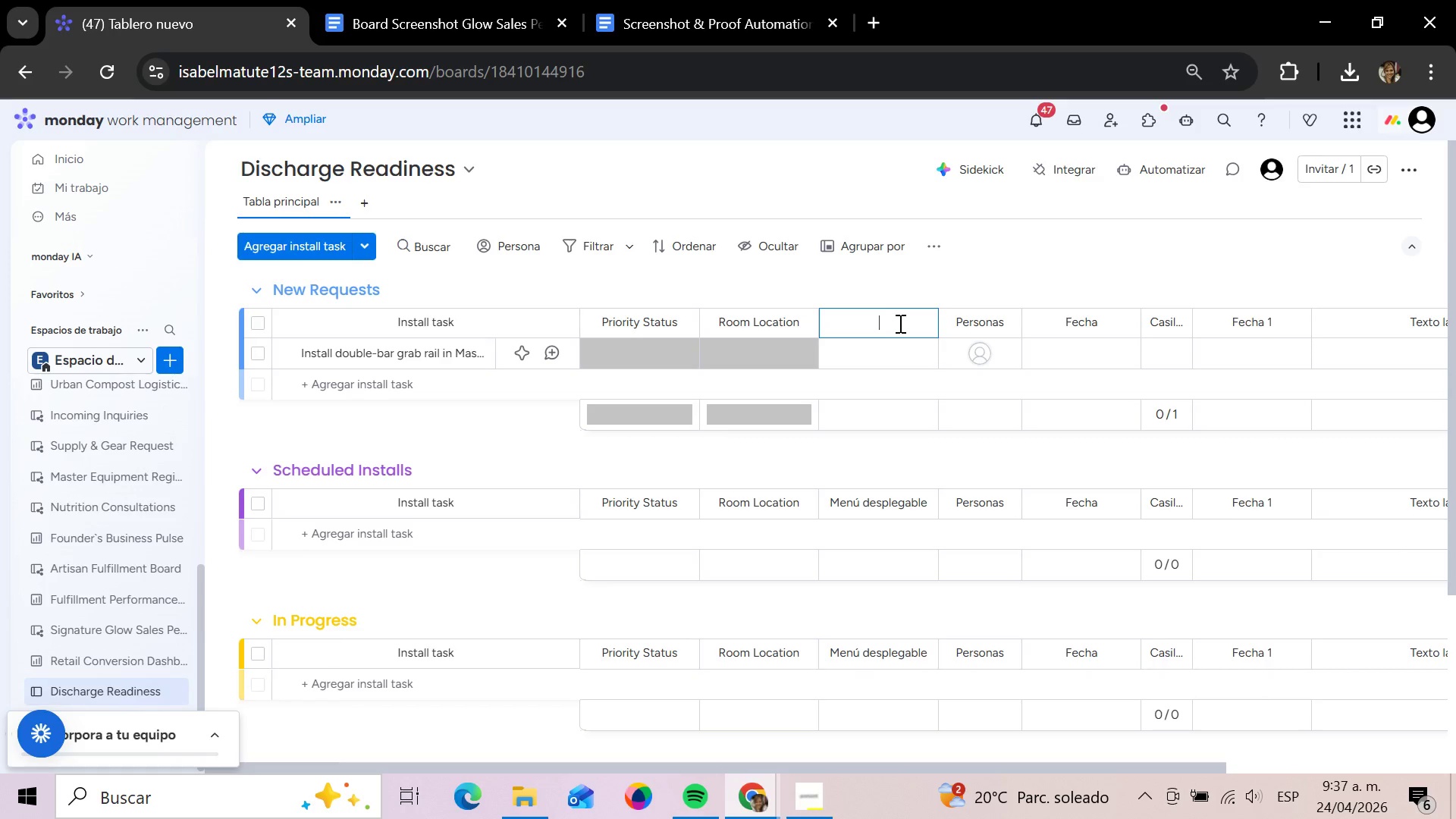 
hold_key(key=Backspace, duration=0.67)
 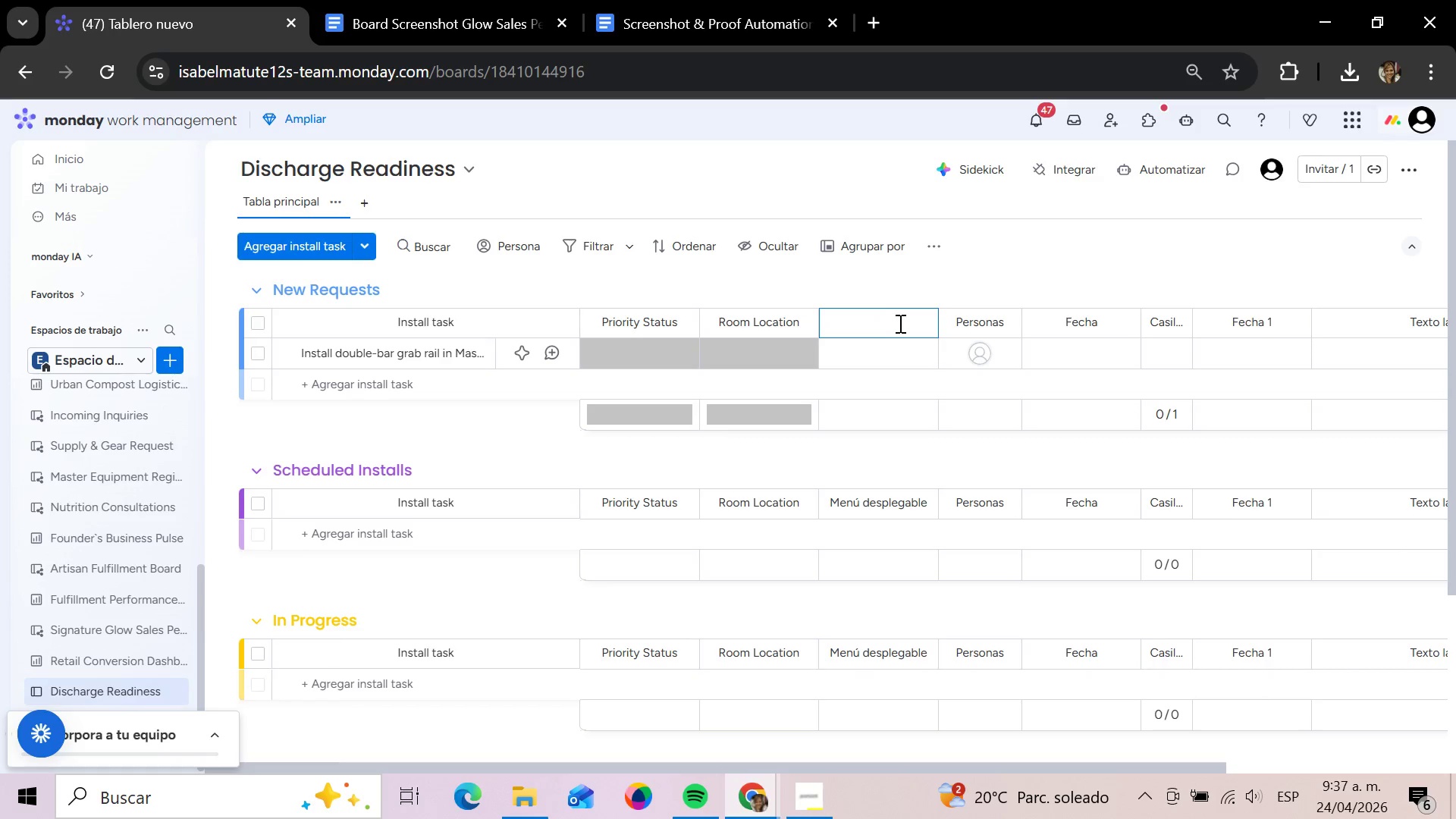 
type(Equipment T)
 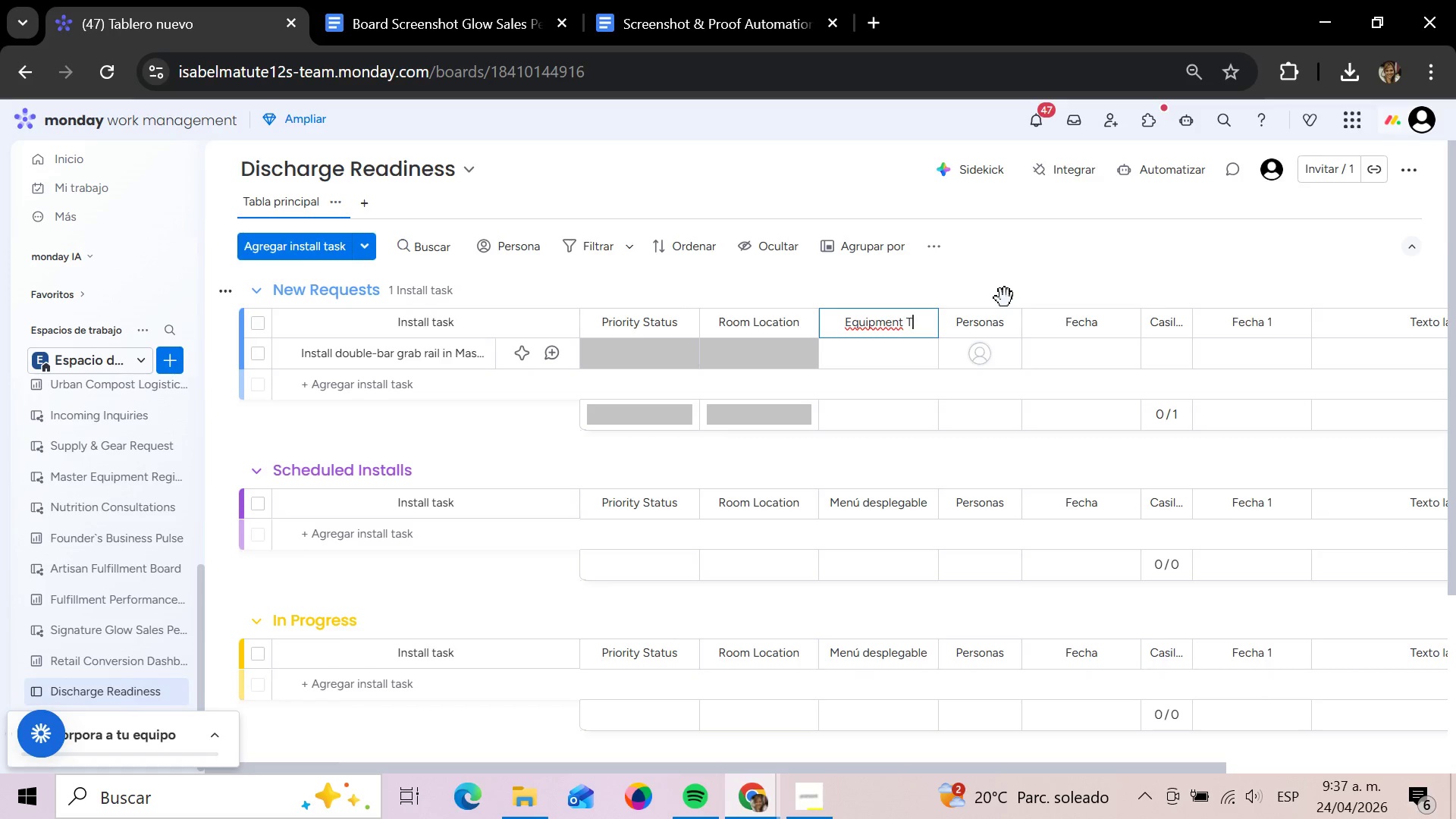 
type(ype)
 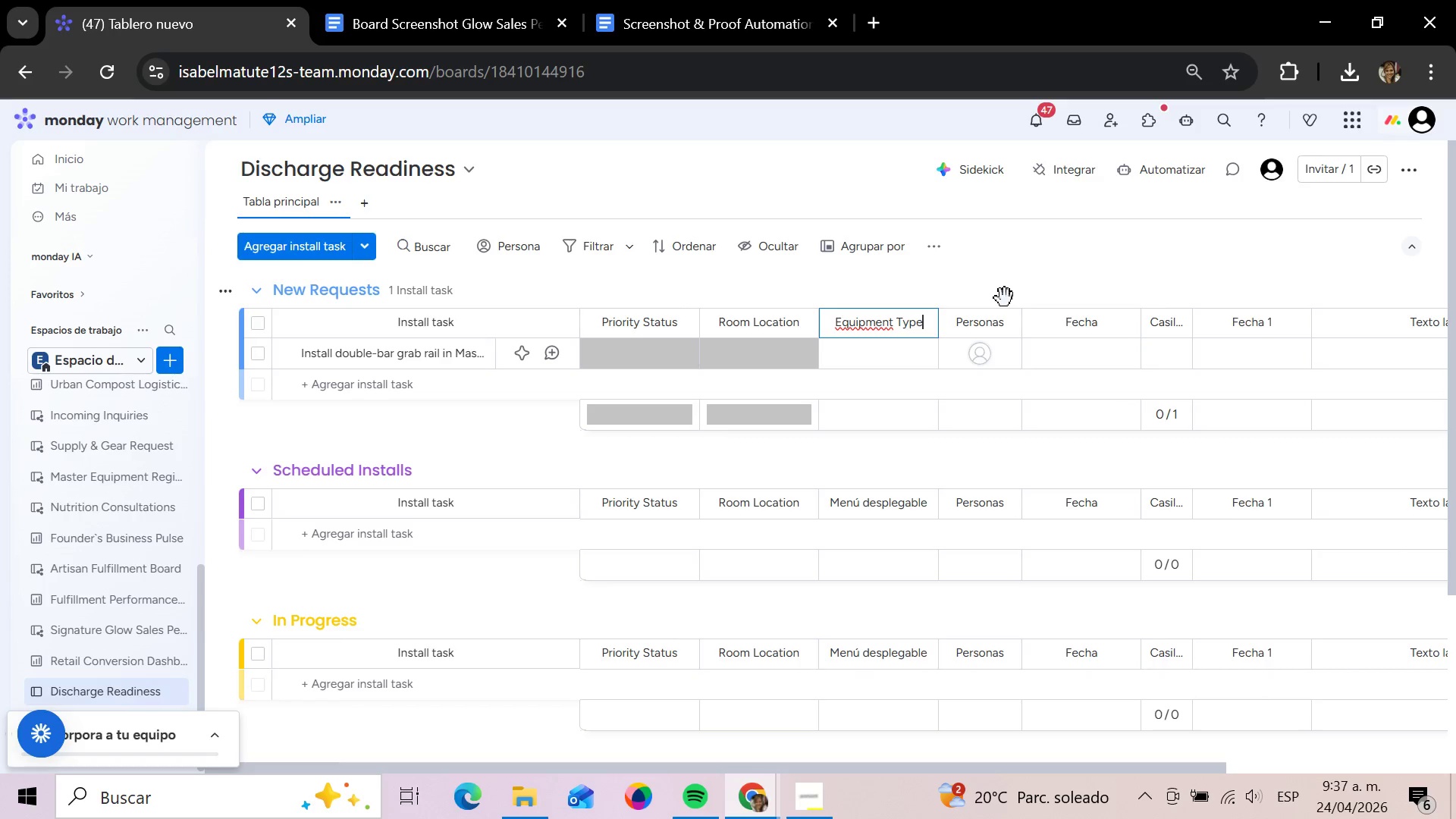 
wait(5.67)
 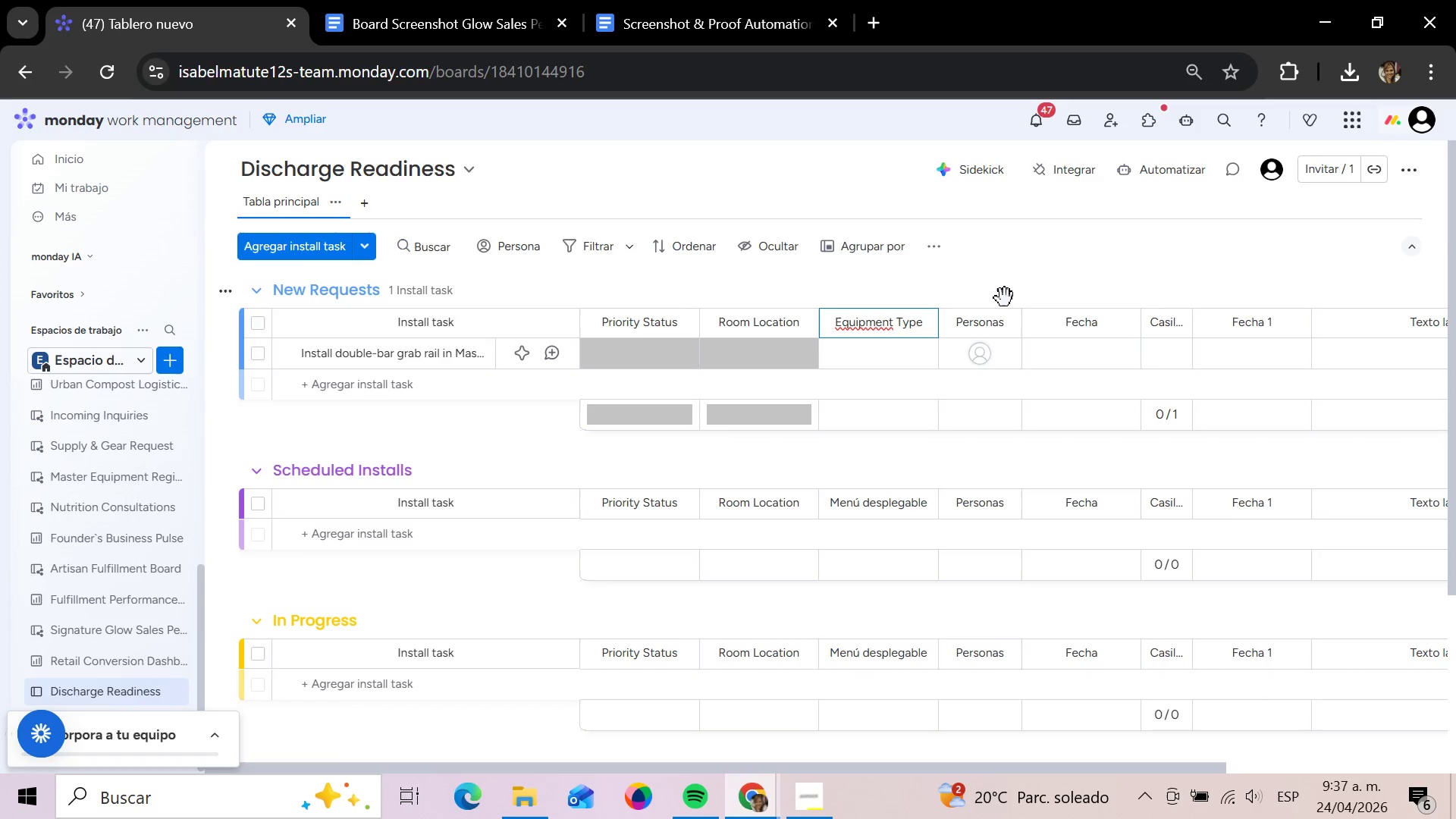 
left_click([970, 329])
 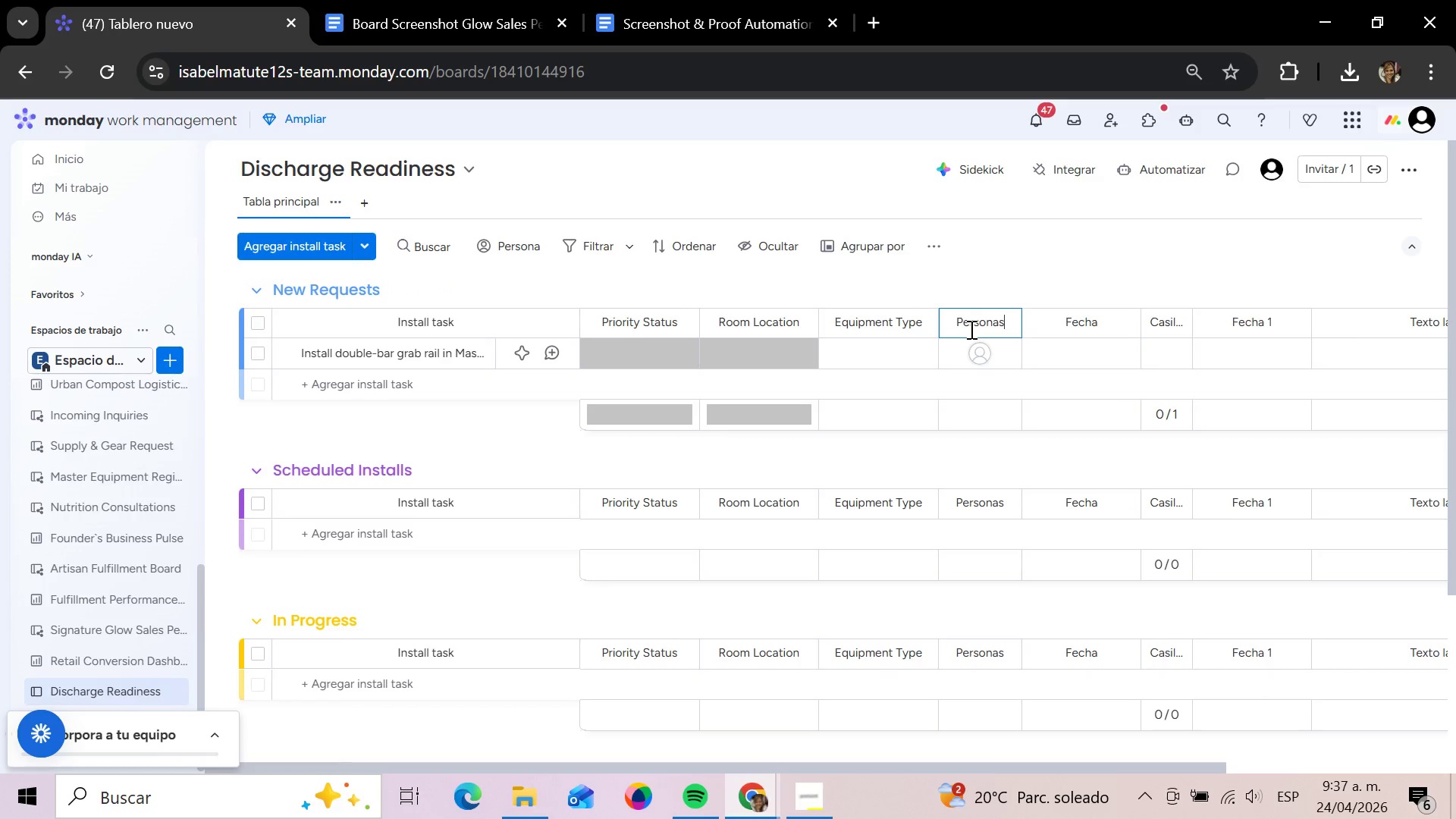 
hold_key(key=Backspace, duration=1.02)
 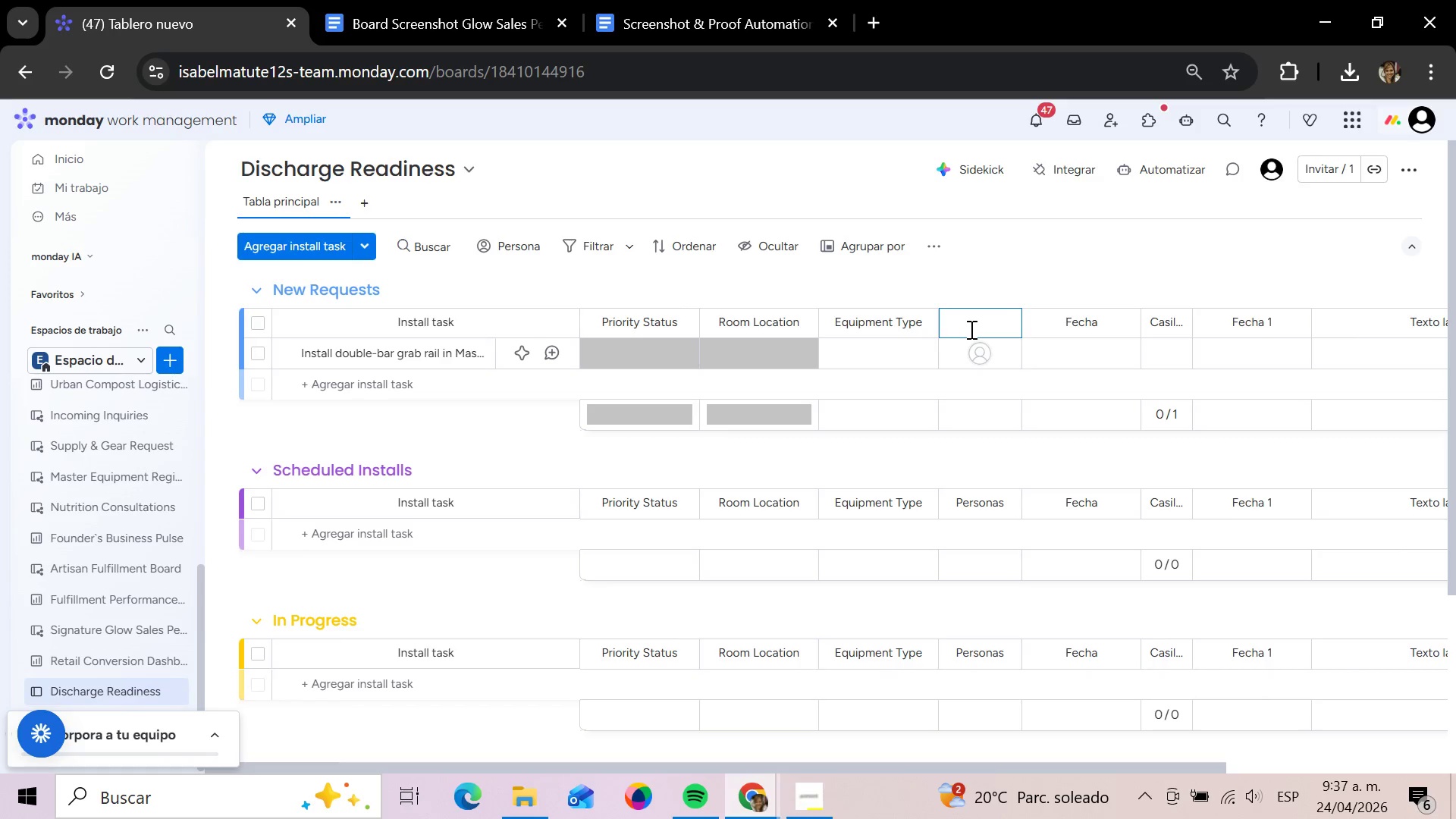 
type(Technician Assig)
 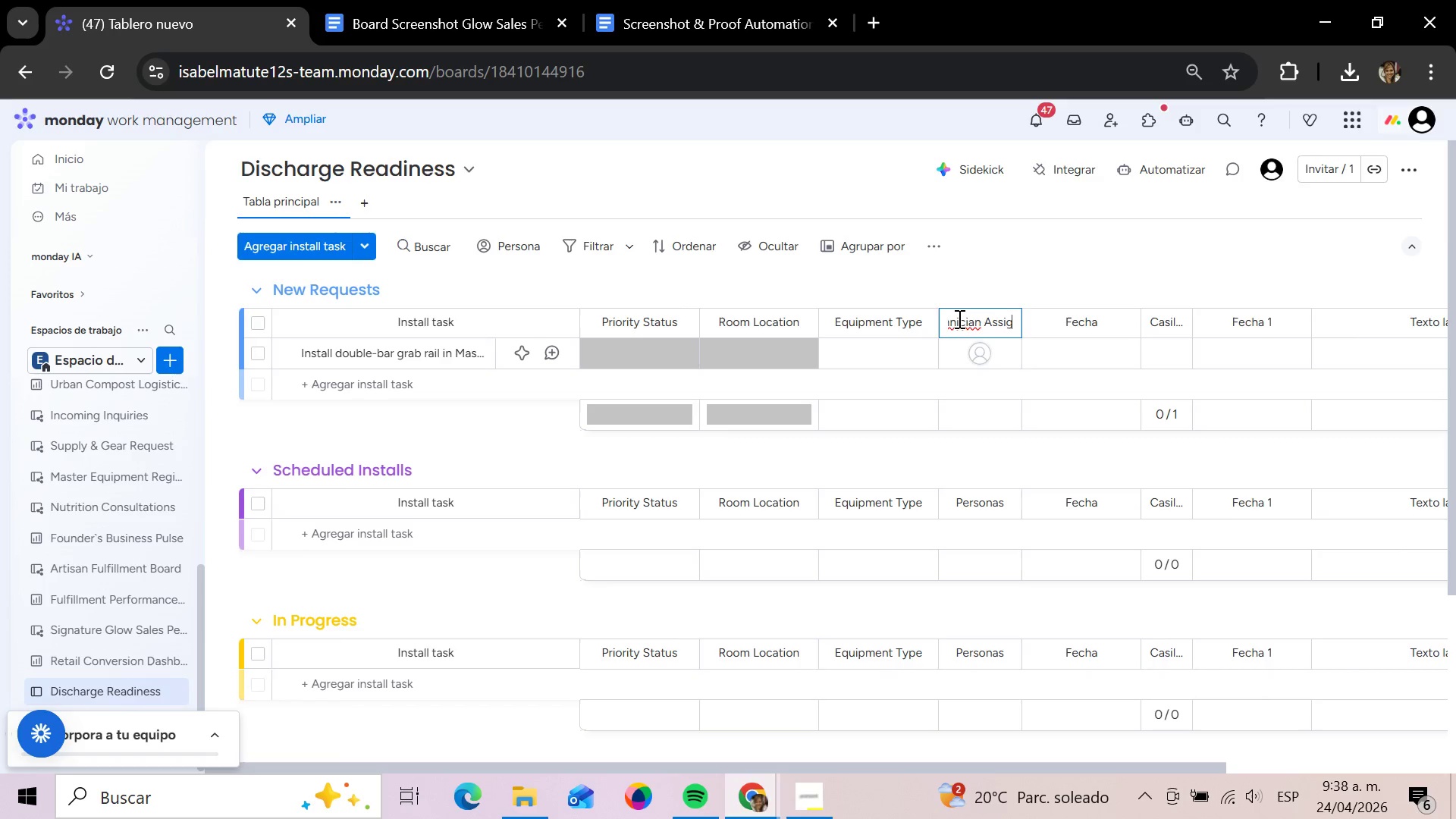 
type(ned)
 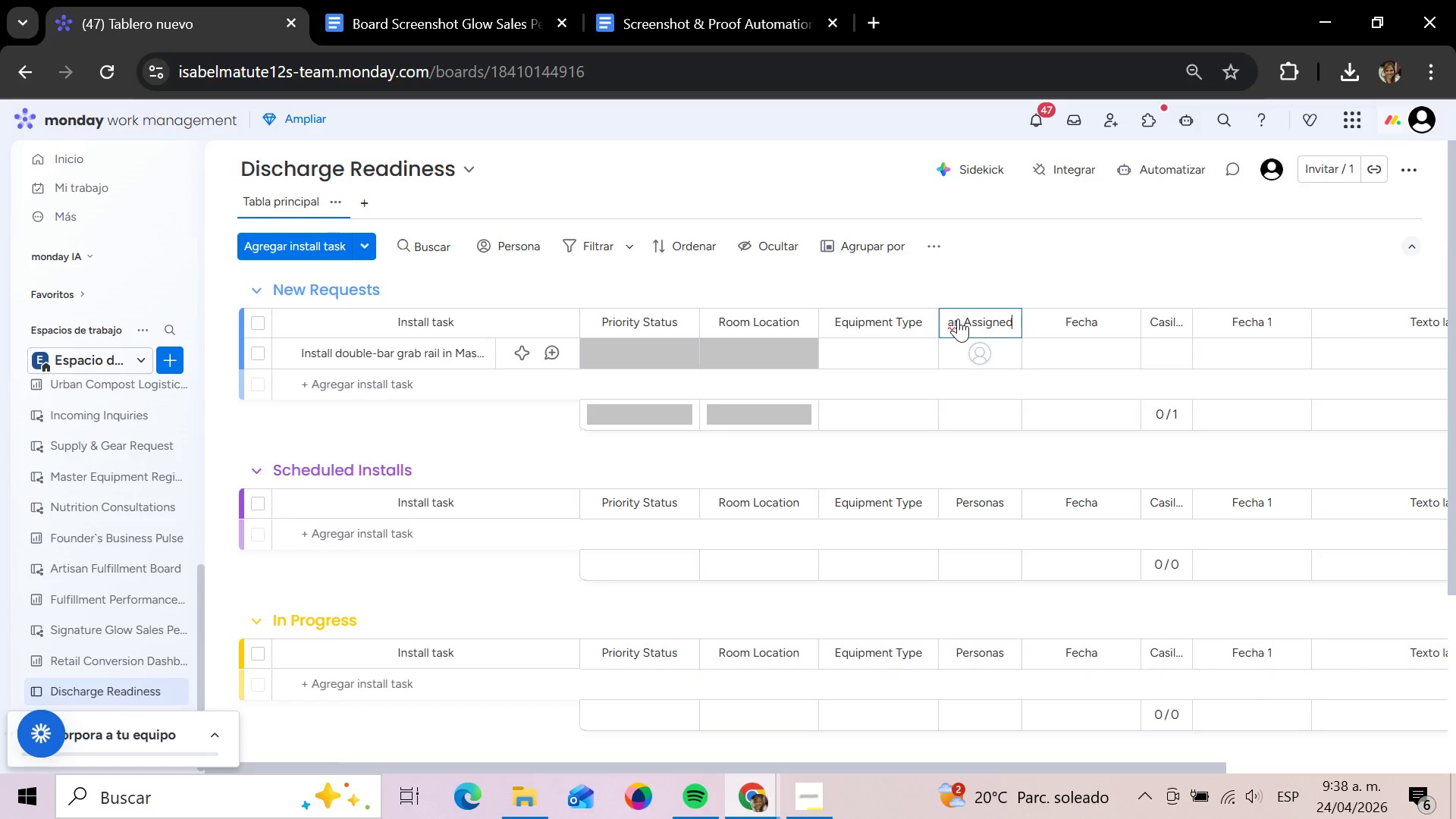 
key(Enter)
 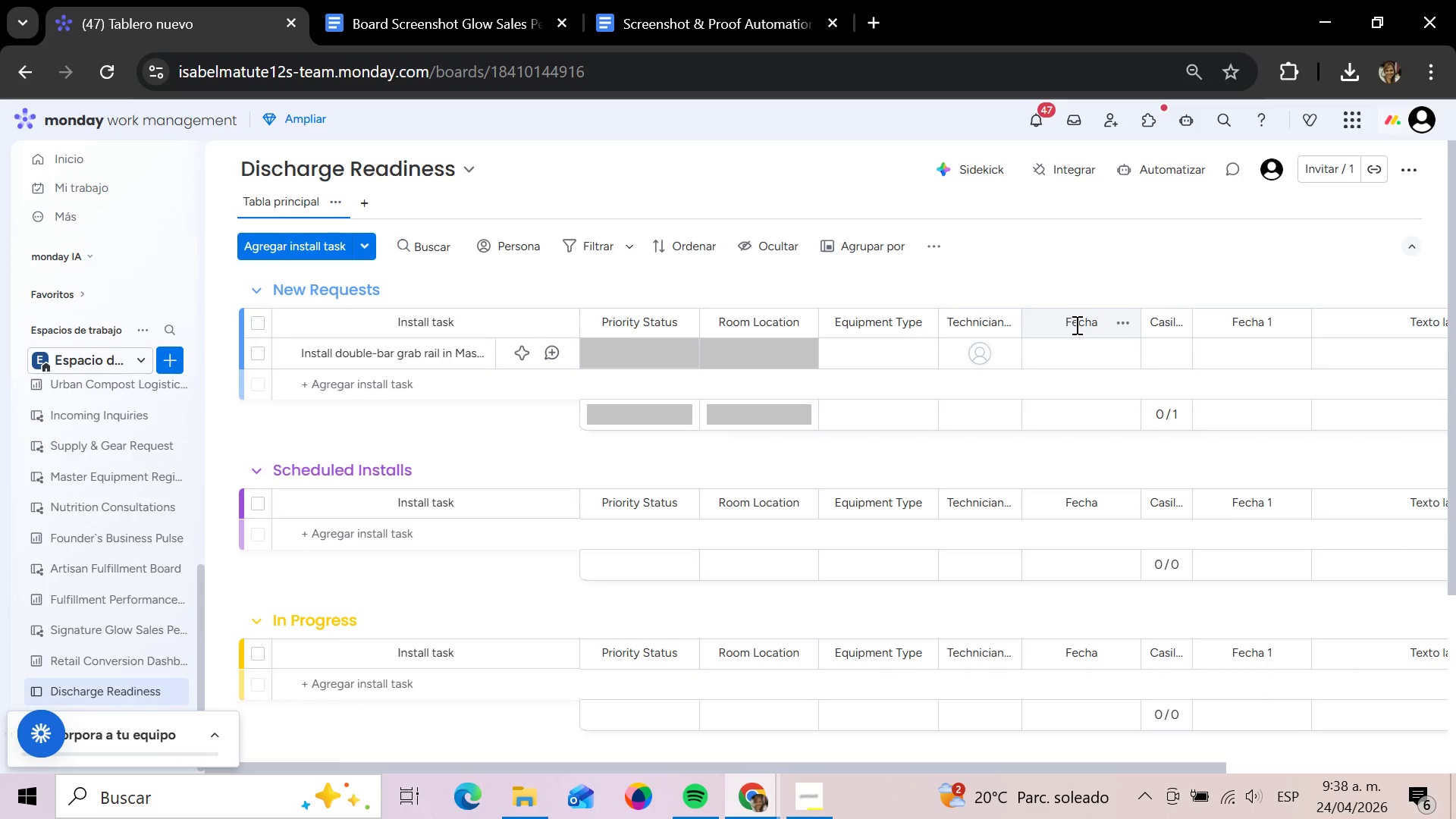 
left_click([1075, 325])
 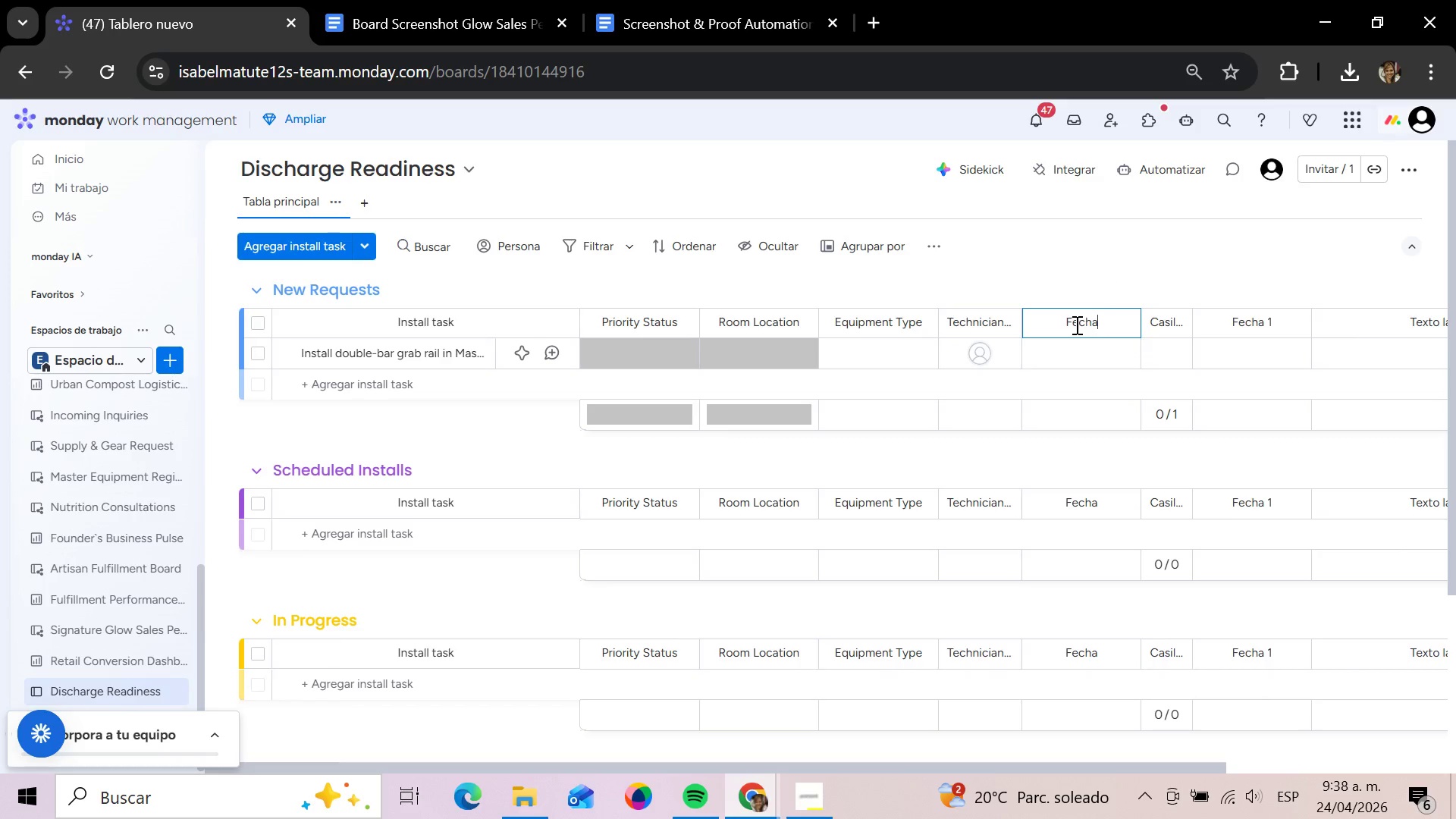 
hold_key(key=Backspace, duration=1.11)
 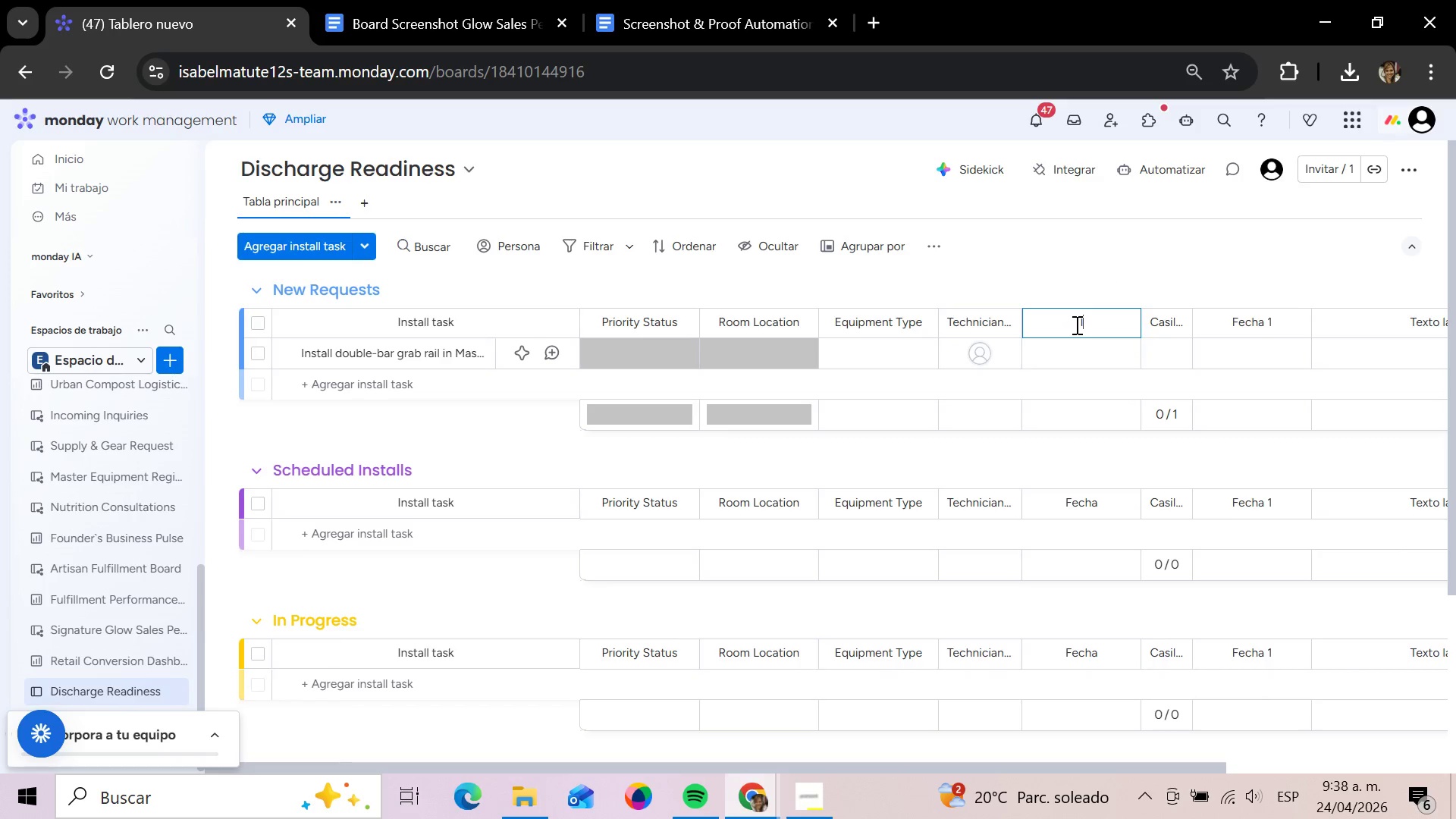 
type(Installation Date)
 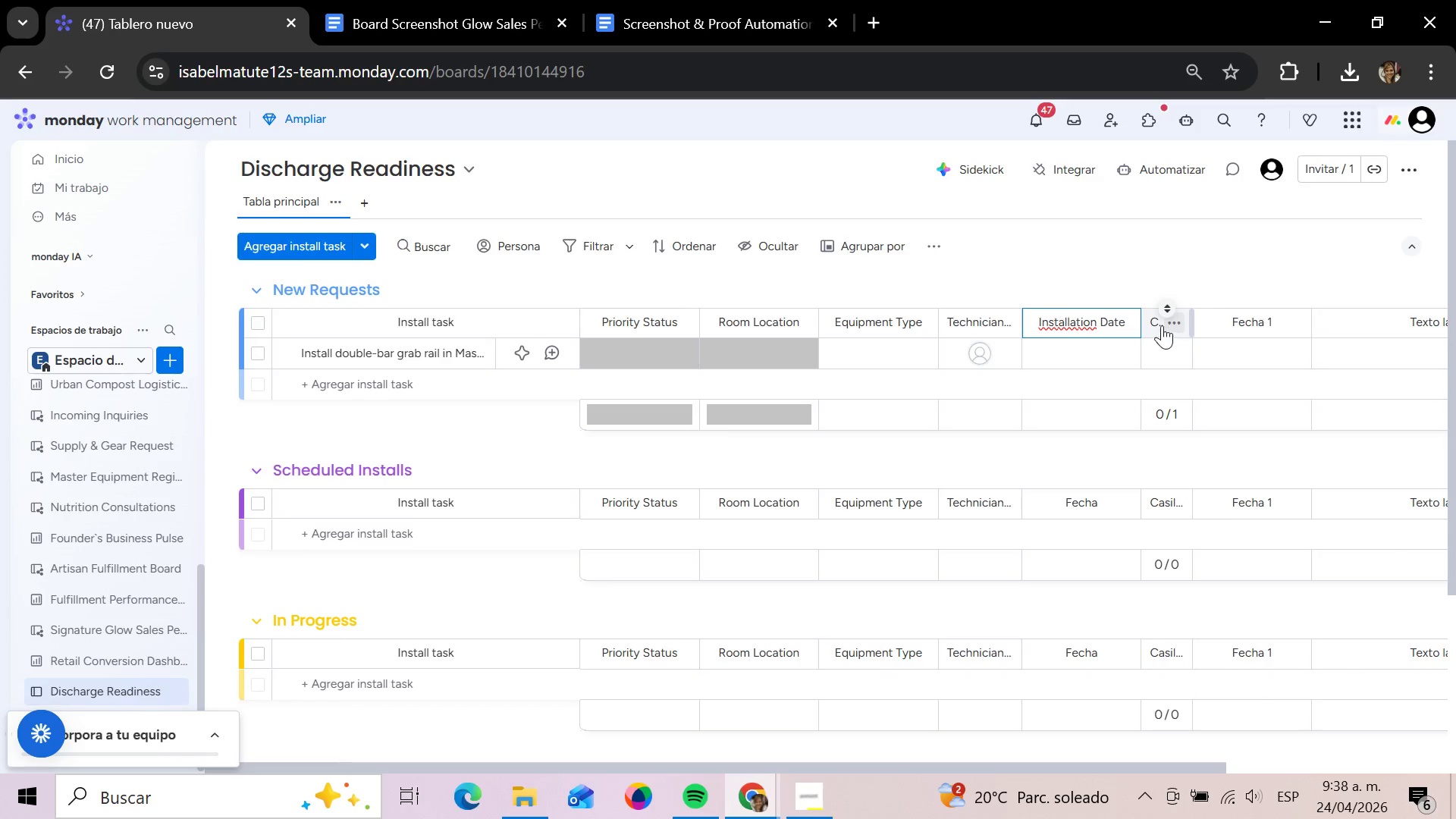 
left_click([1161, 325])
 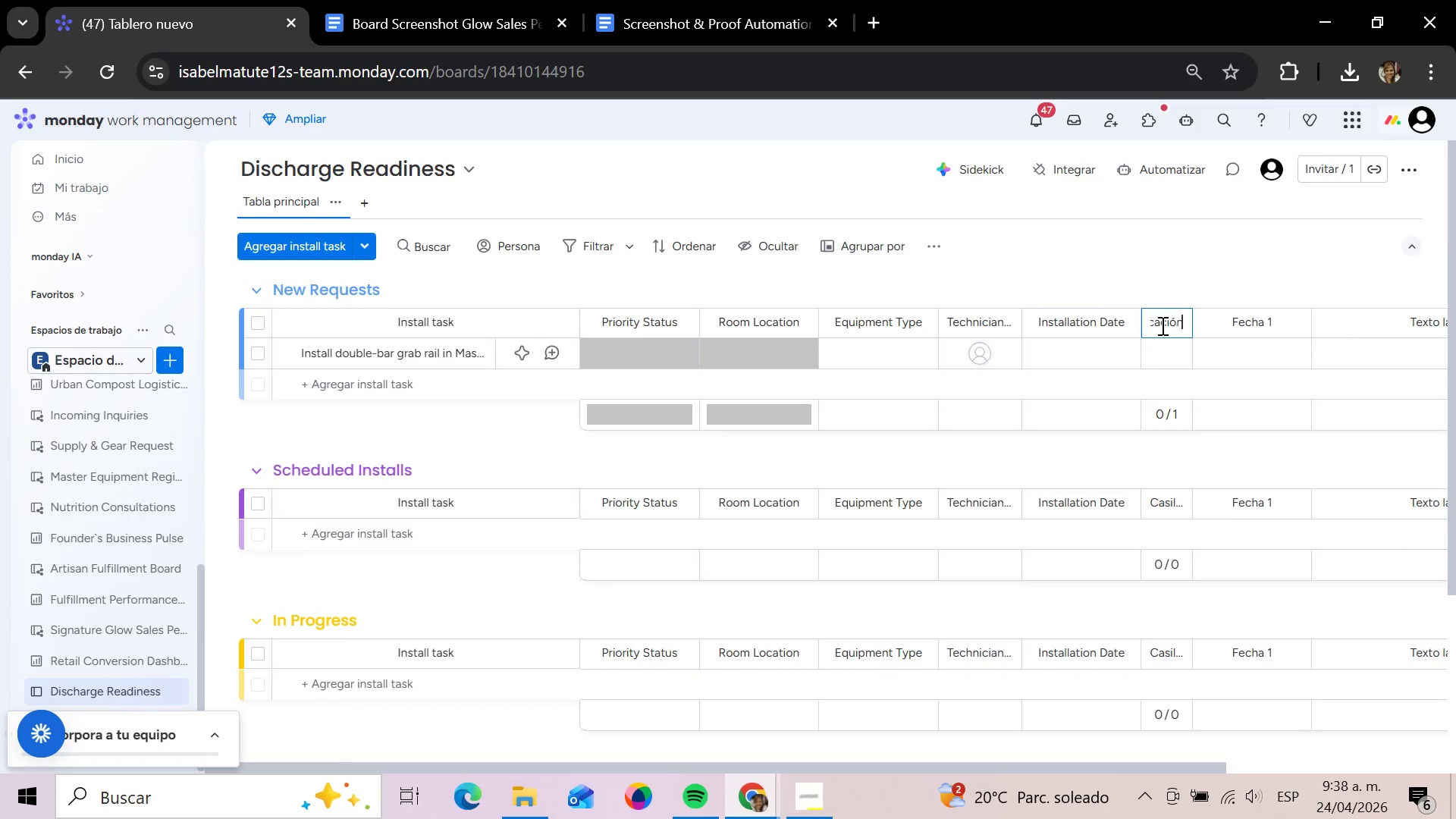 
hold_key(key=Backspace, duration=1.5)
 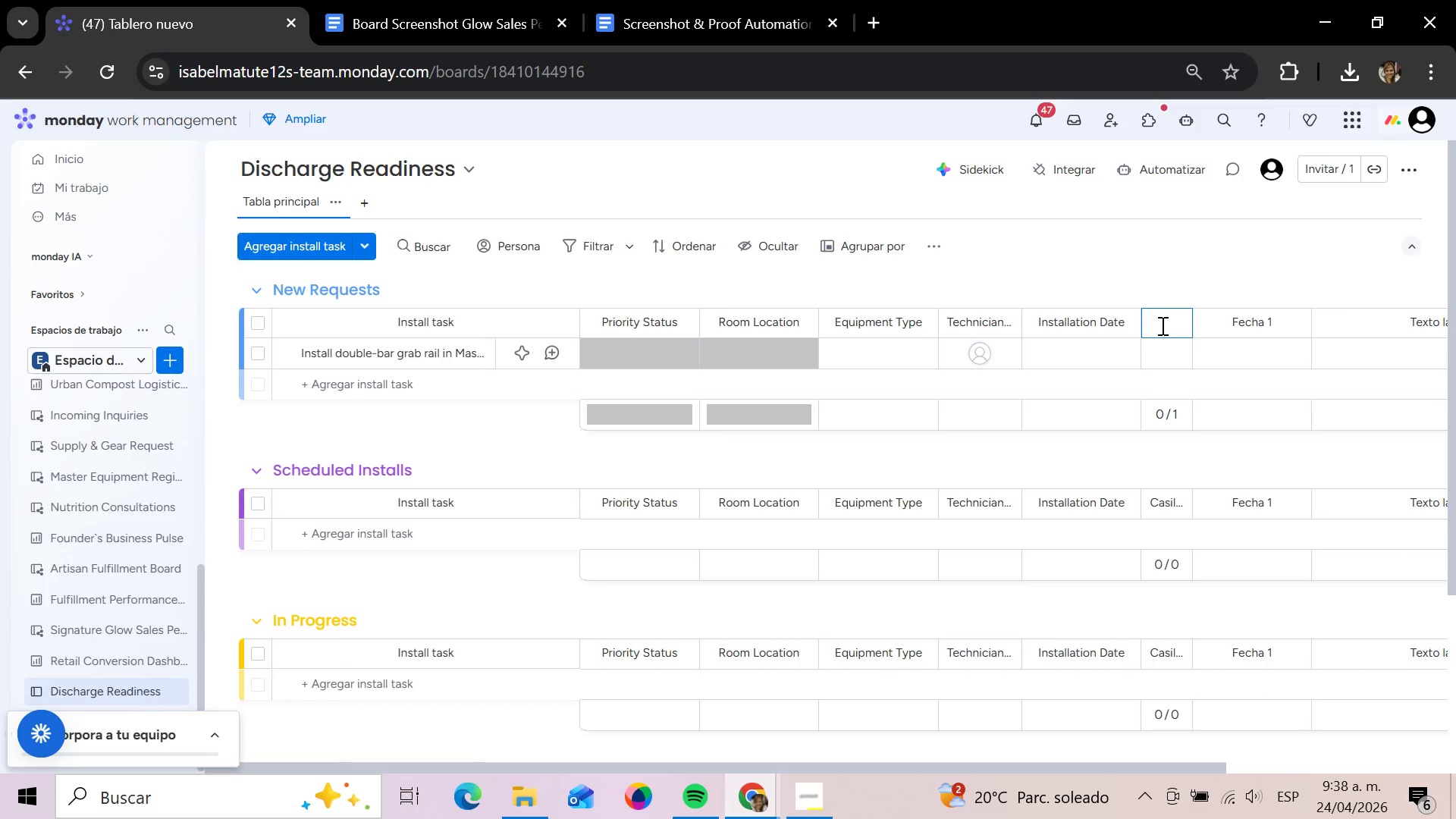 
hold_key(key=Backspace, duration=0.5)
 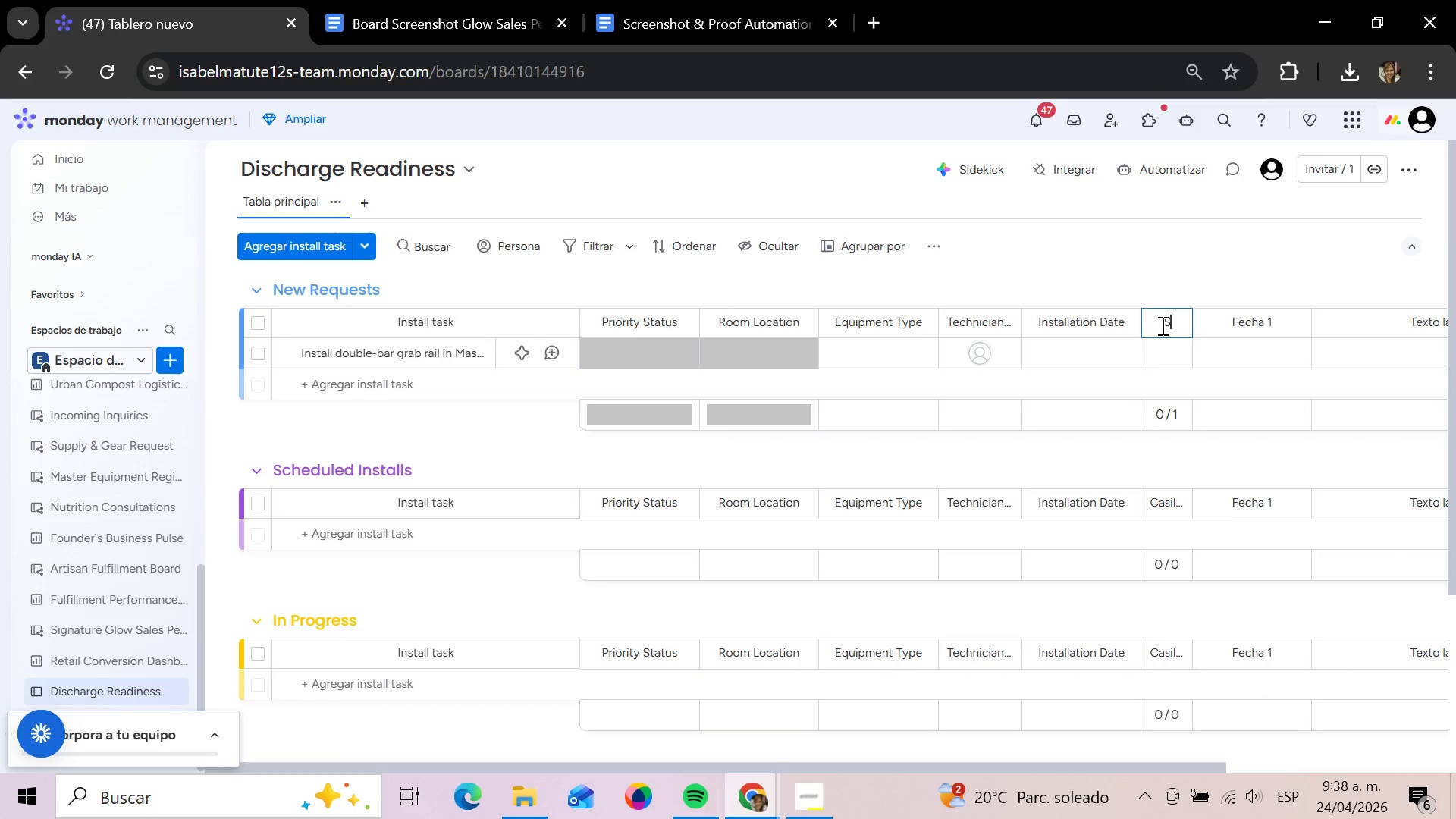 
type(Safety Inspecton)
key(Backspace)
key(Backspace)
key(Backspace)
type(tion)
 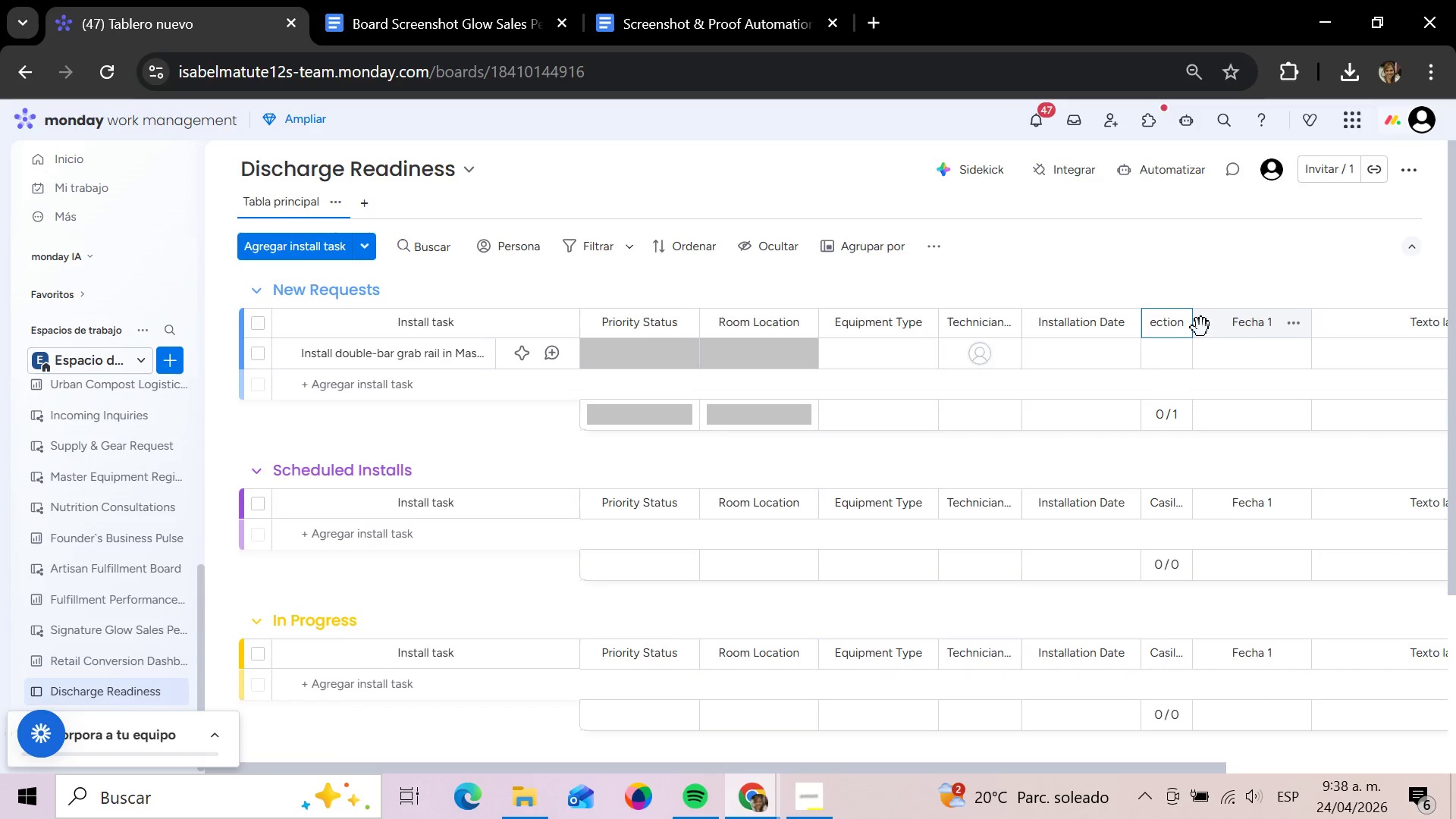 
left_click([1254, 325])
 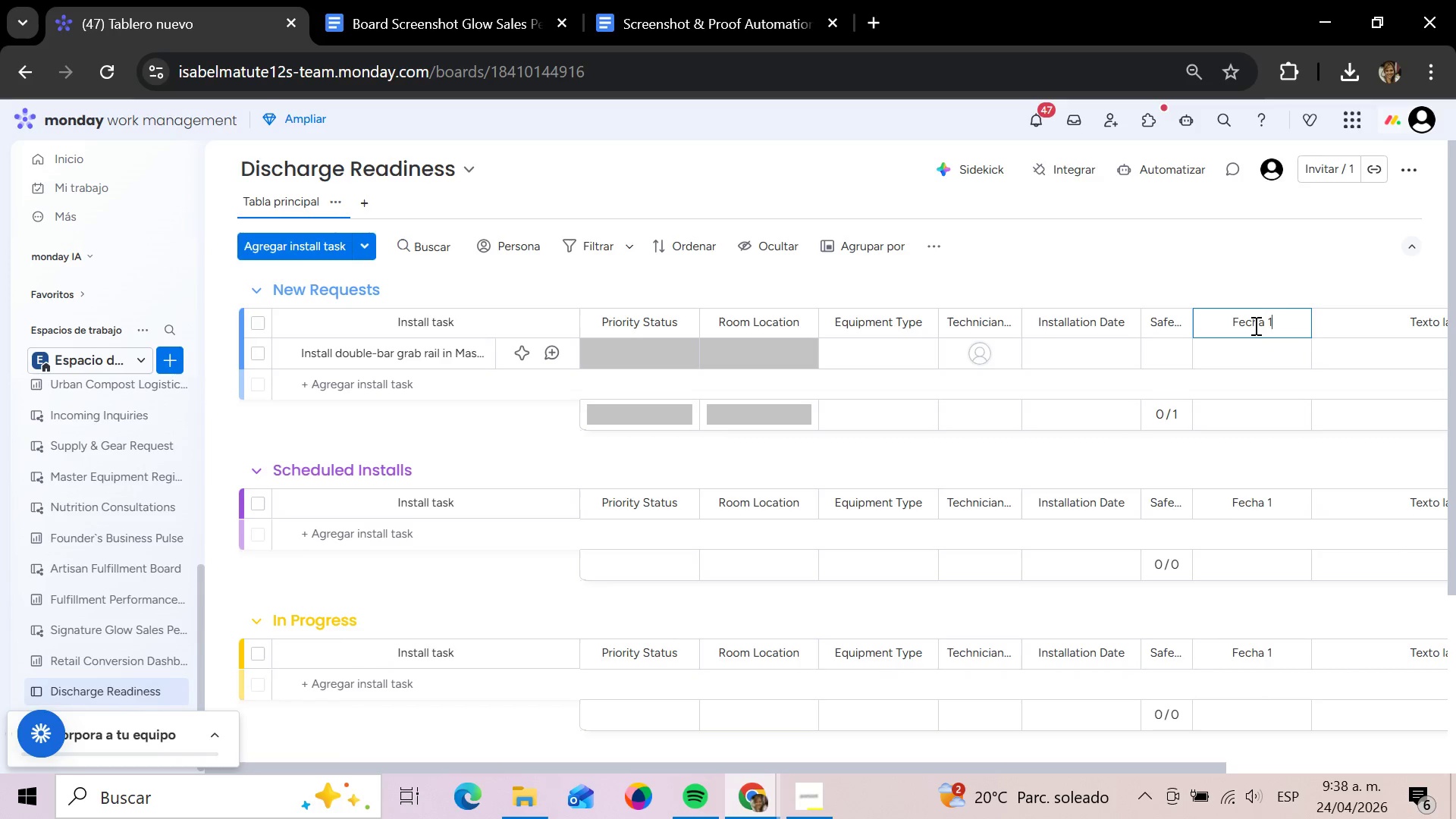 
hold_key(key=Backspace, duration=1.5)
 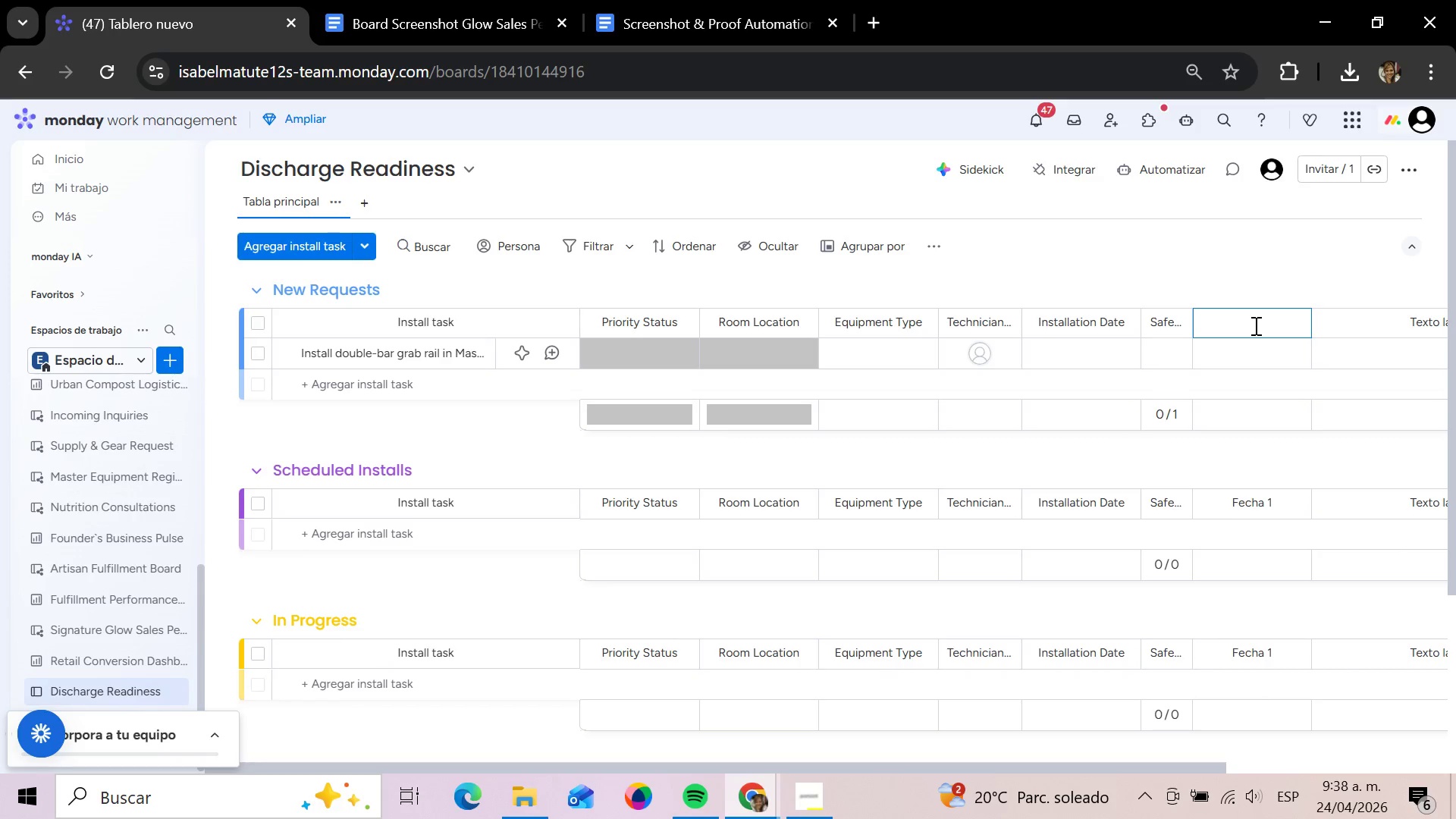 
hold_key(key=Backspace, duration=0.58)
 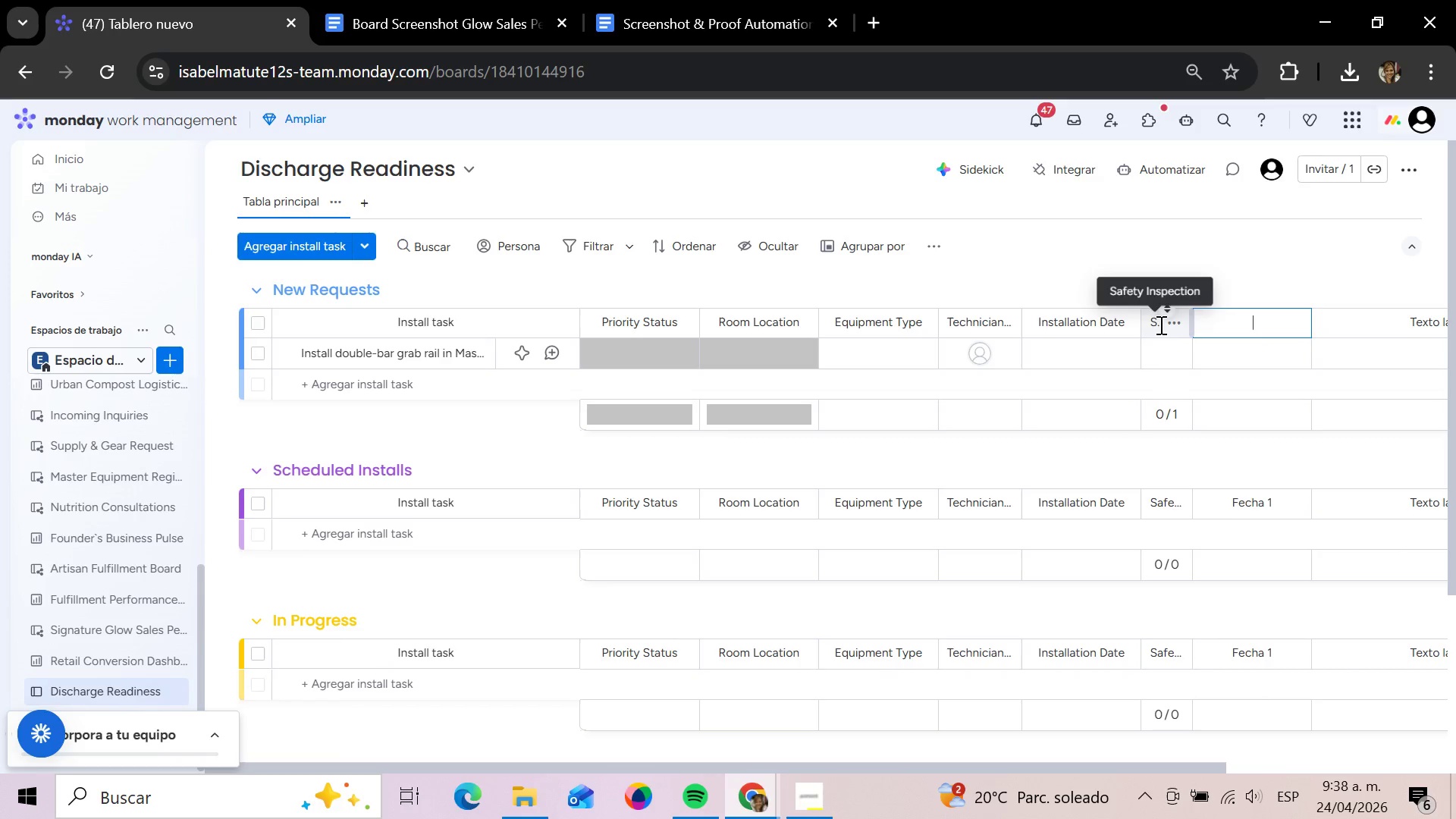 
left_click([1159, 325])
 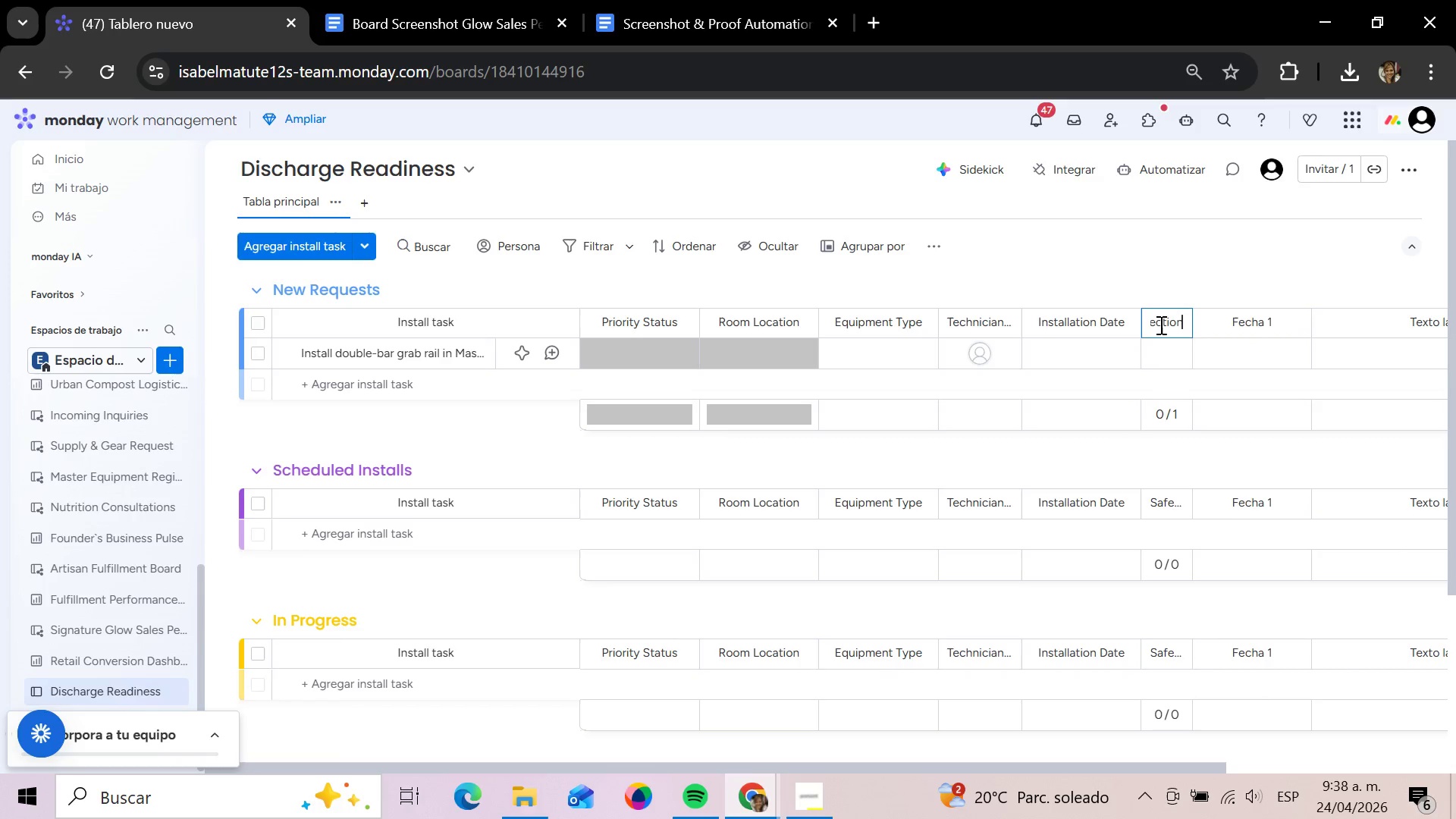 
hold_key(key=Space, duration=0.53)
 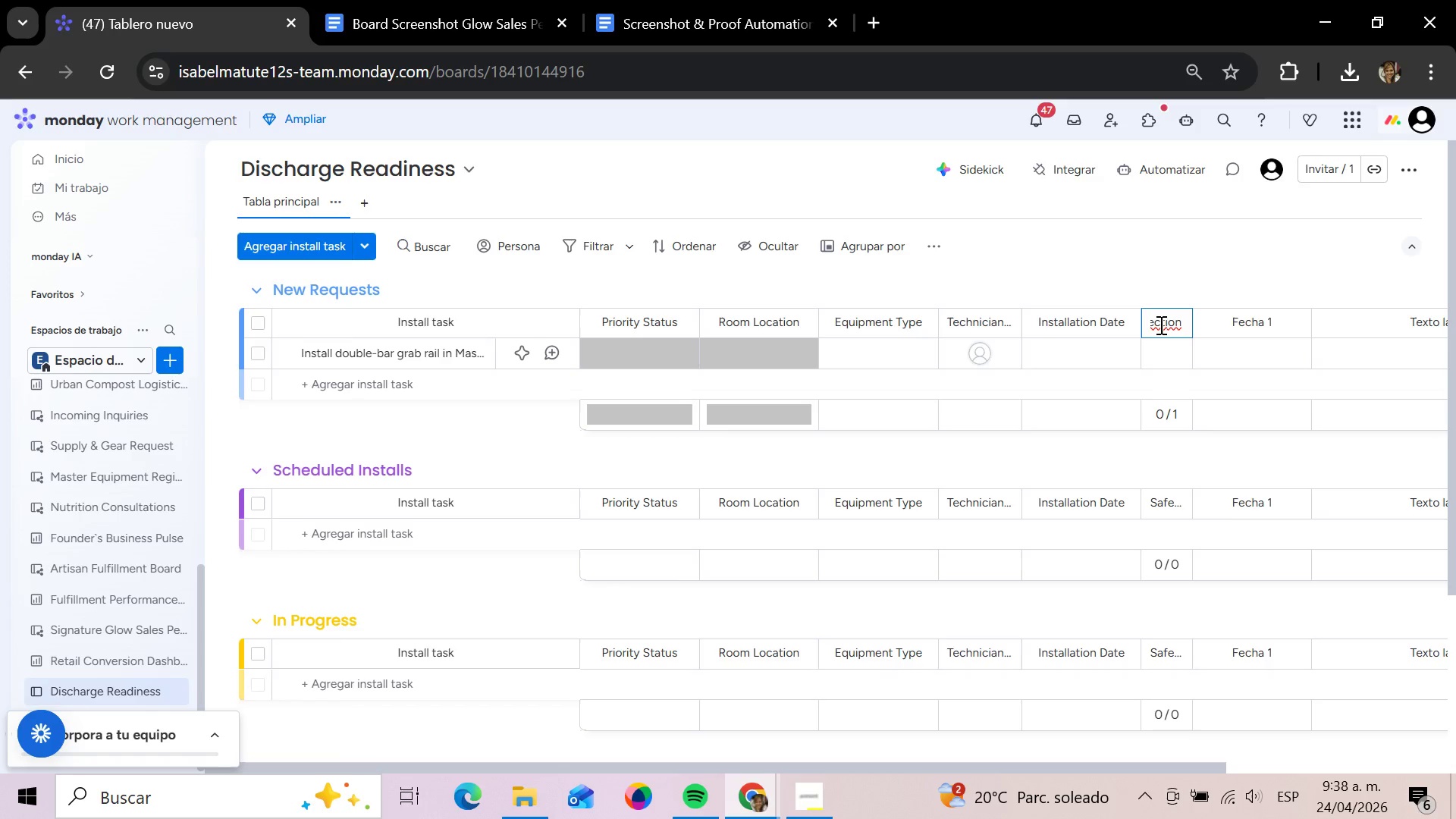 
type(PA)
key(Backspace)
type(sse)
key(Backspace)
key(Backspace)
key(Backspace)
type(assed)
 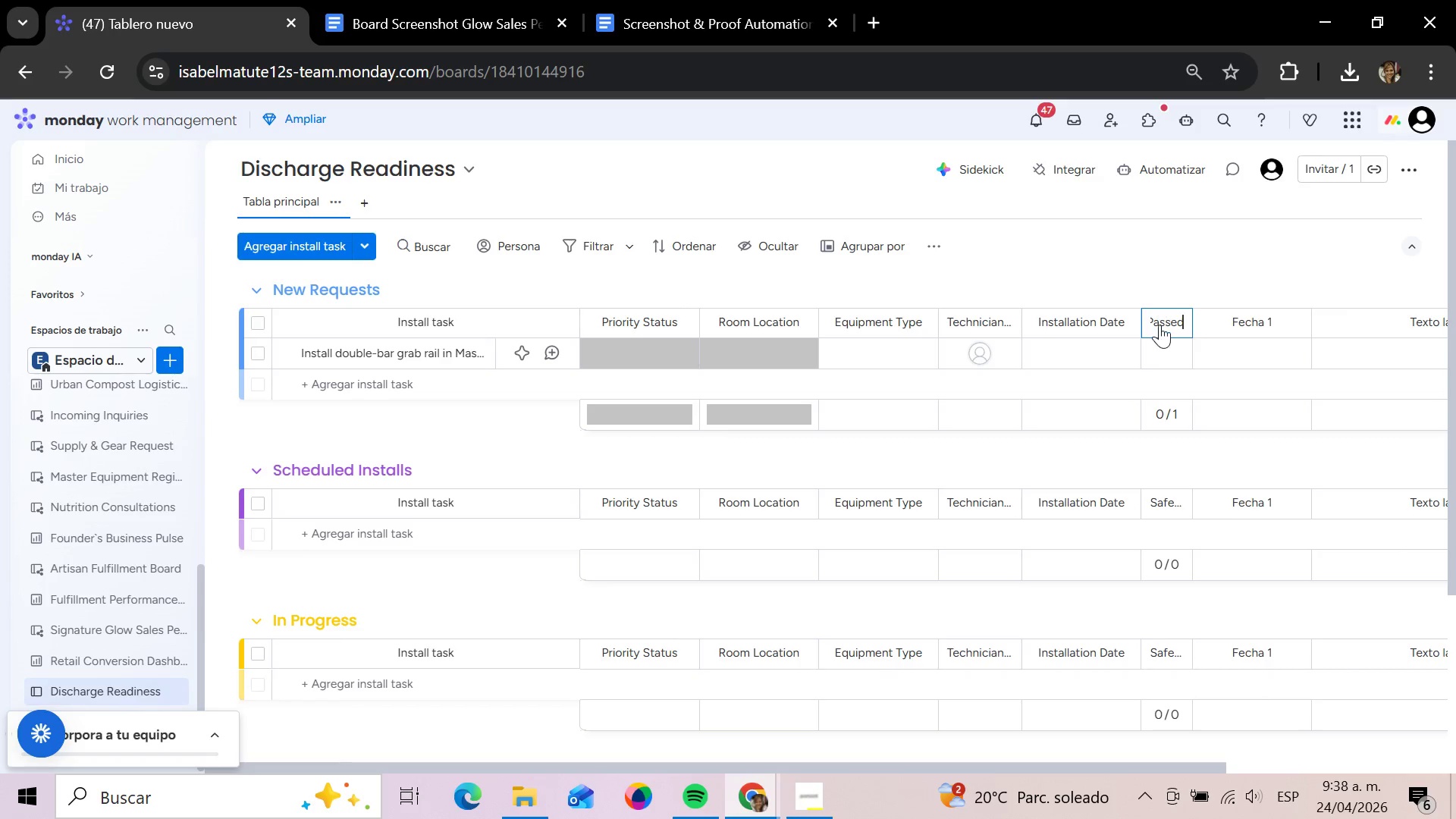 
key(Enter)
 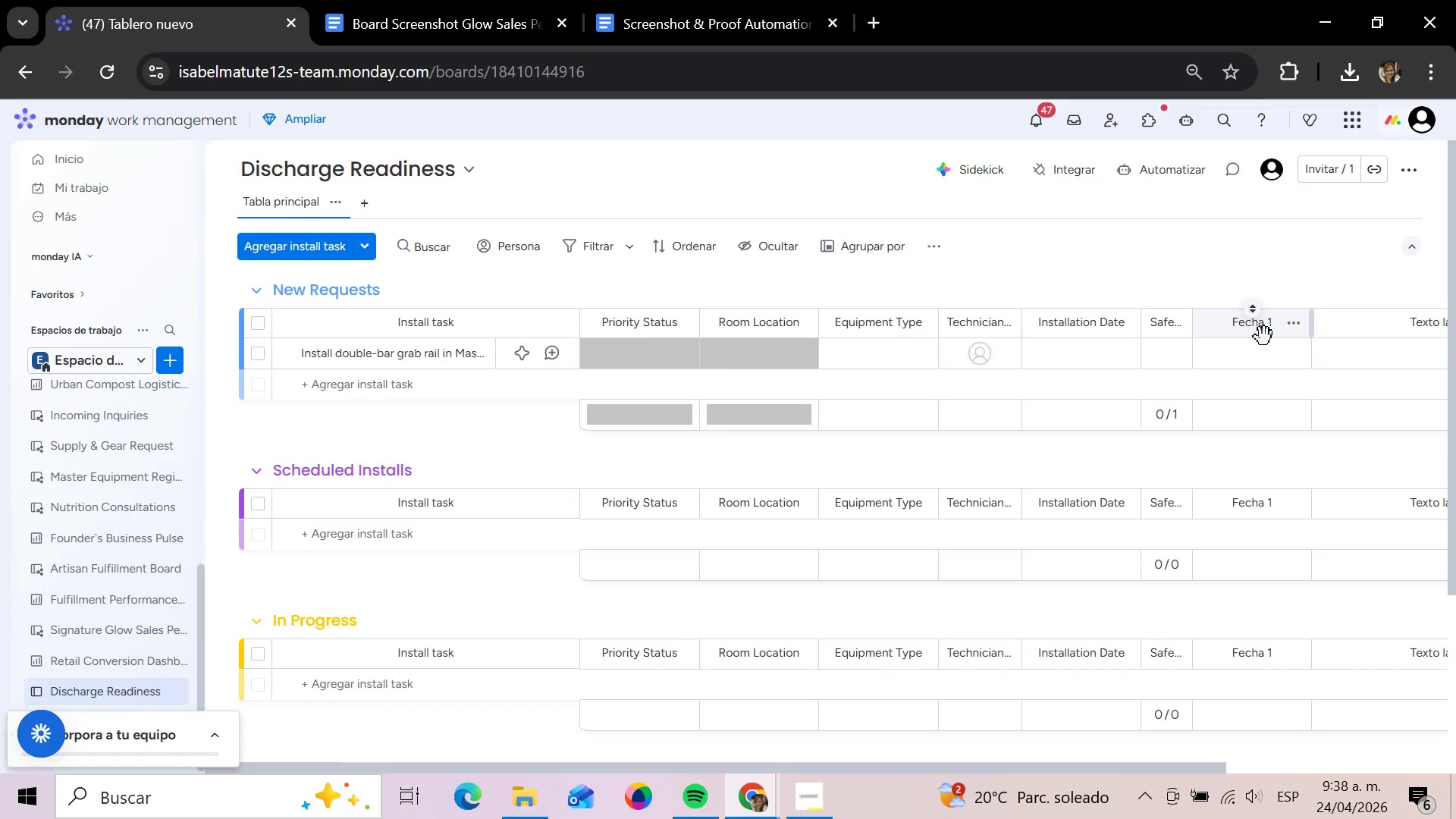 
left_click([1266, 330])
 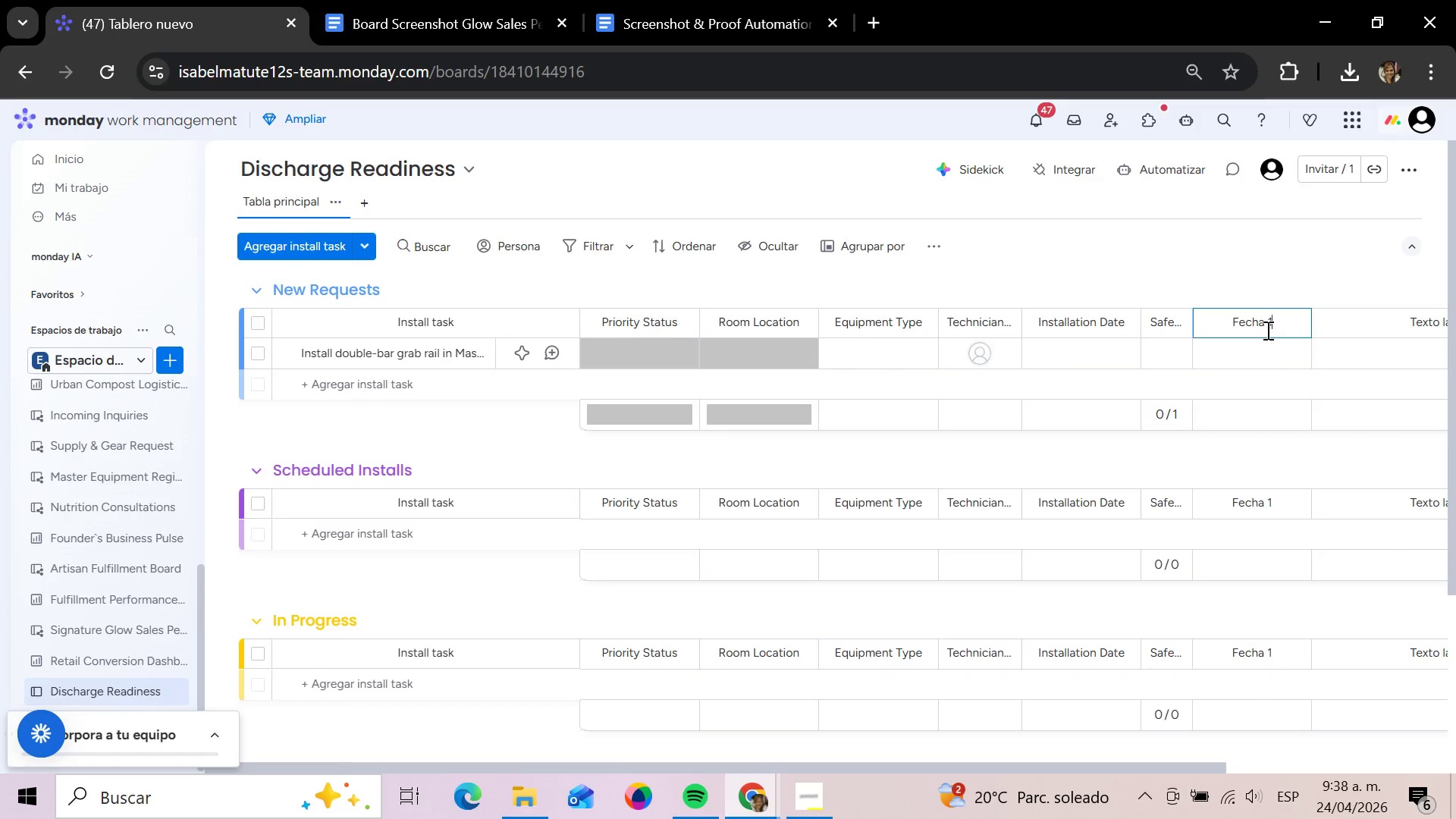 
hold_key(key=Backspace, duration=1.41)
 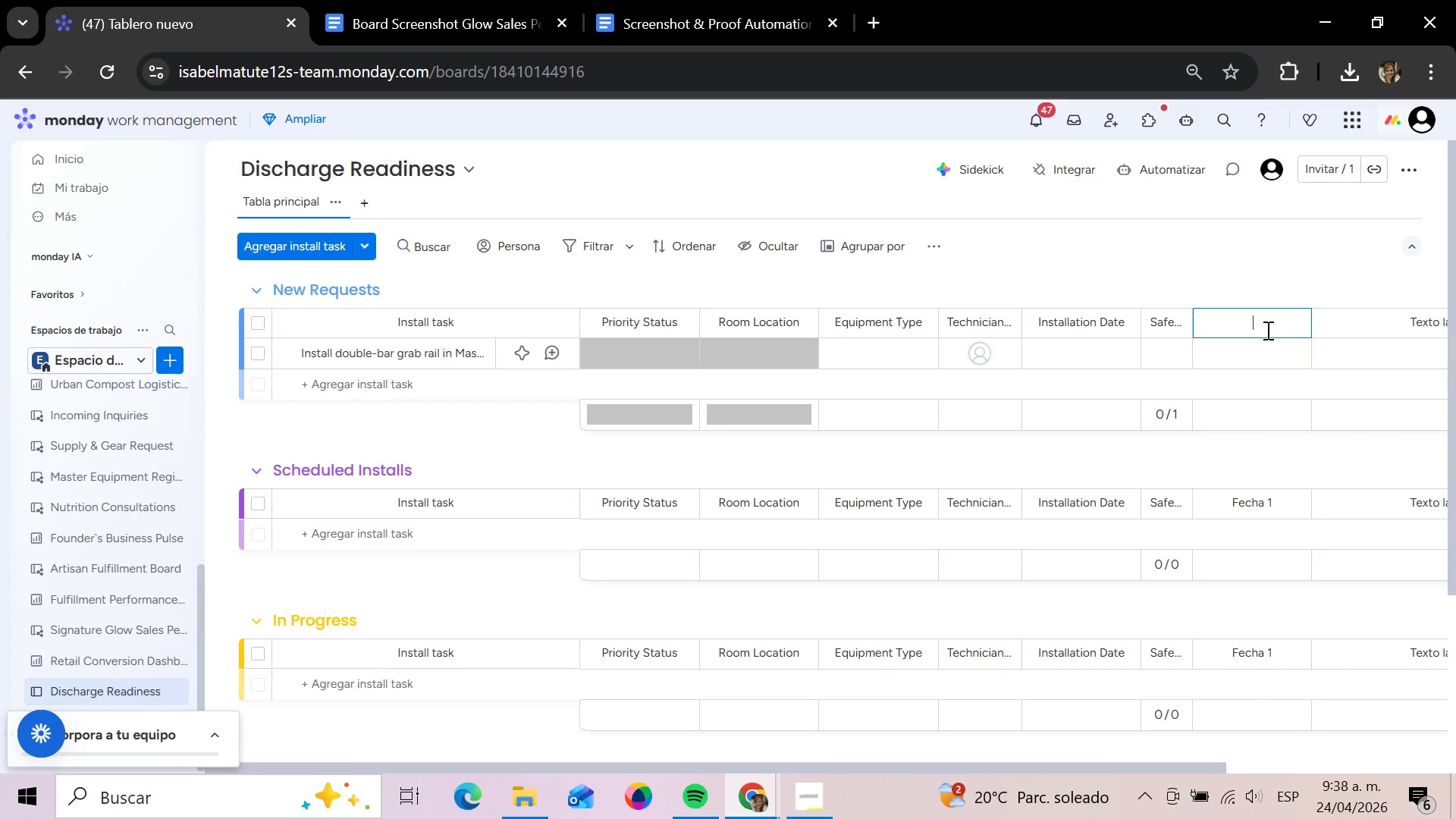 
type(Patient)
 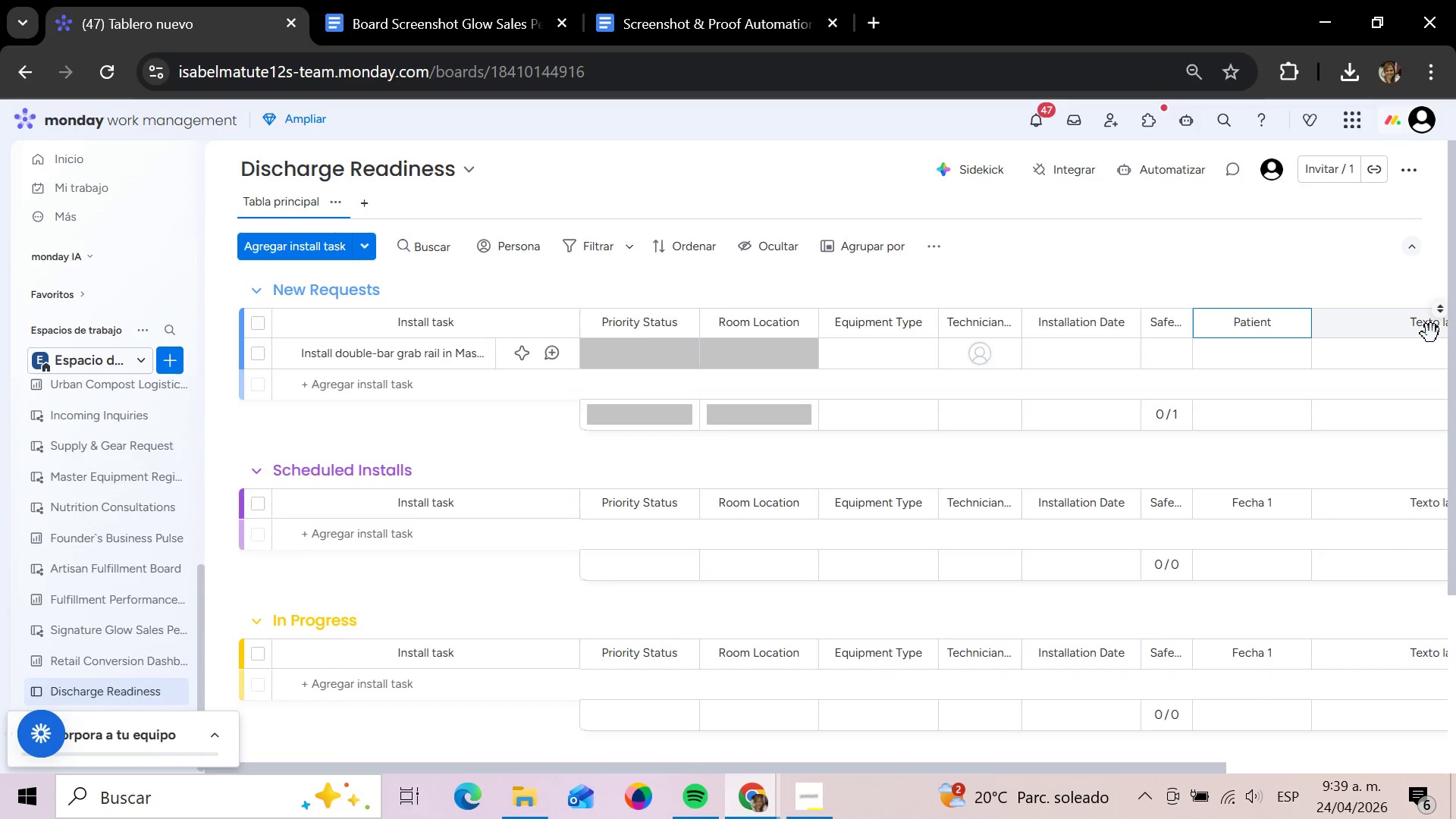 
type( Discharge Date)
 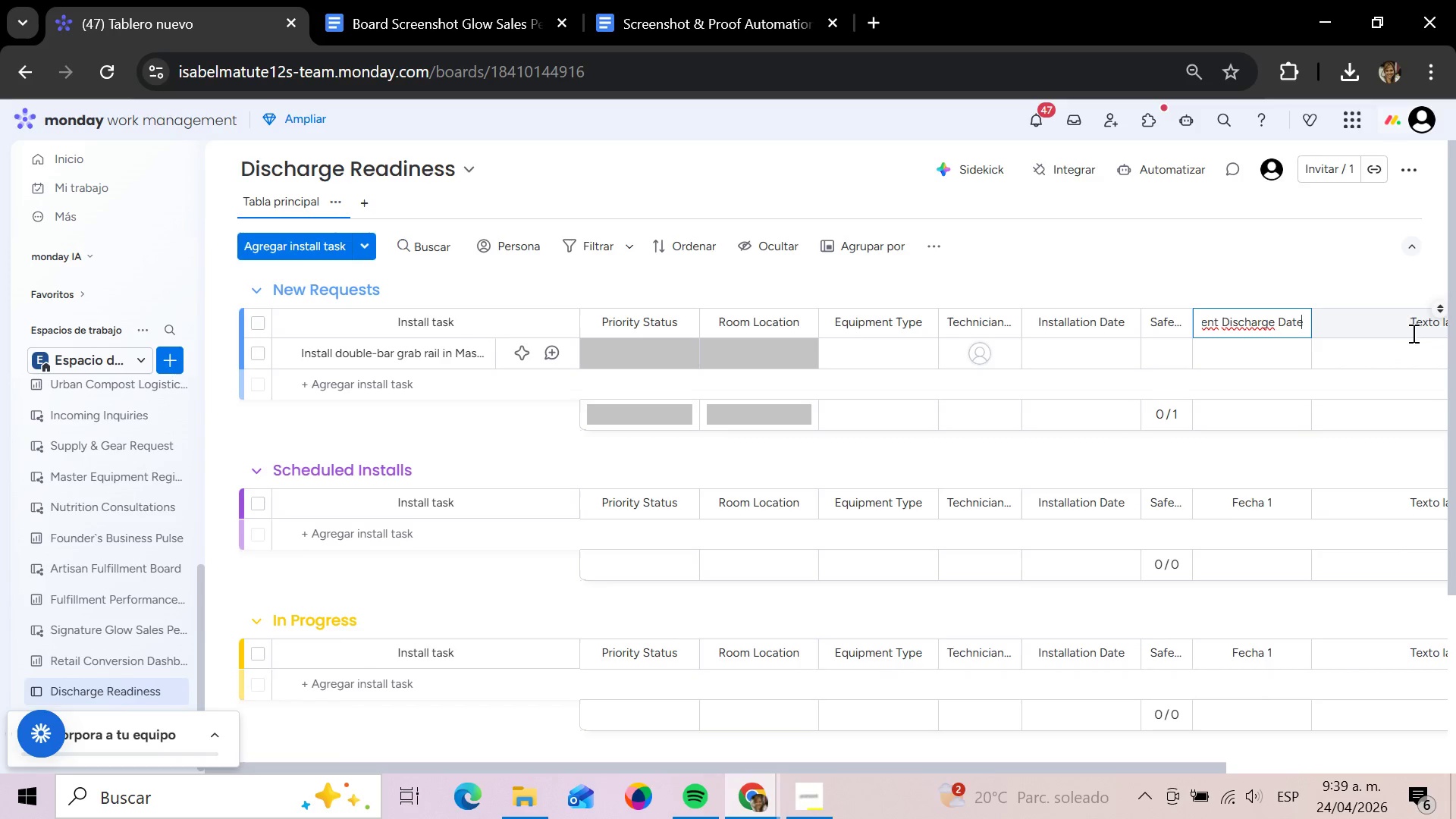 
left_click([1406, 331])
 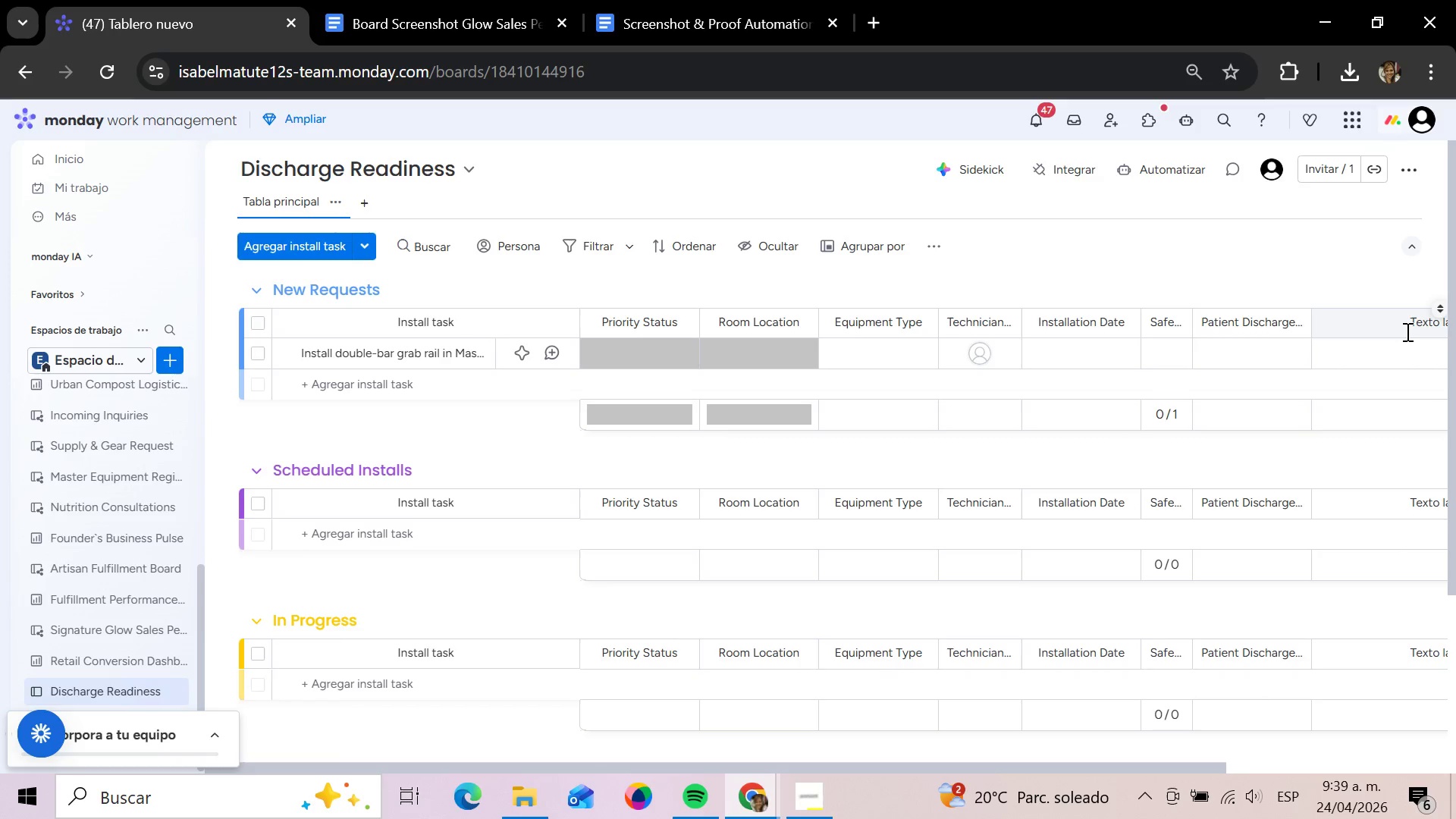 
hold_key(key=Backspace, duration=0.97)
 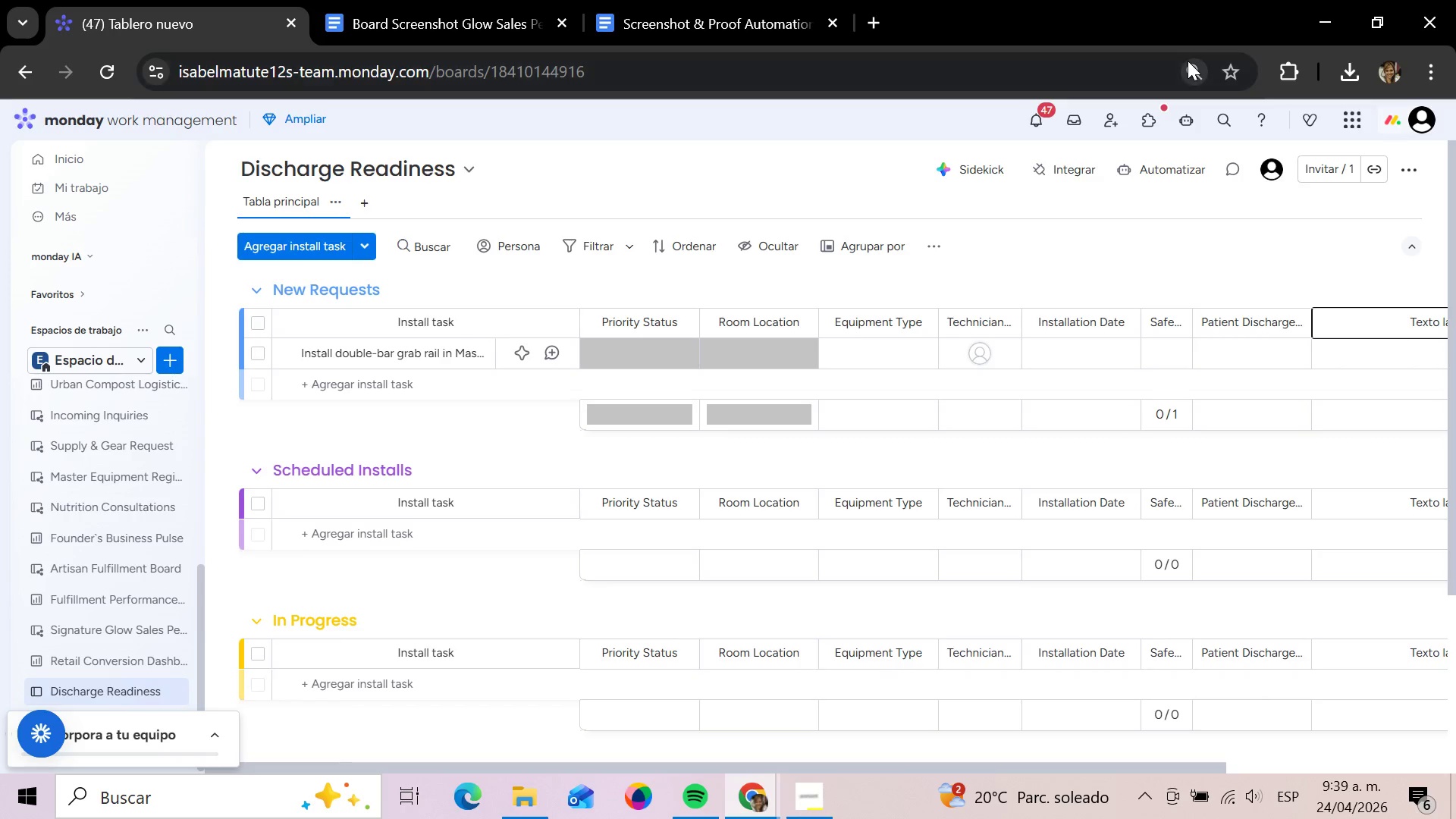 
left_click([1188, 61])
 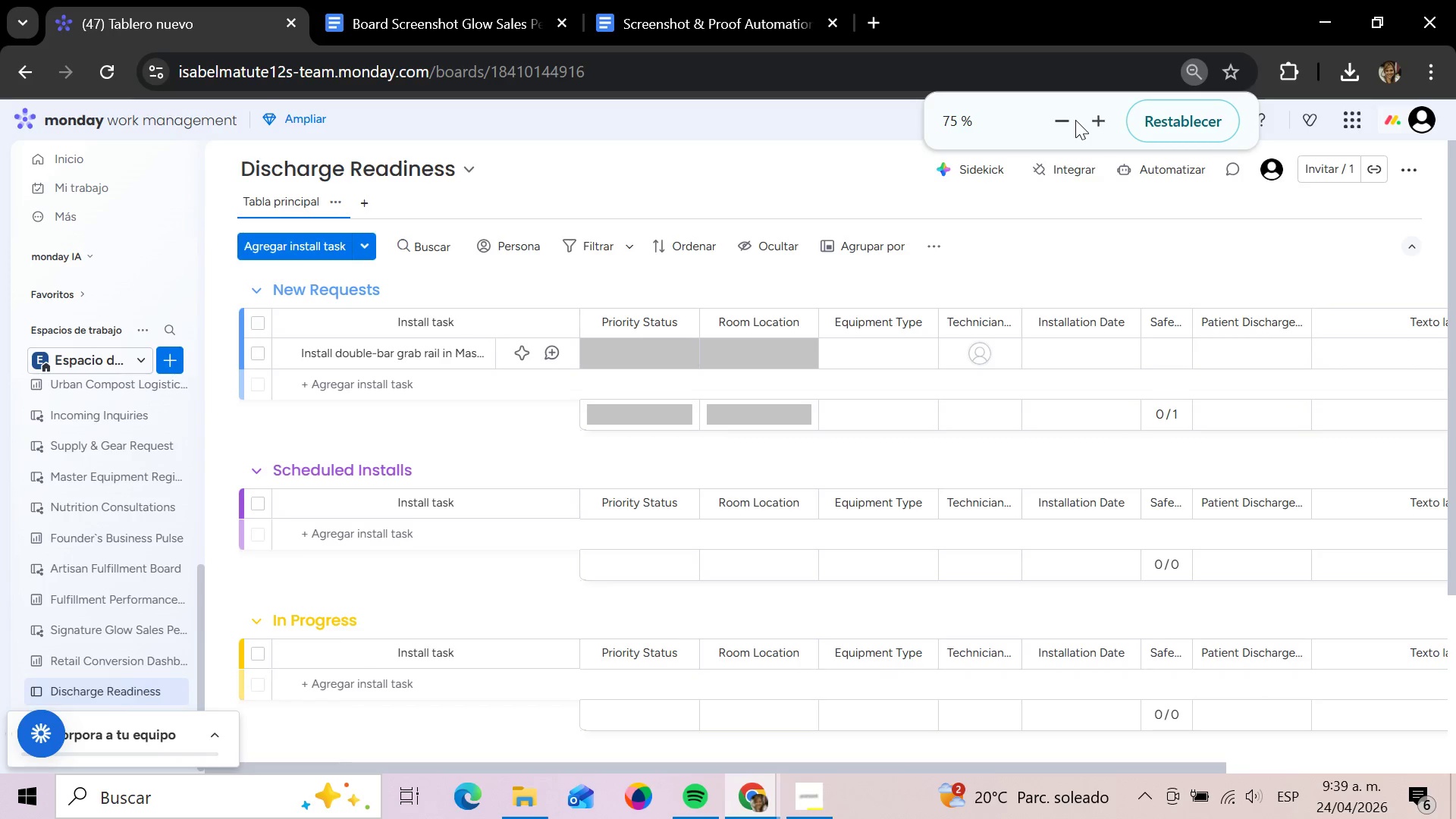 
left_click([1075, 120])
 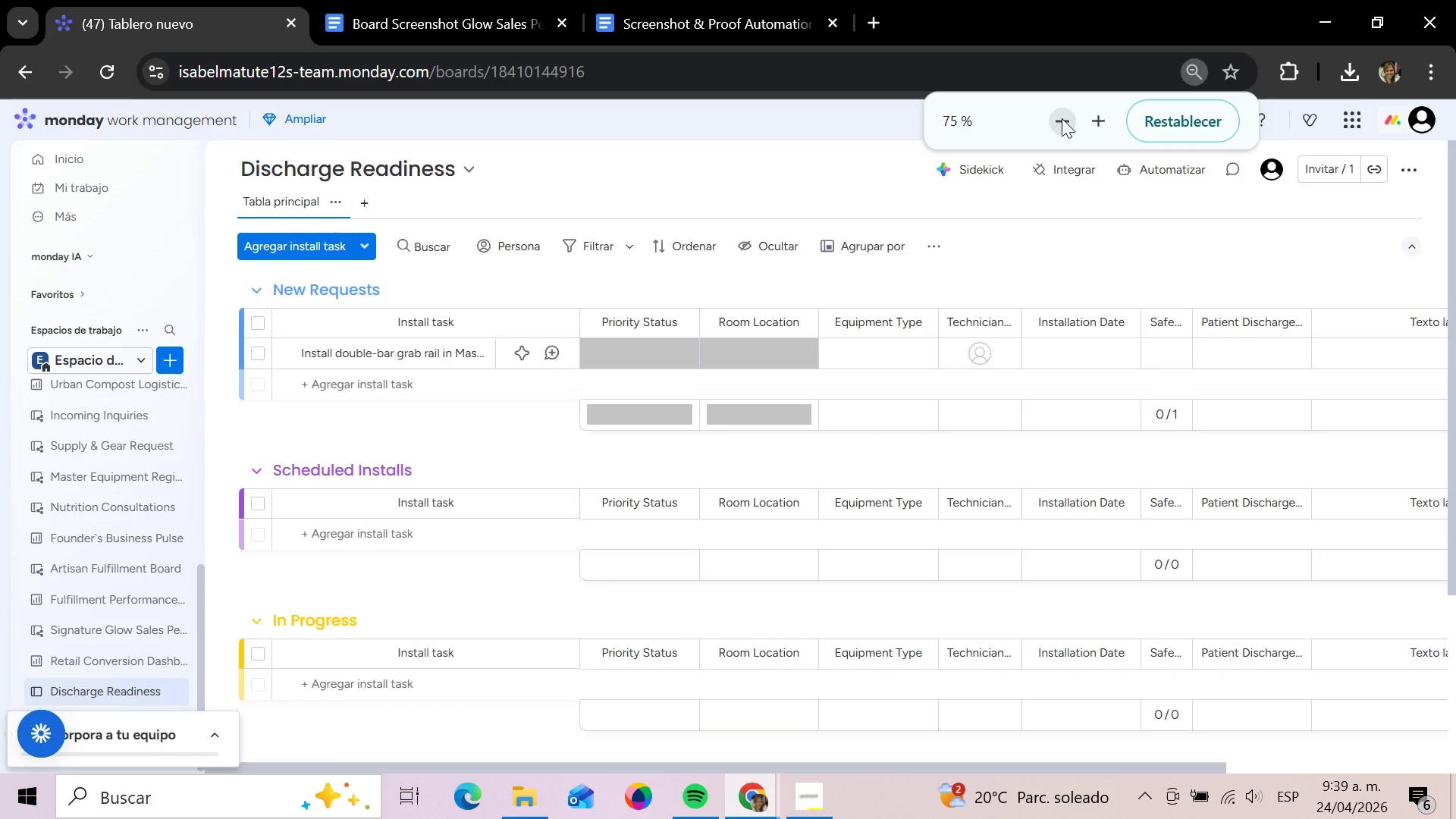 
left_click([1062, 118])
 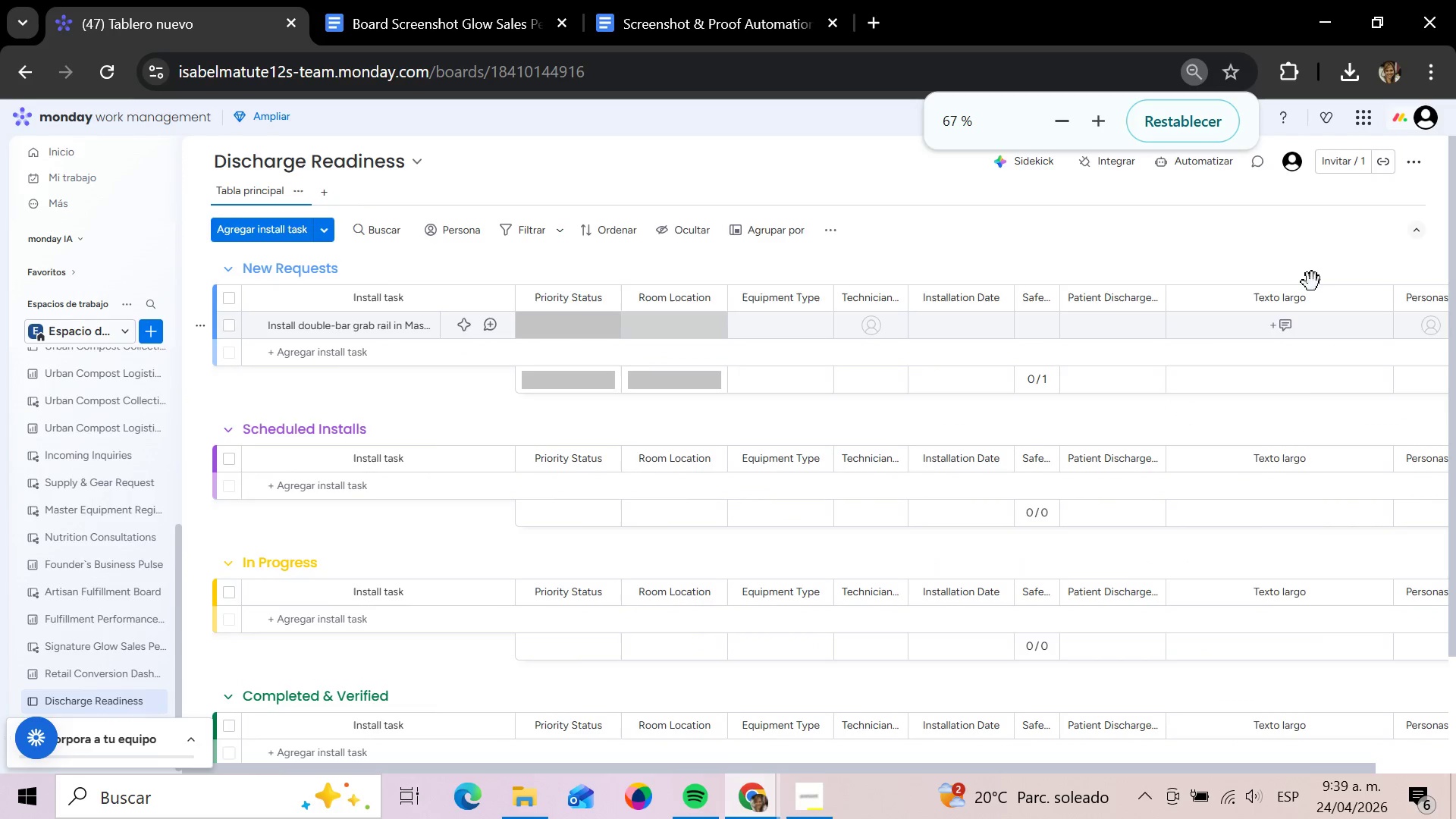 
left_click([1303, 300])
 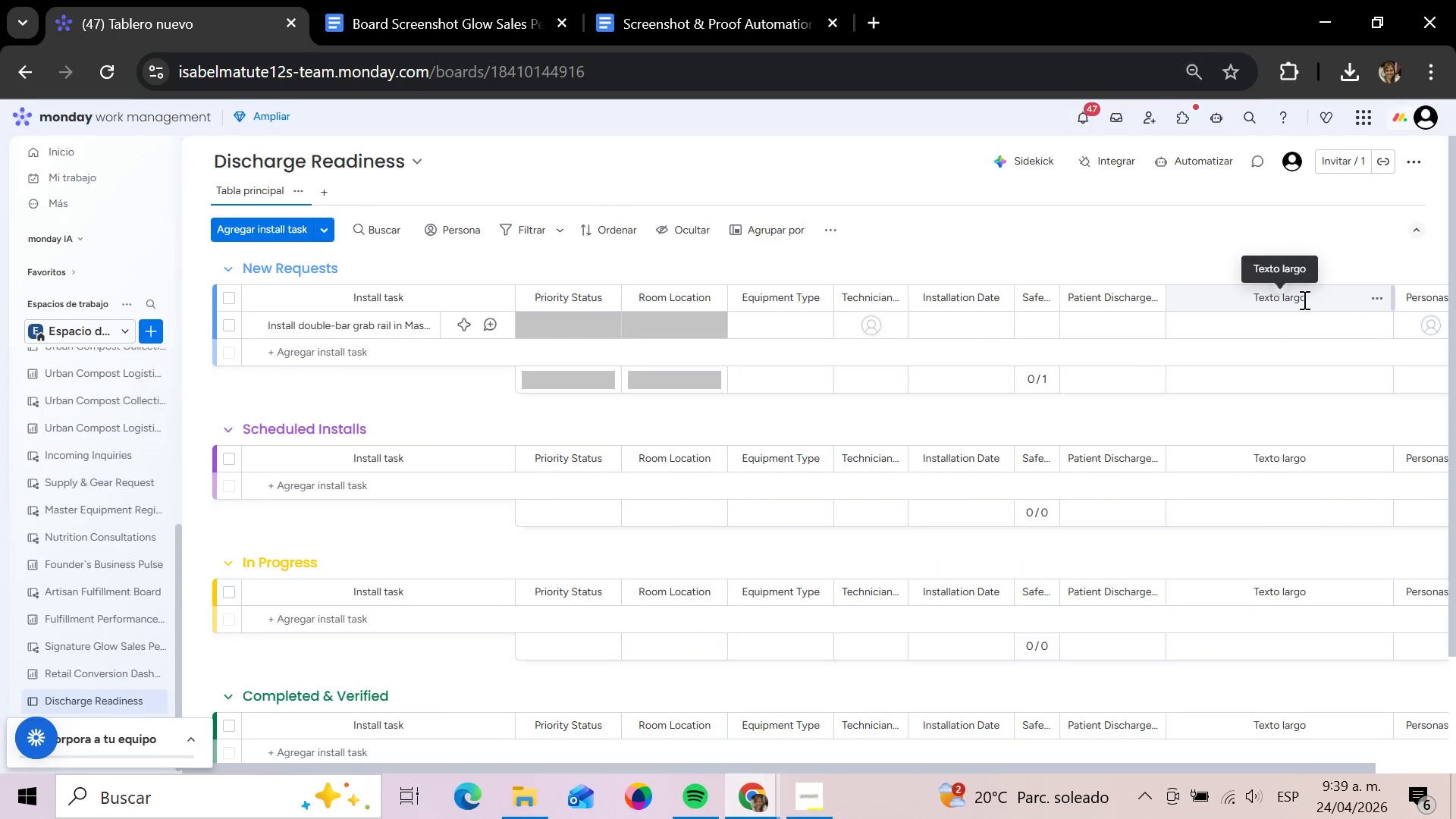 
hold_key(key=Backspace, duration=0.44)
 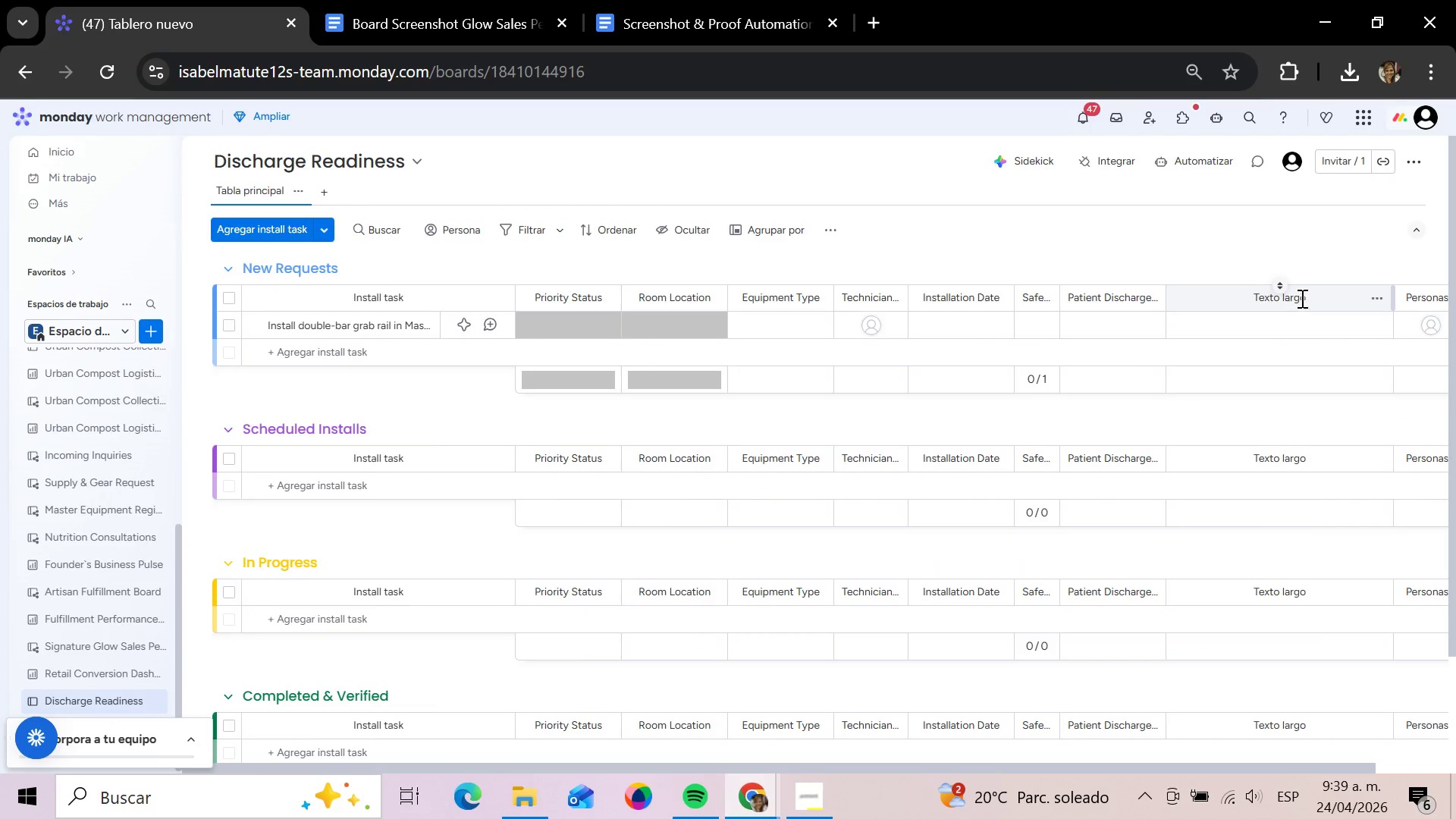 
left_click([1298, 297])
 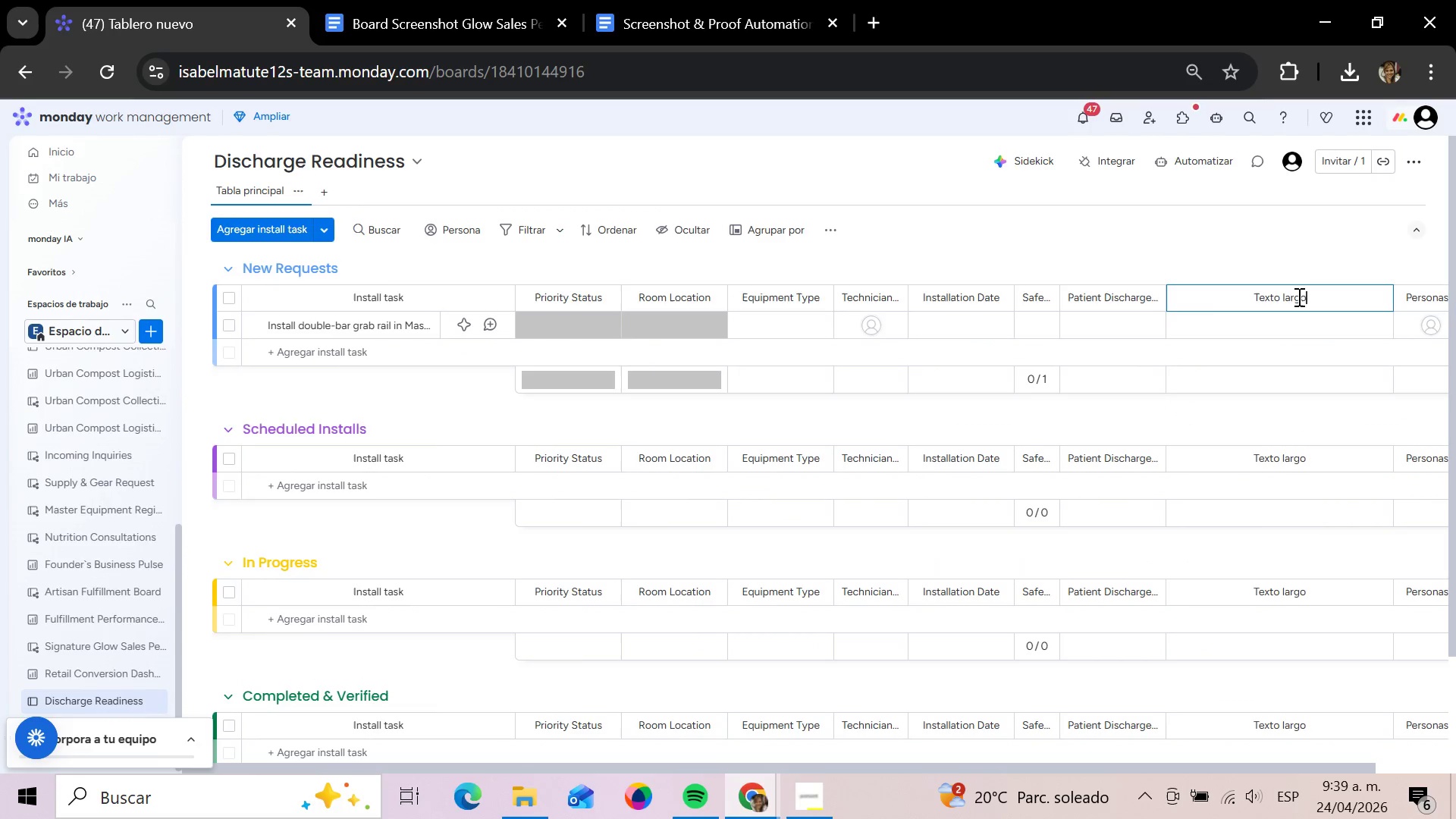 
hold_key(key=Backspace, duration=1.5)
 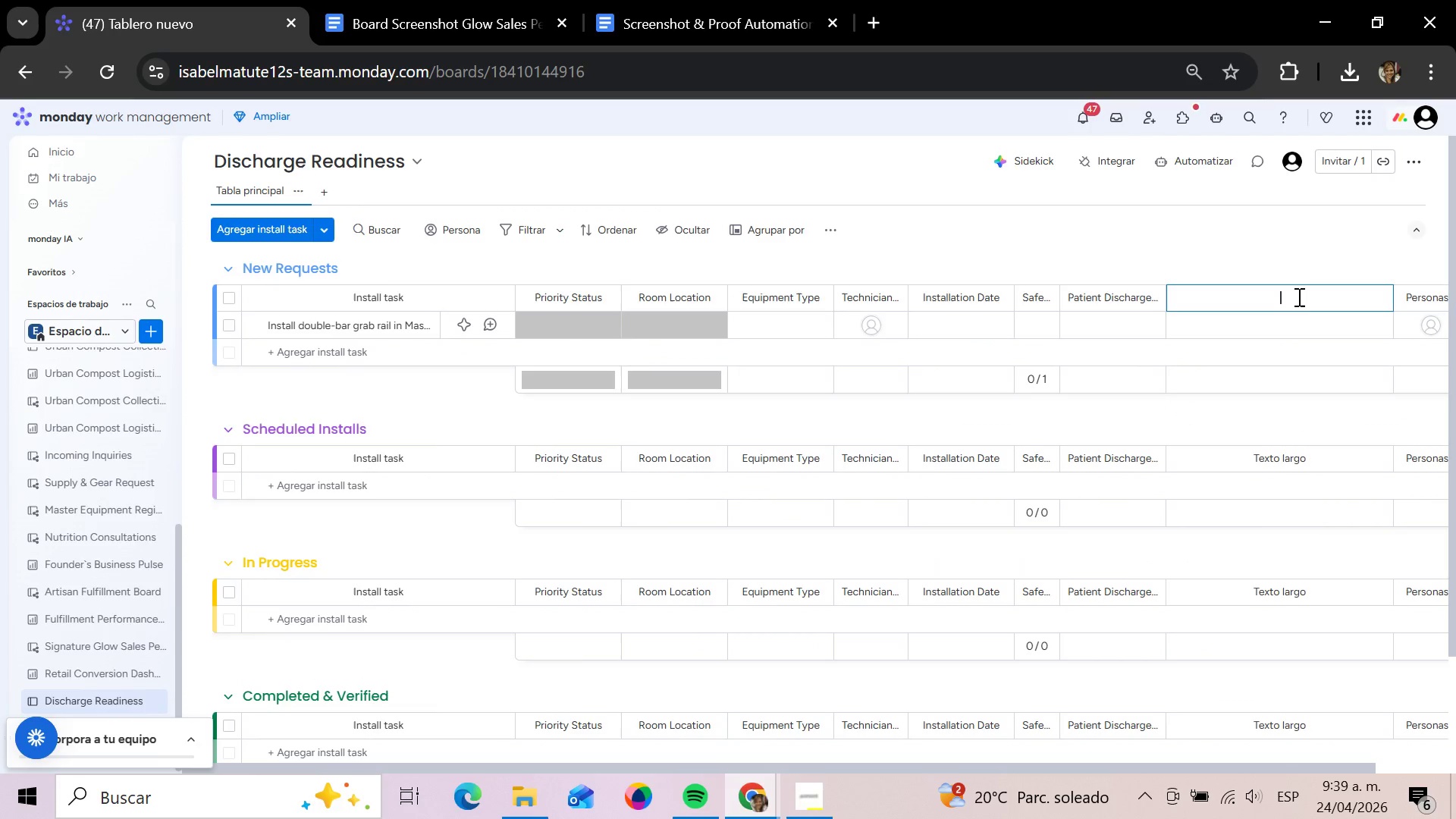 
hold_key(key=Backspace, duration=0.39)
 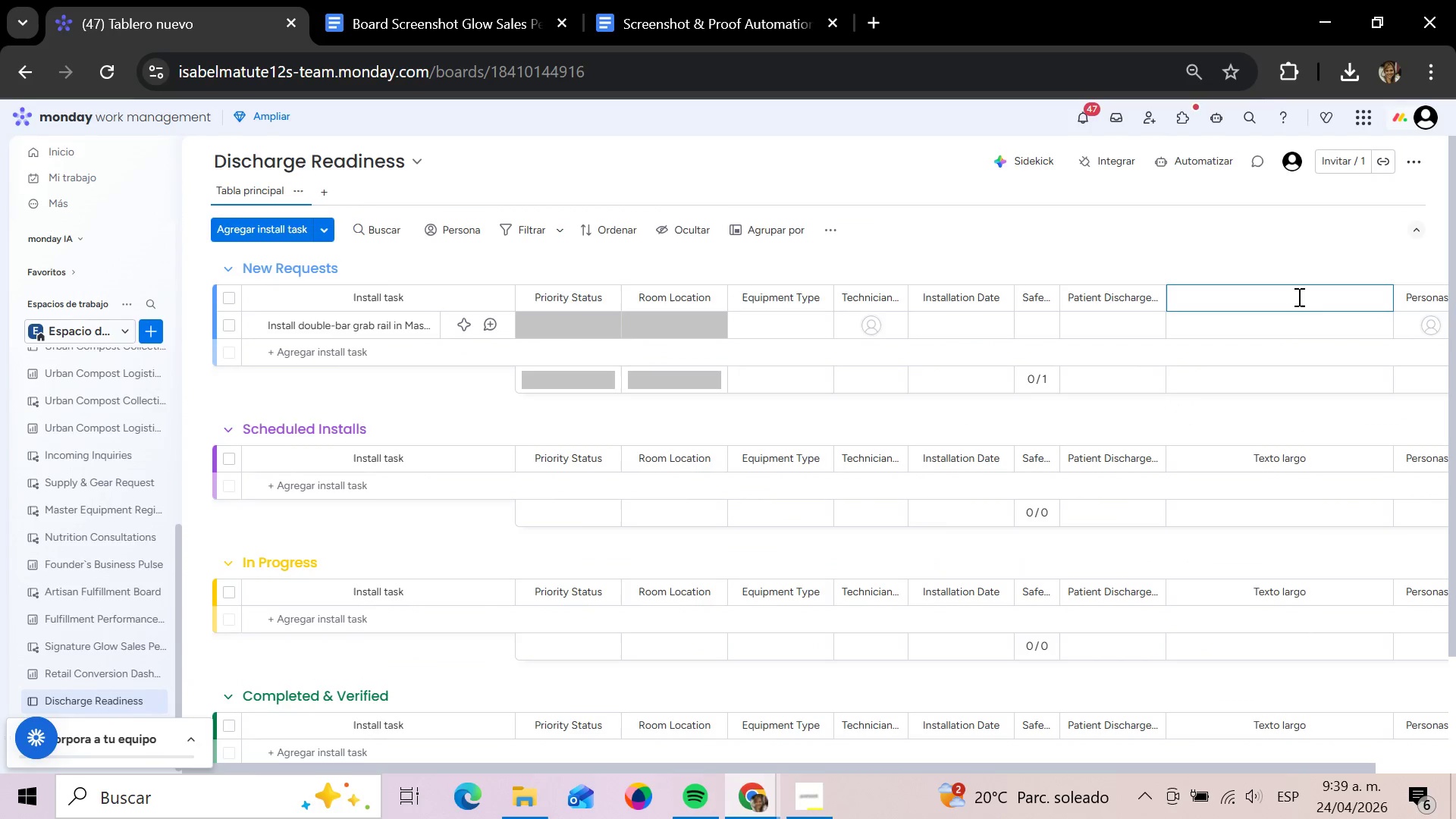 
key(CapsLock)
 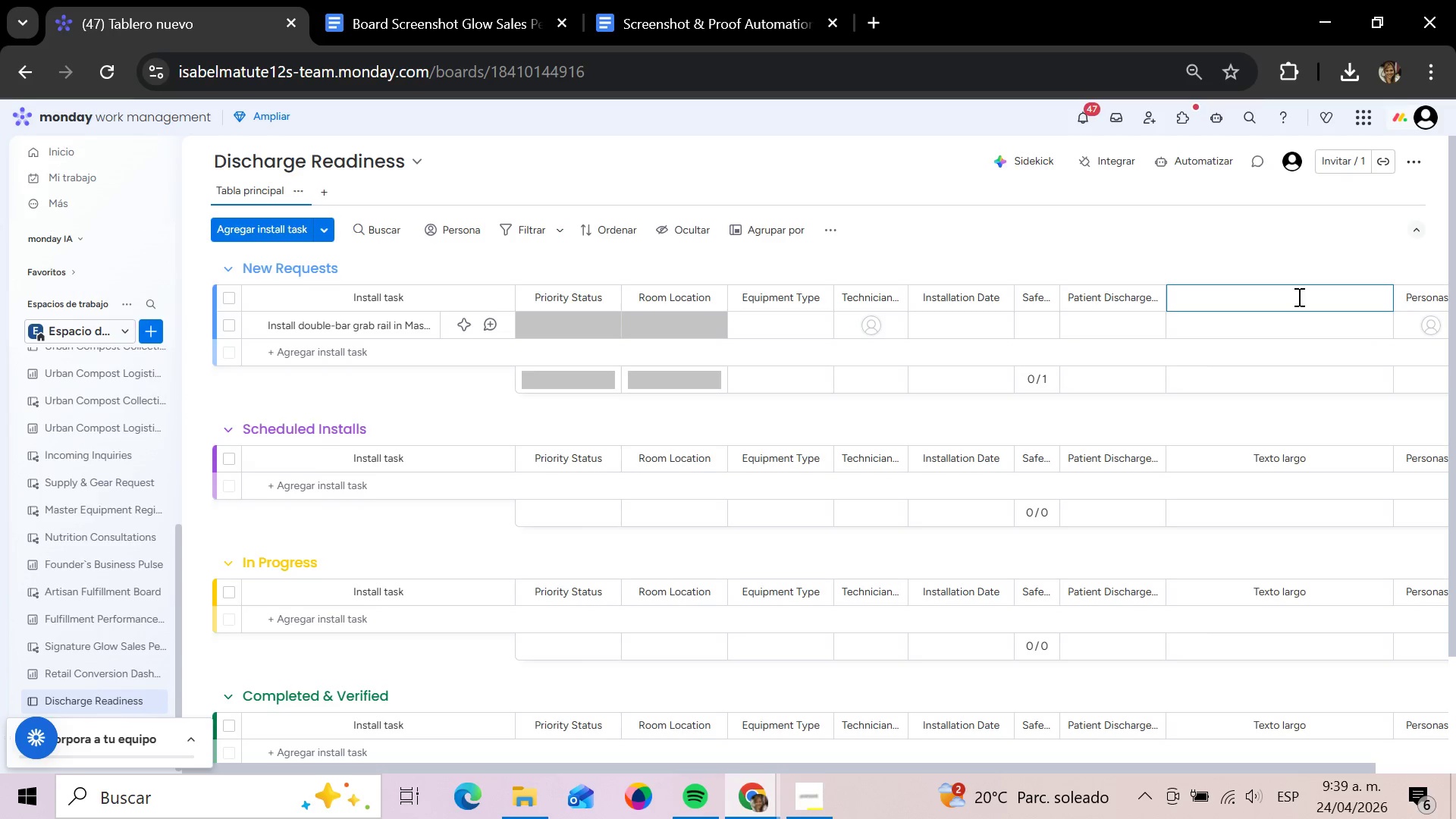 
type(Notes)
 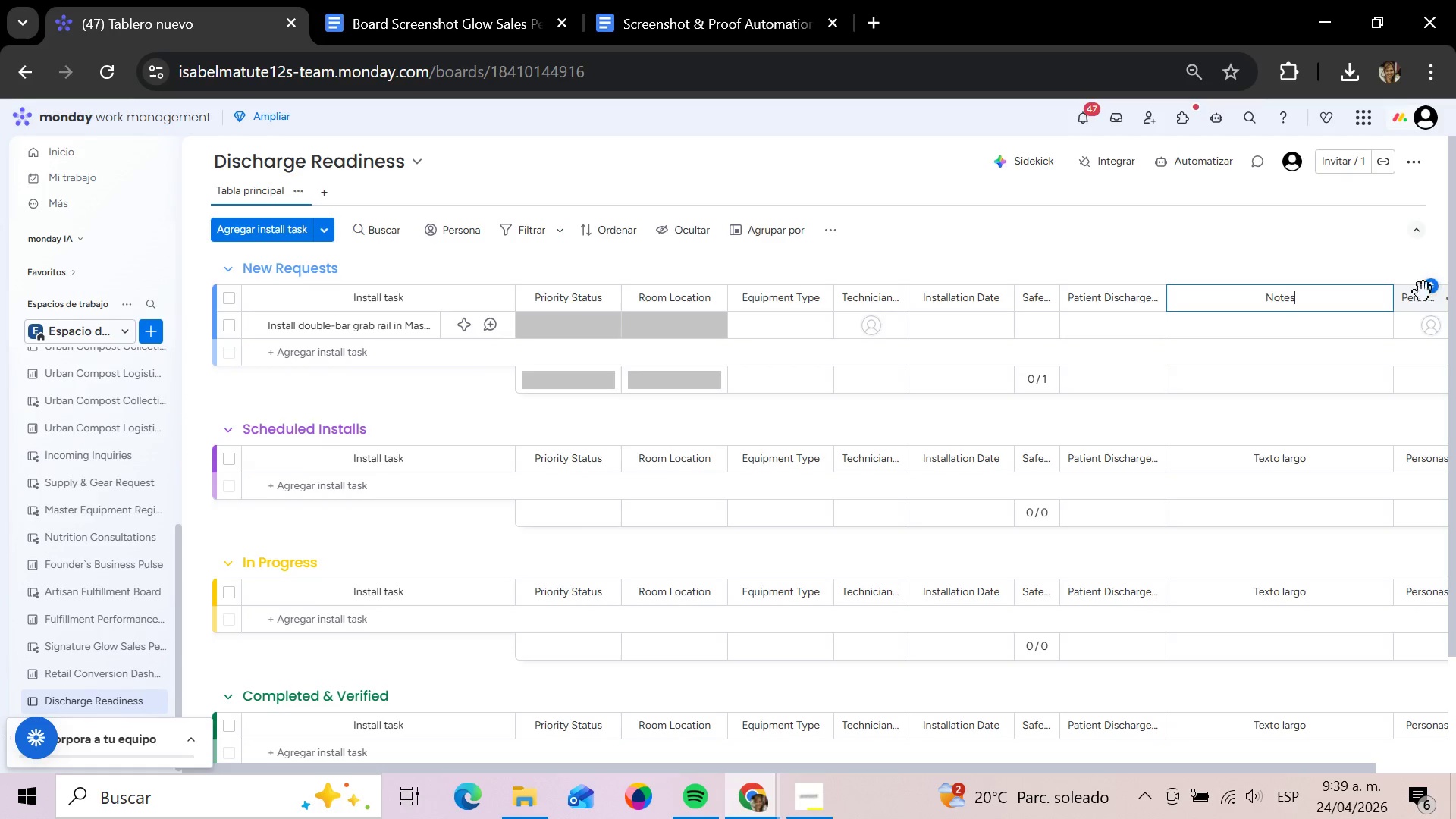 
wait(8.2)
 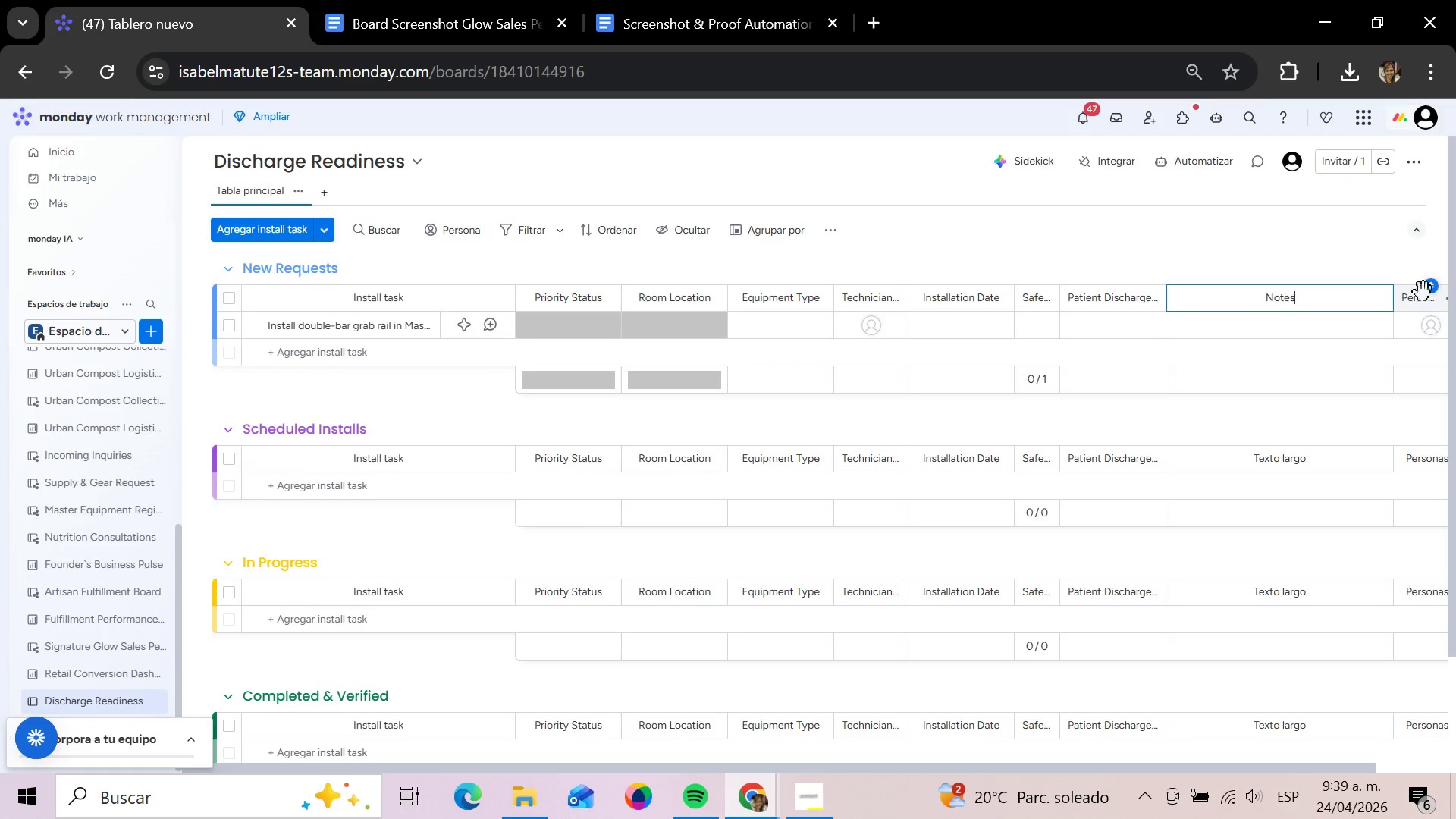 
left_click([1418, 293])
 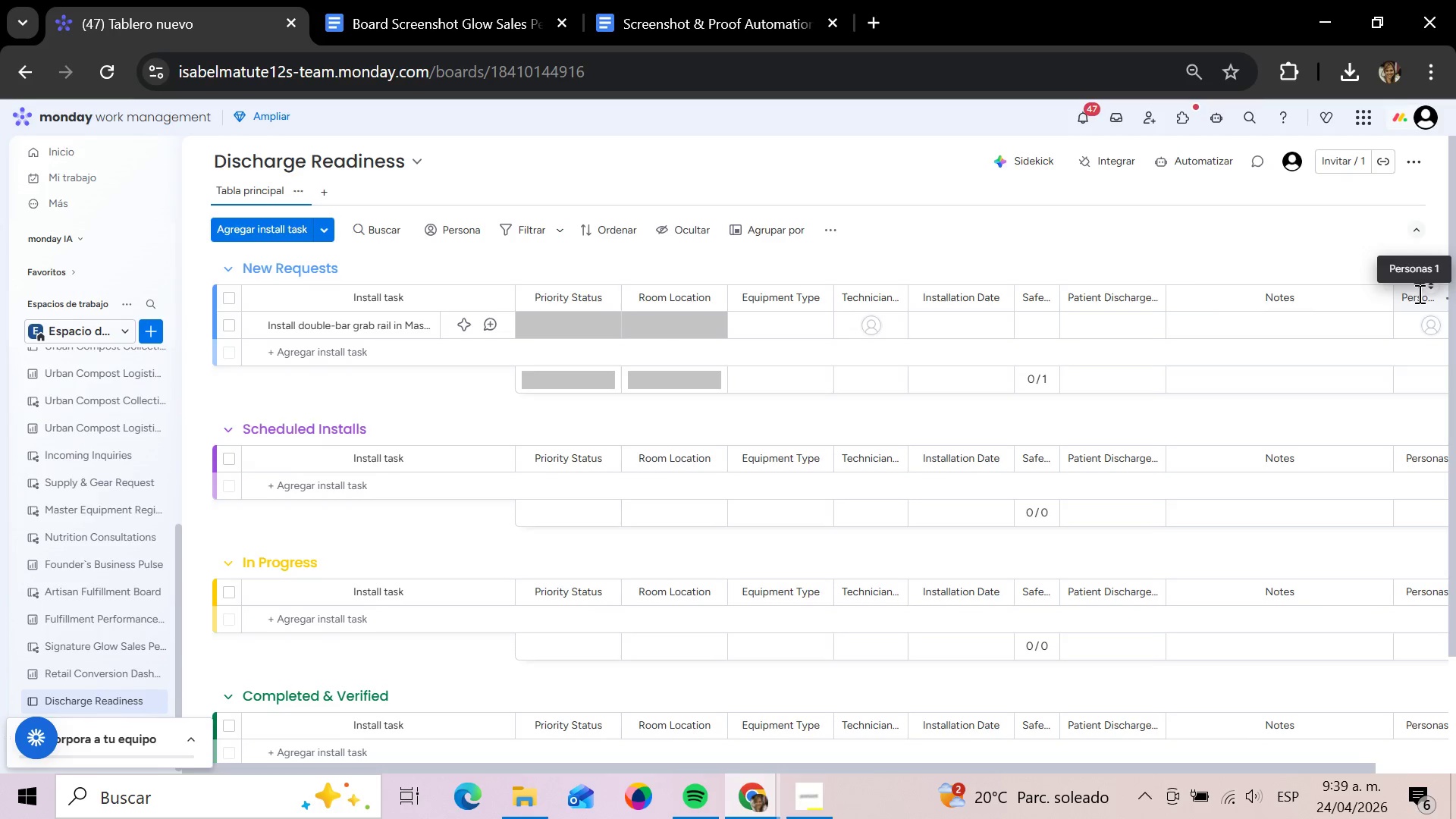 
hold_key(key=Backspace, duration=1.5)
 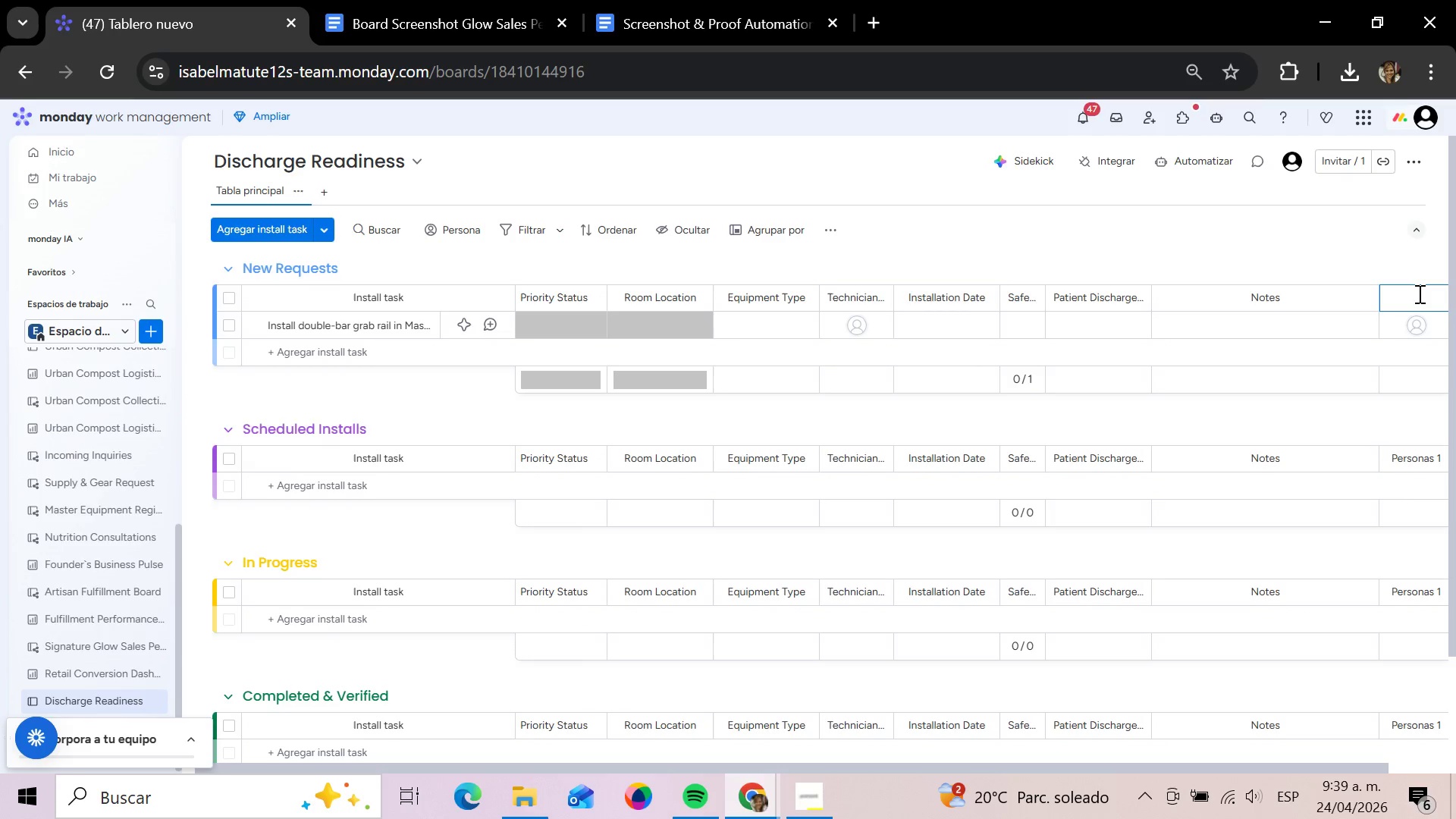 
key(Backspace)
key(Backspace)
type(Coordinator)
 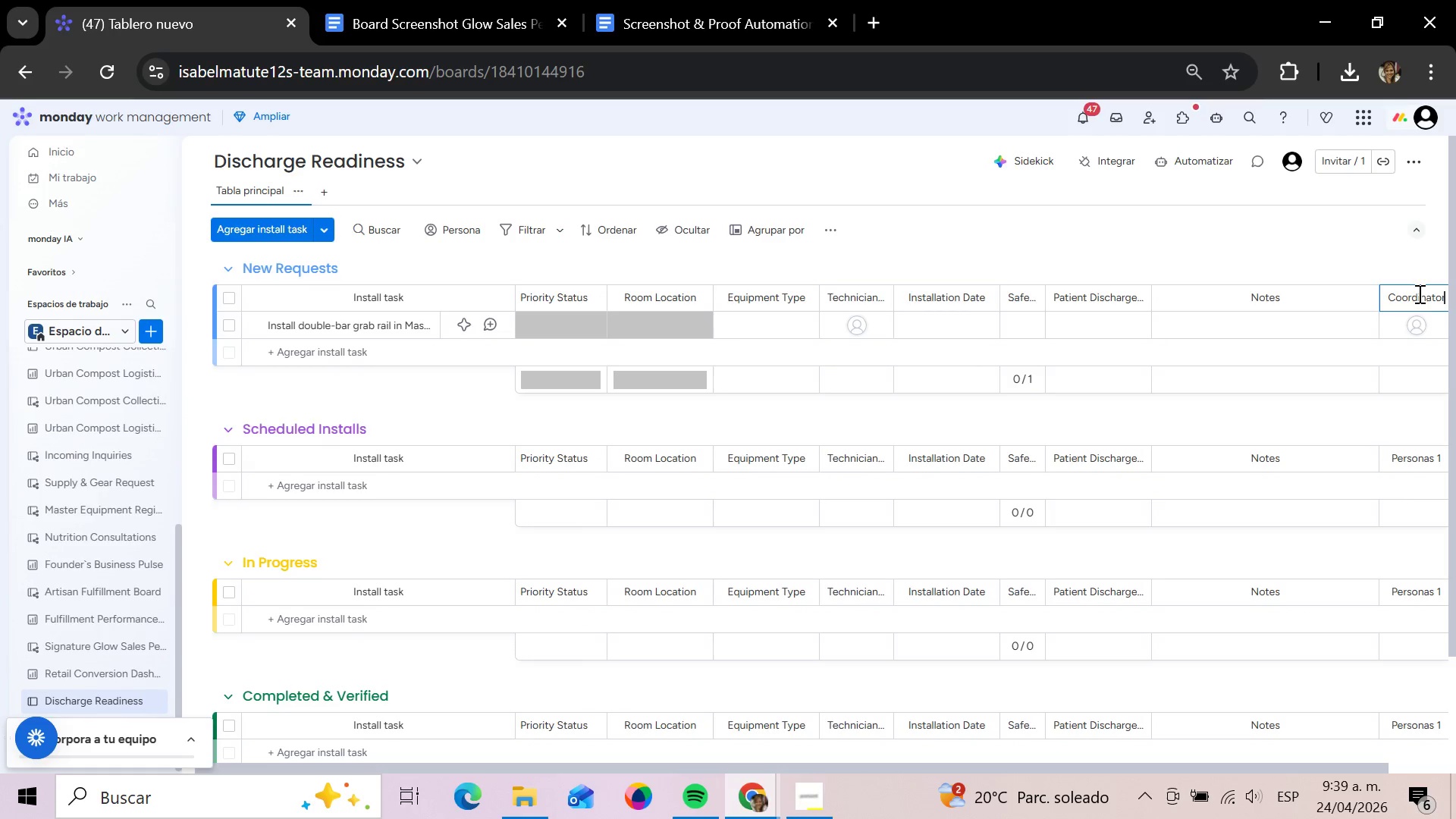 
key(Enter)
 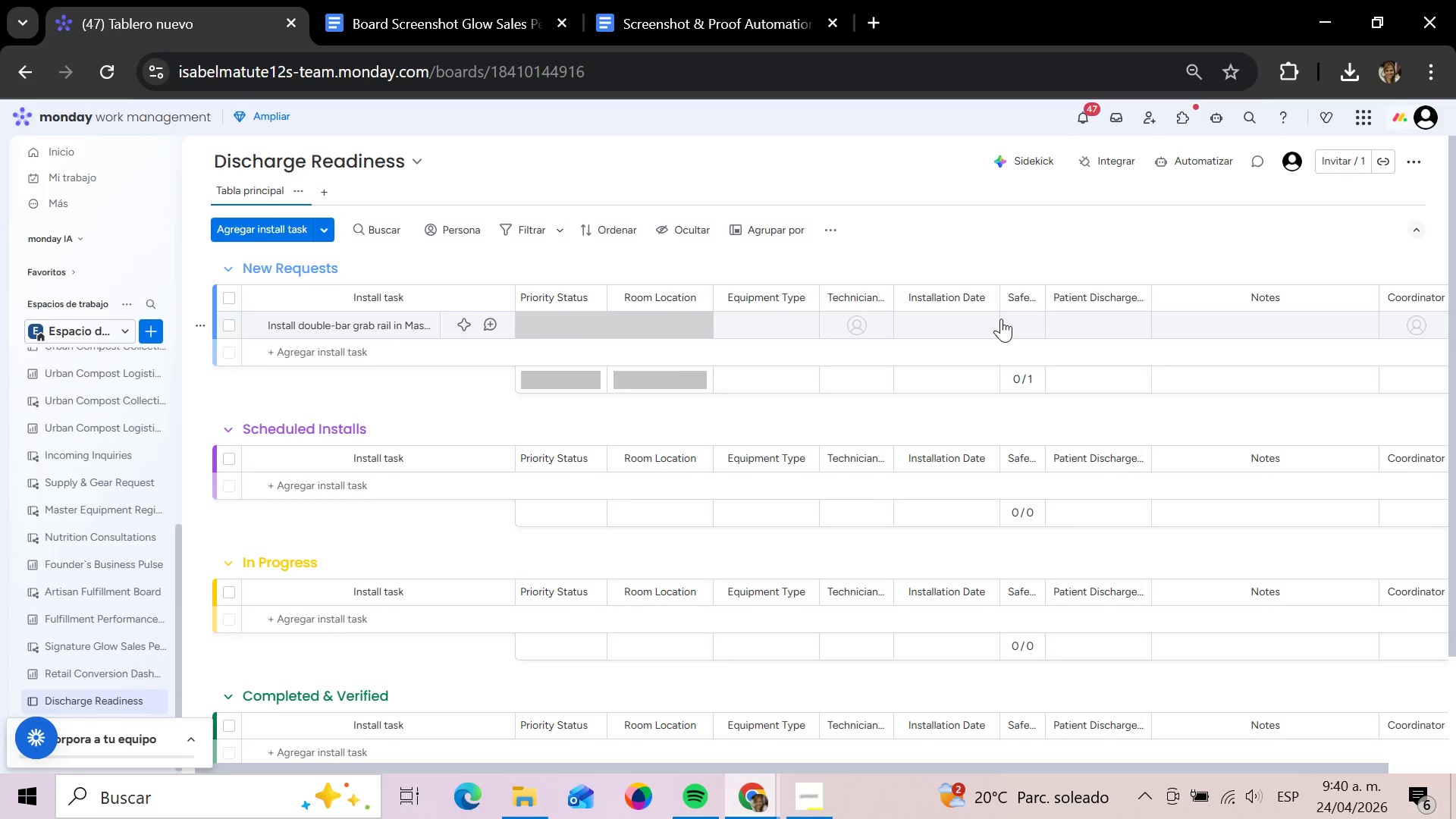 
wait(65.56)
 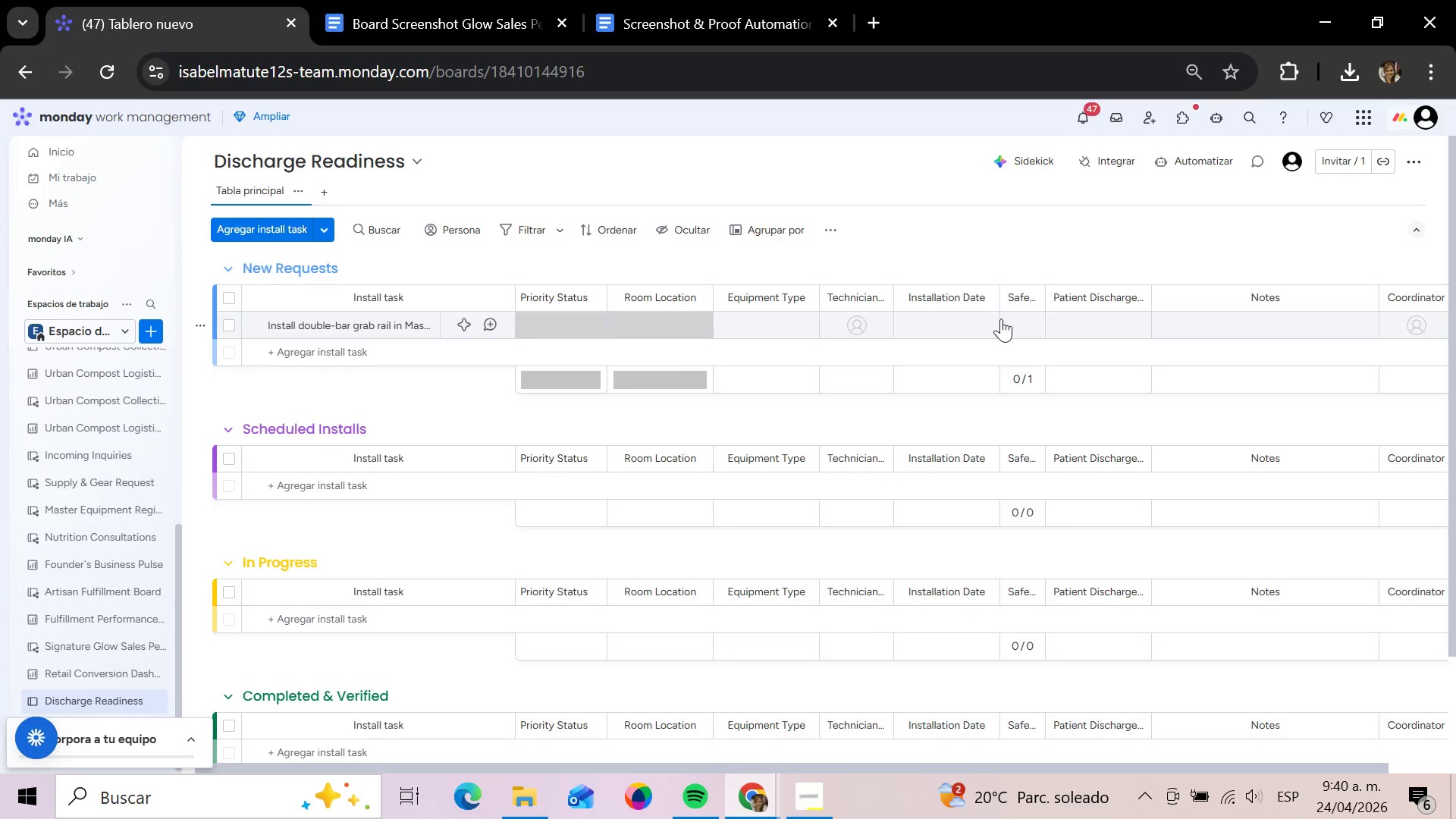 
left_click([528, 335])
 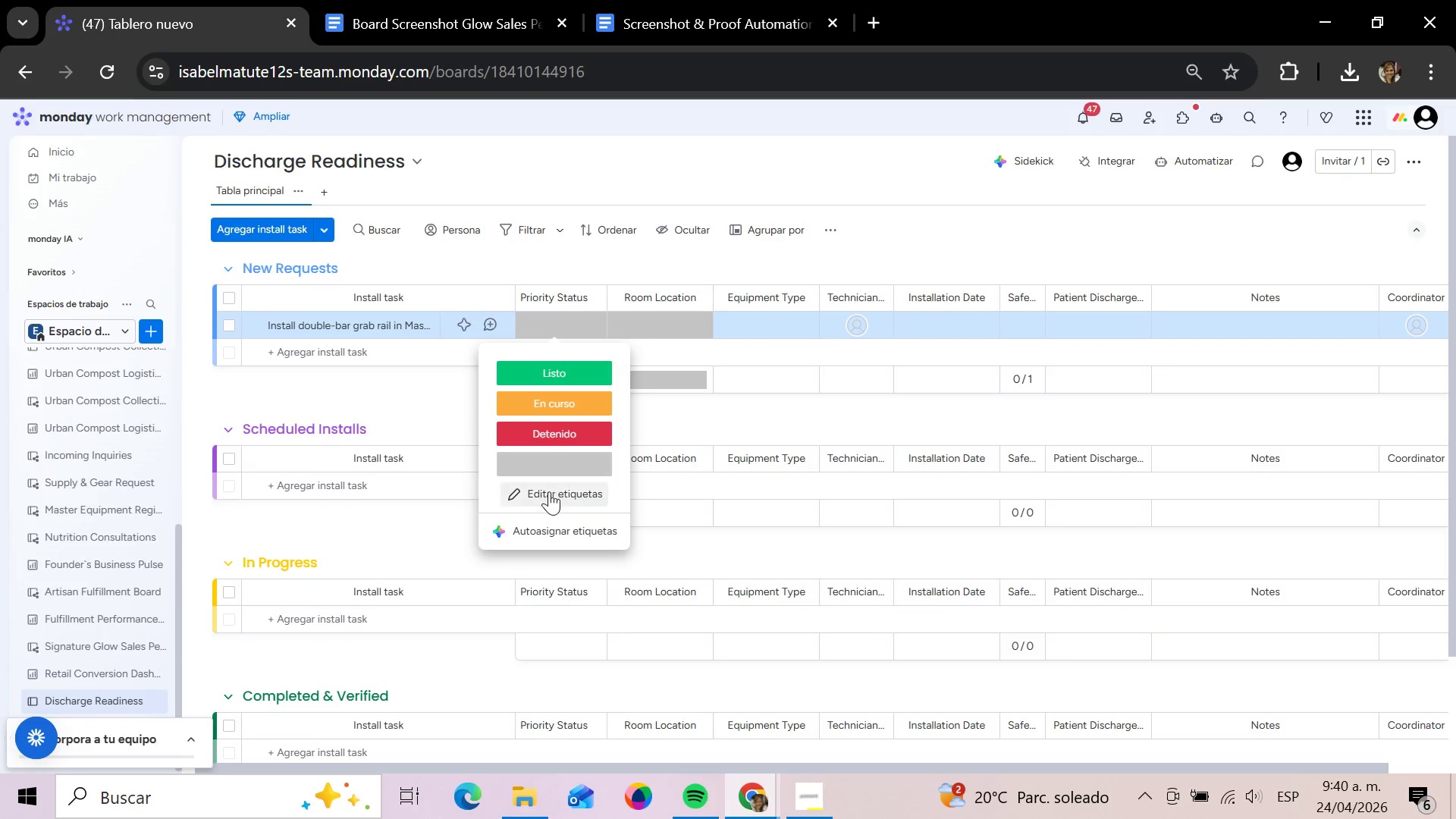 
left_click([547, 490])
 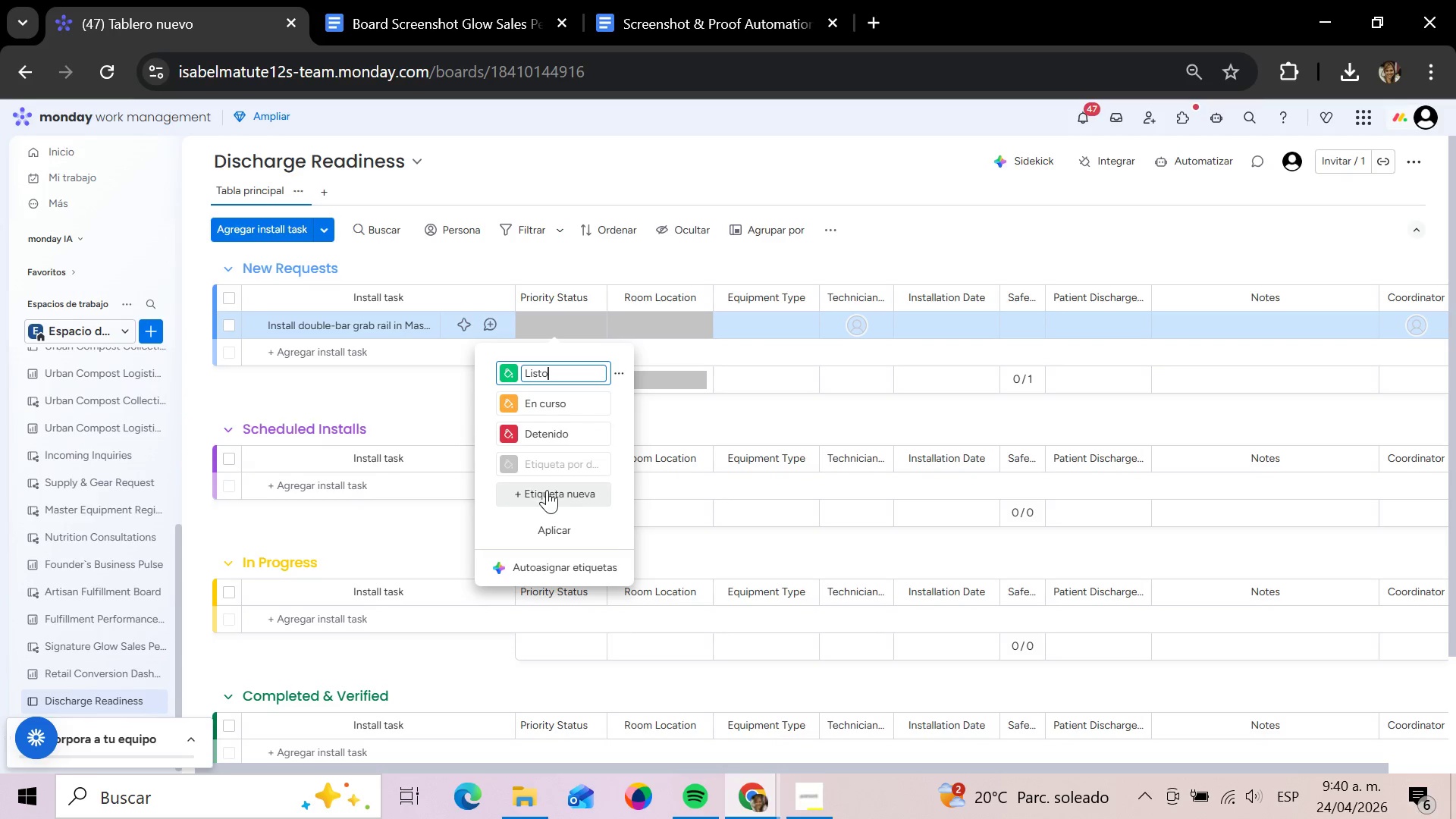 
wait(6.19)
 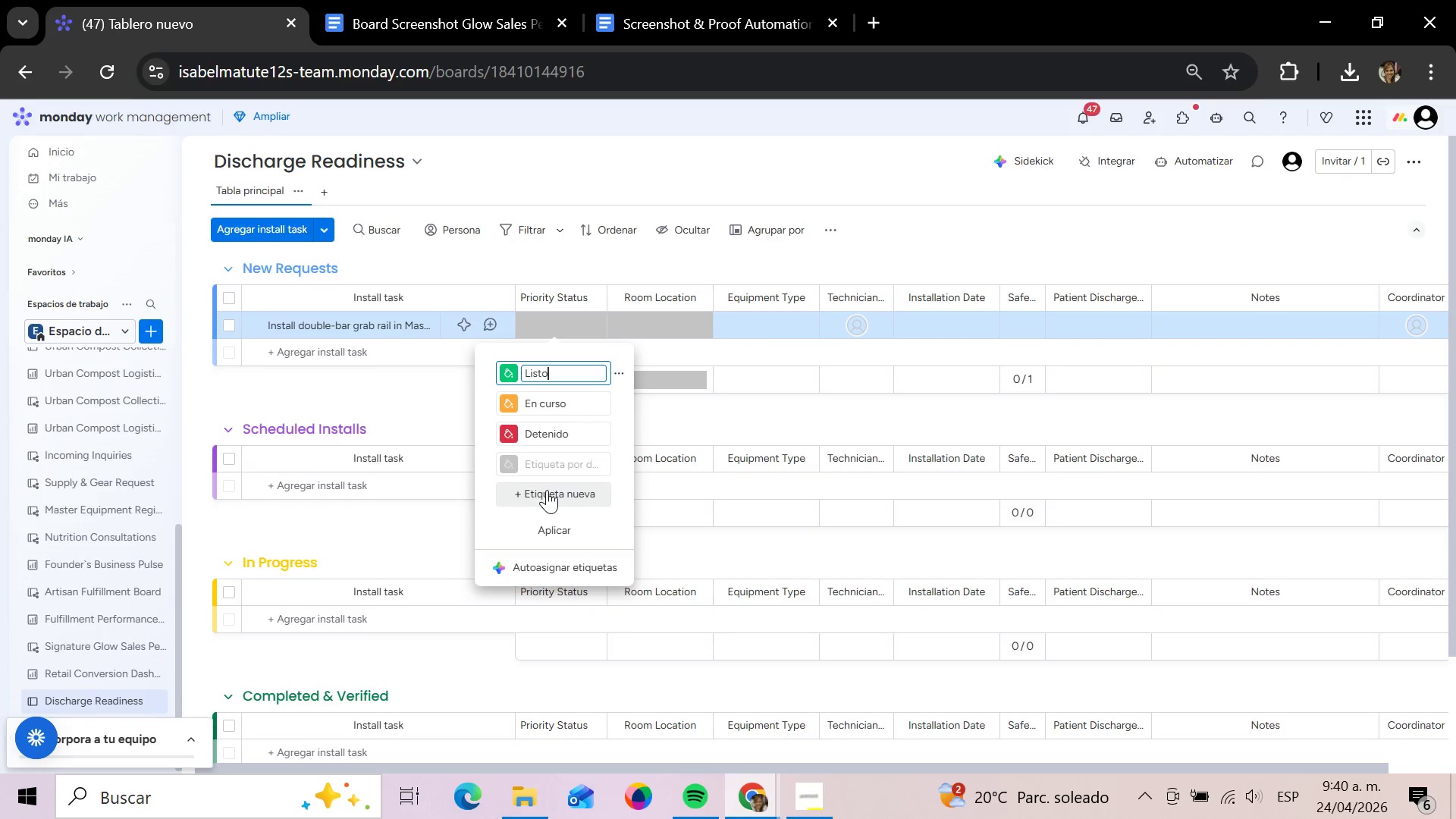 
left_click([547, 490])
 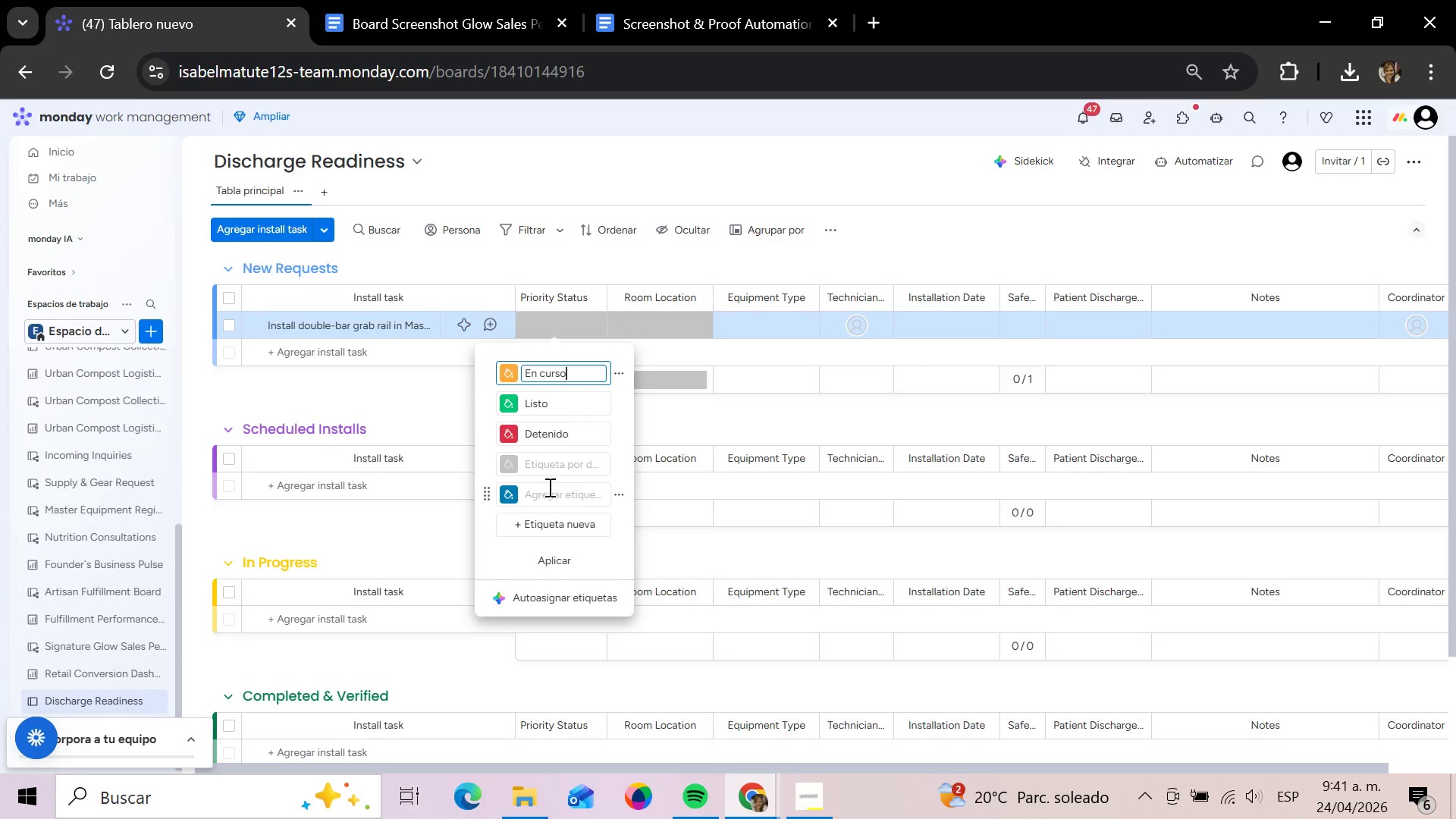 
wait(6.97)
 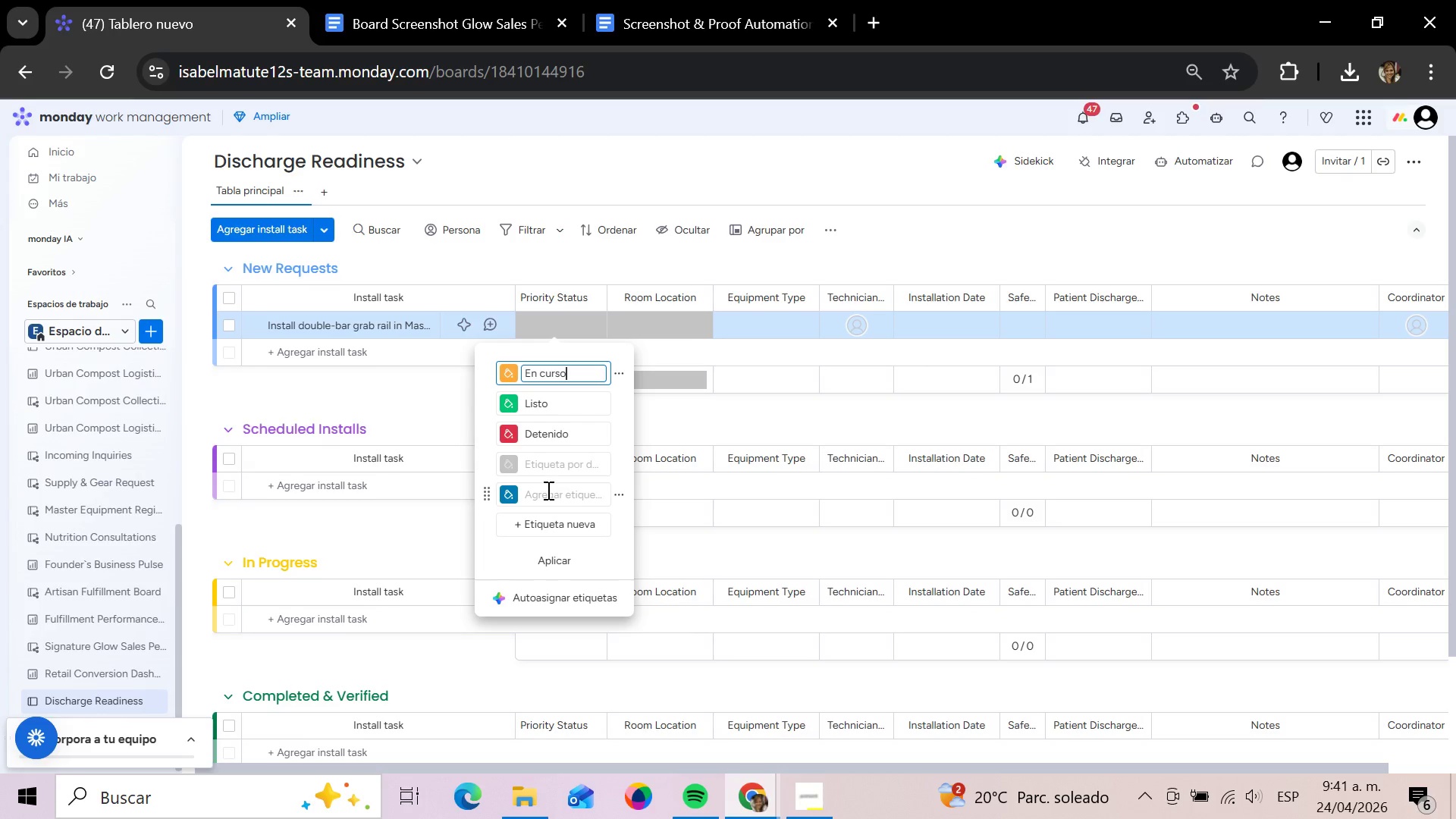 
double_click([560, 430])
 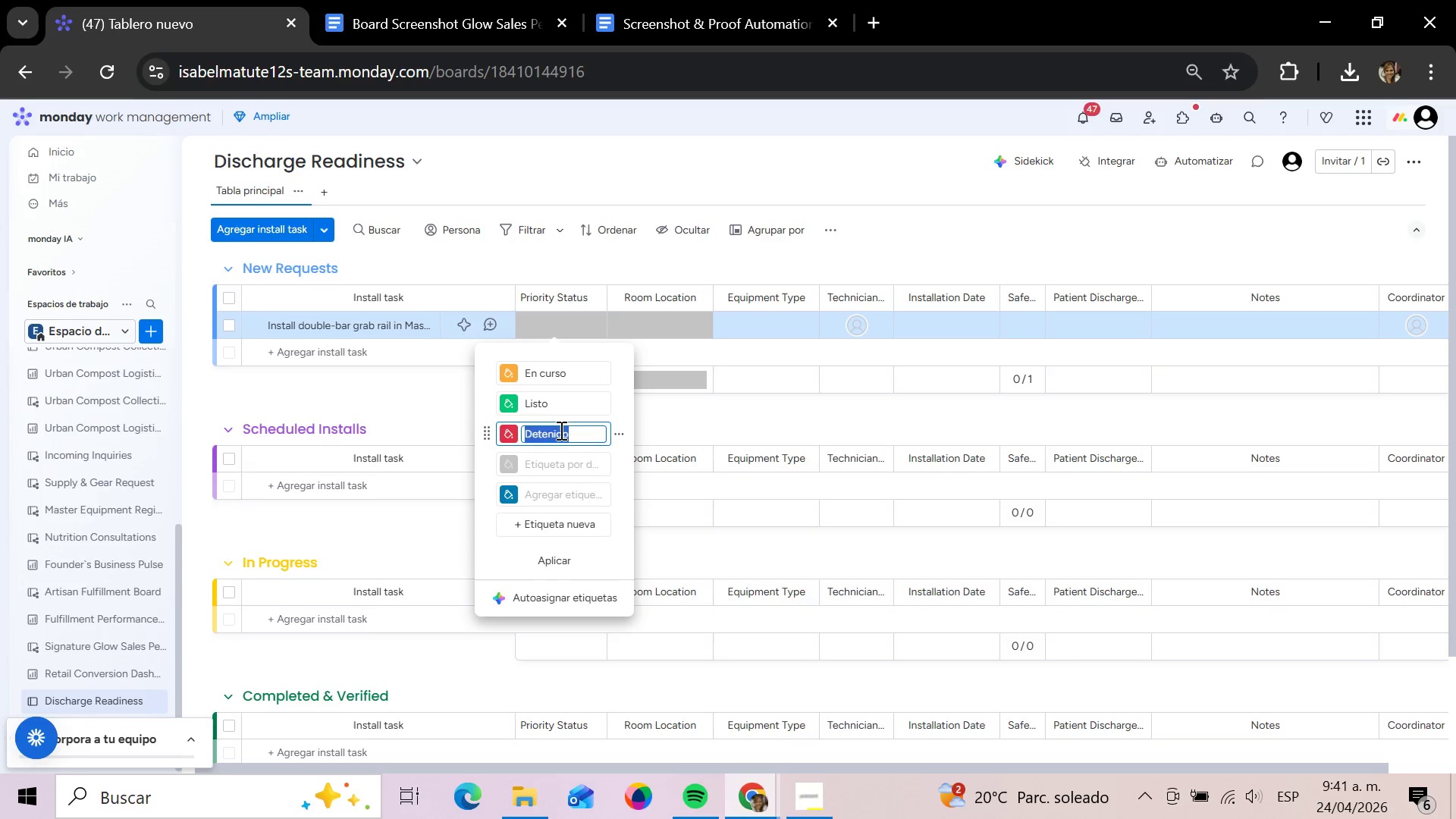 
key(Backspace)
type(Emergency)
 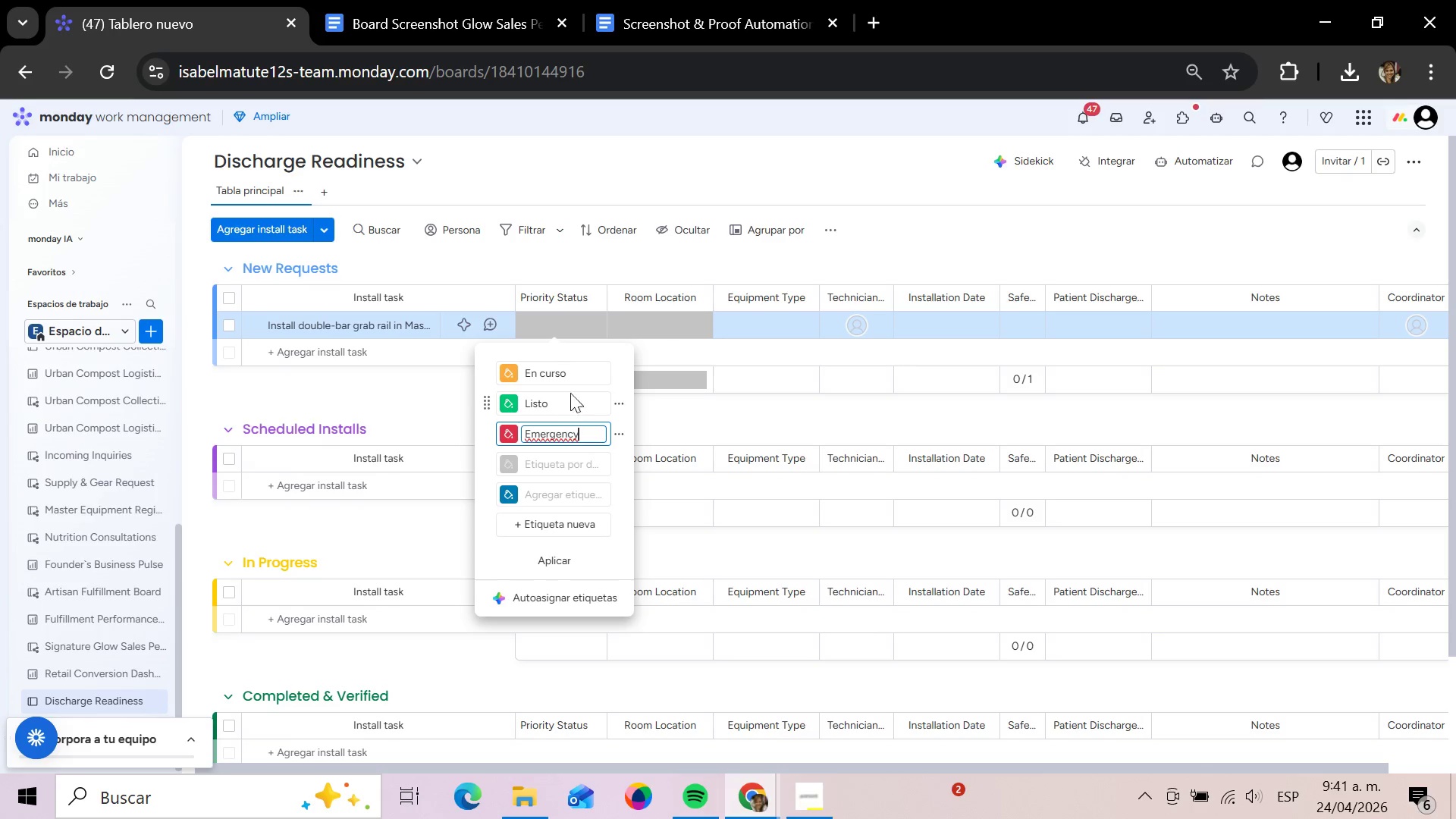 
left_click([565, 370])
 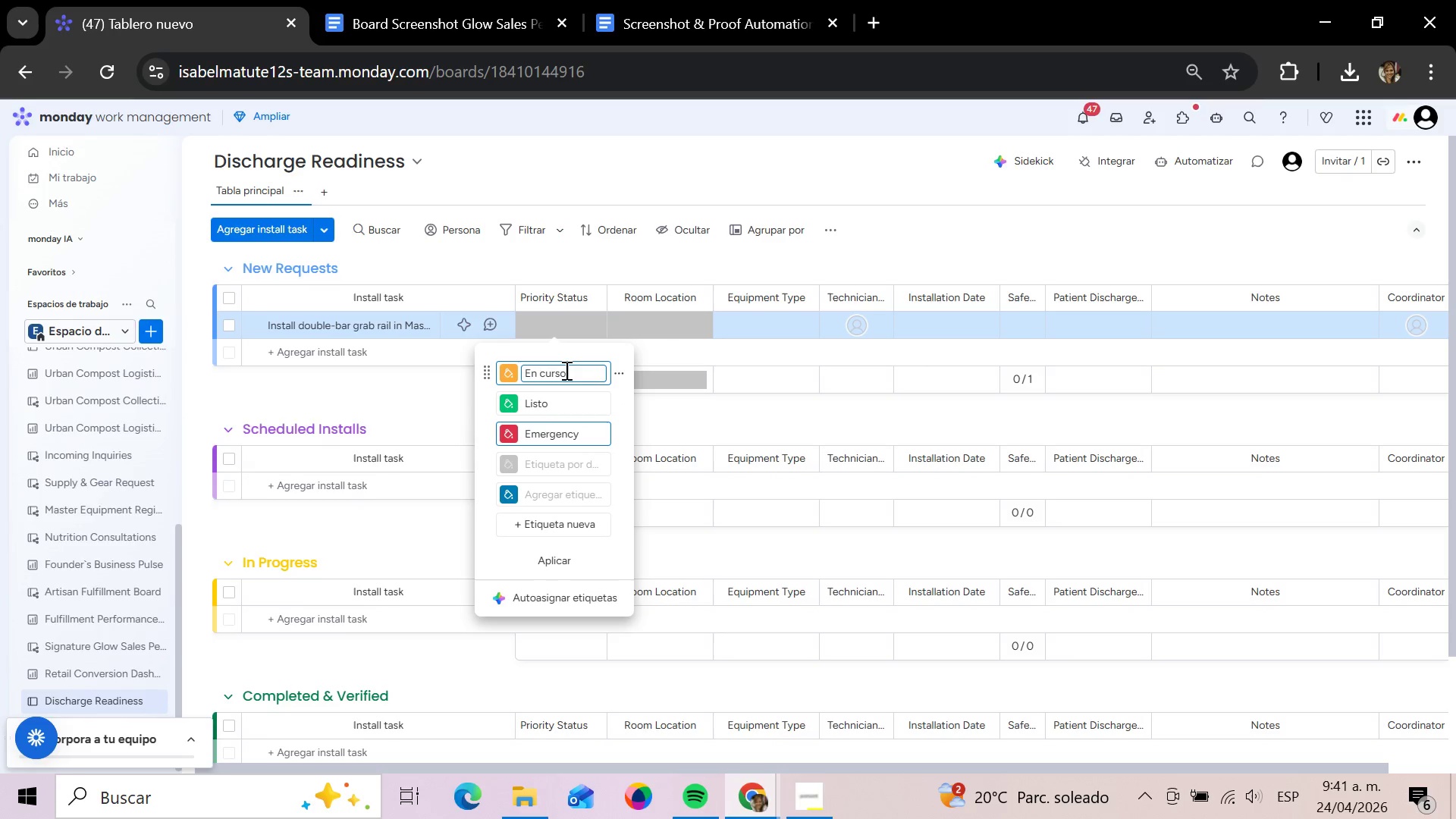 
hold_key(key=Backspace, duration=1.05)
 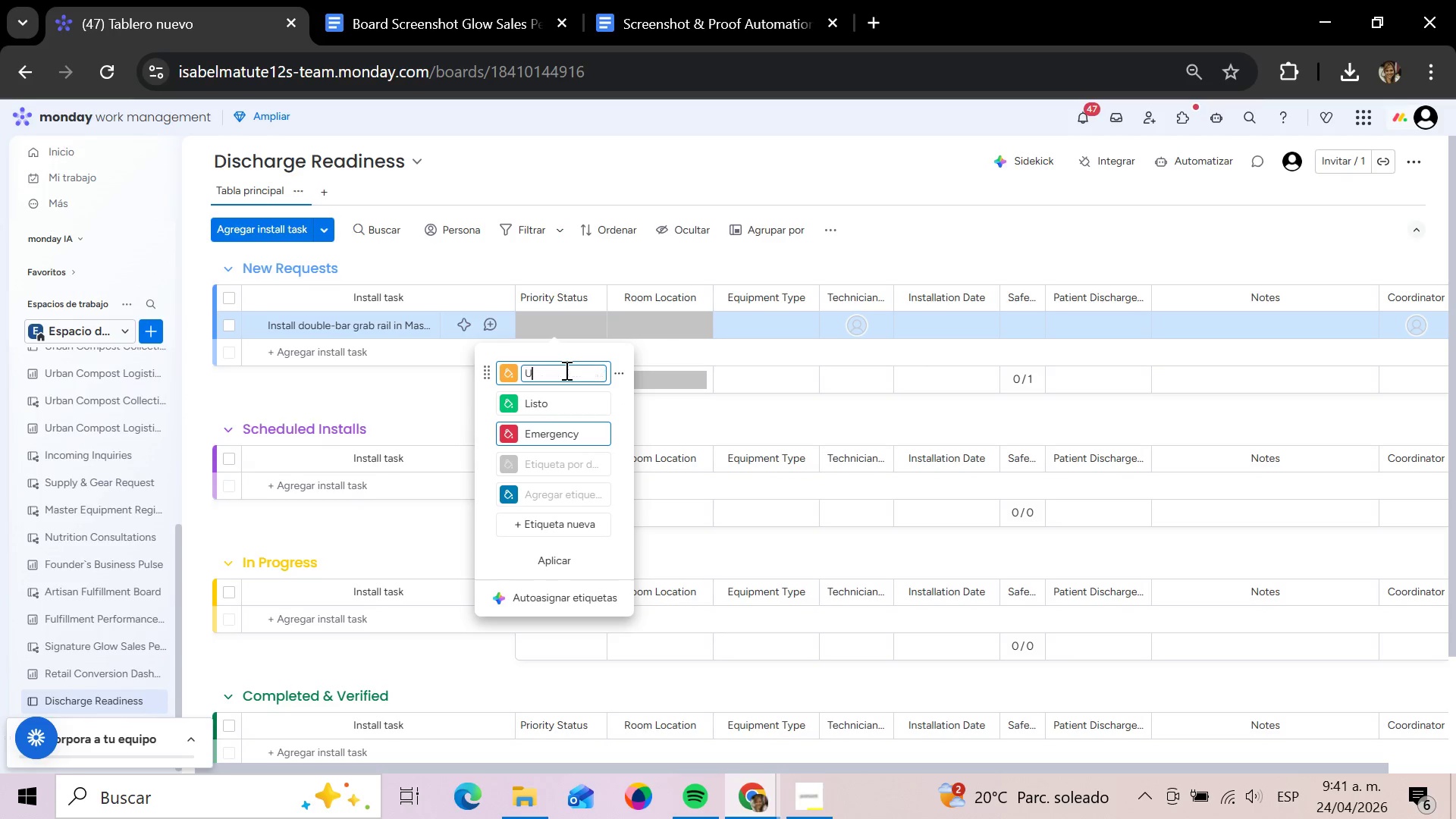 
type(Urgent)
 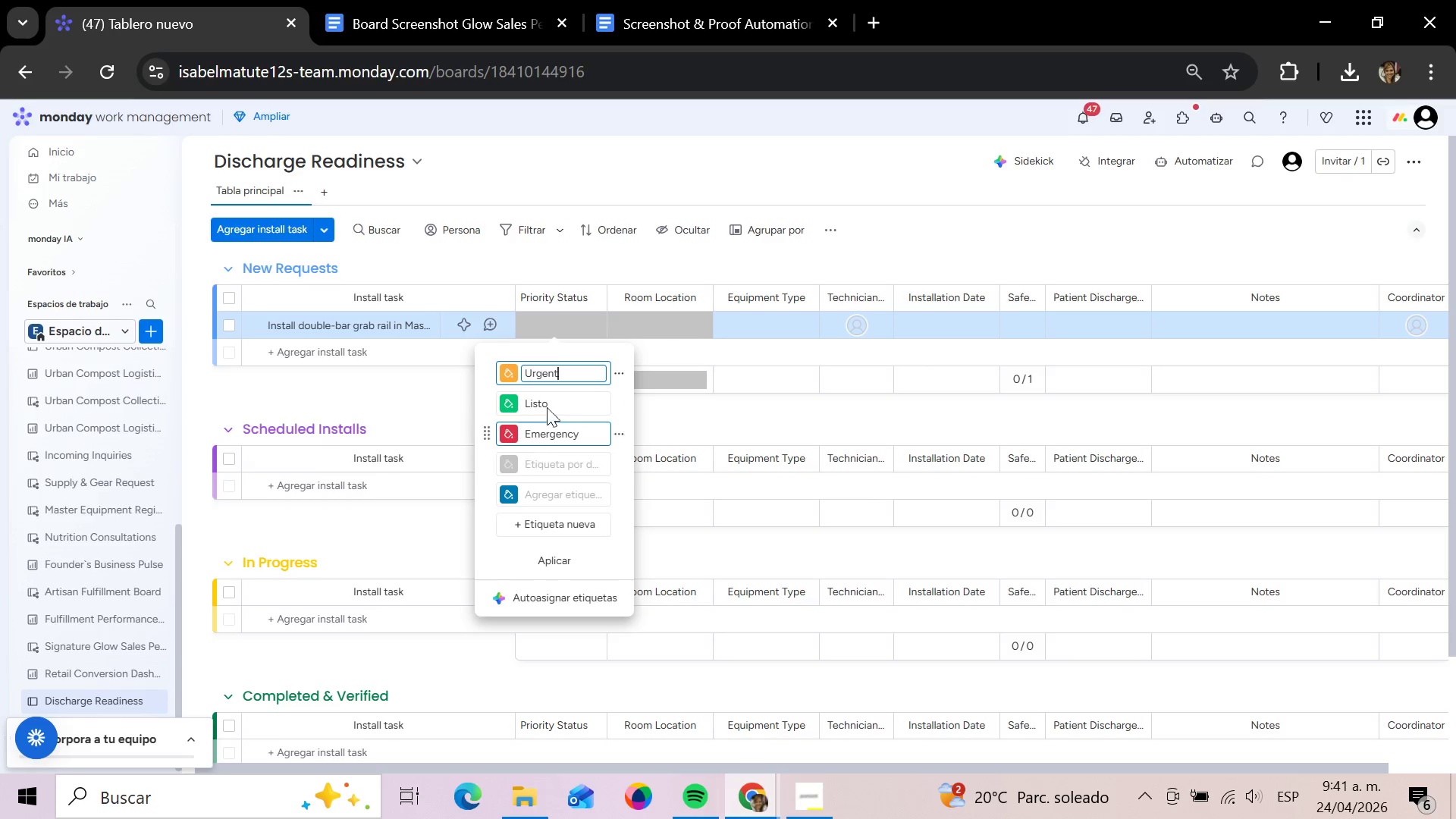 
left_click([552, 398])
 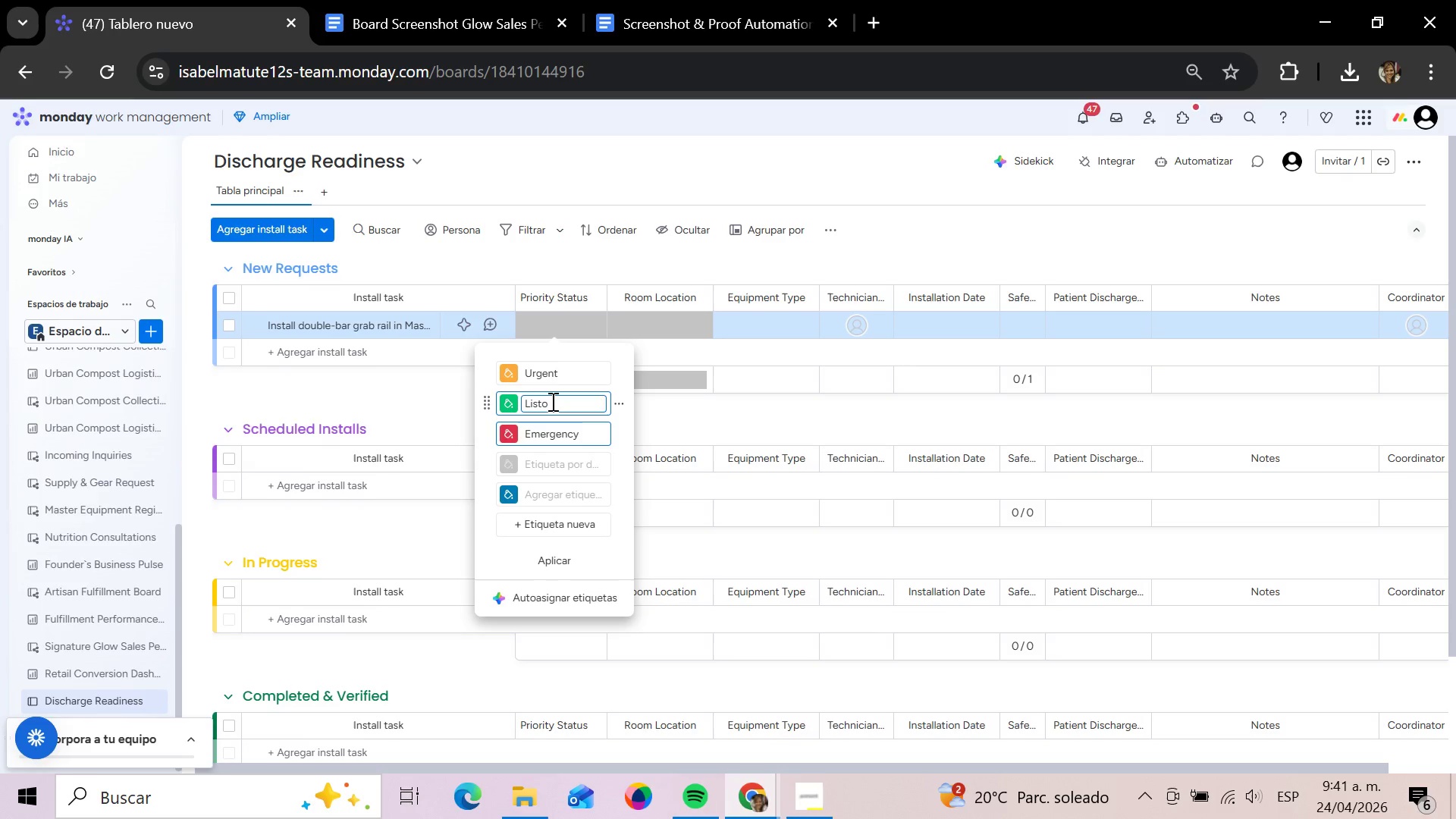 
hold_key(key=Backspace, duration=1.48)
 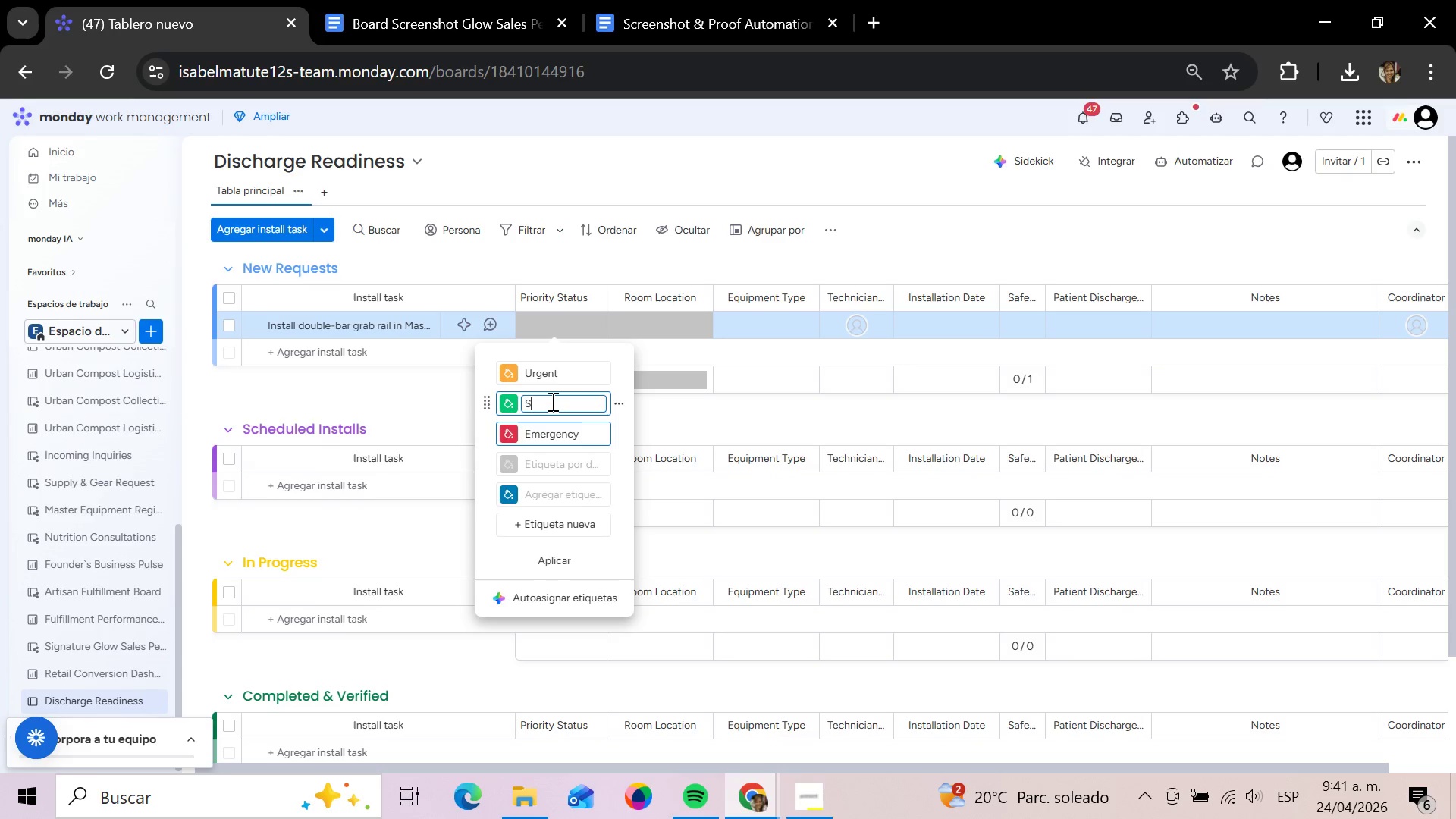 
type(Standard)
 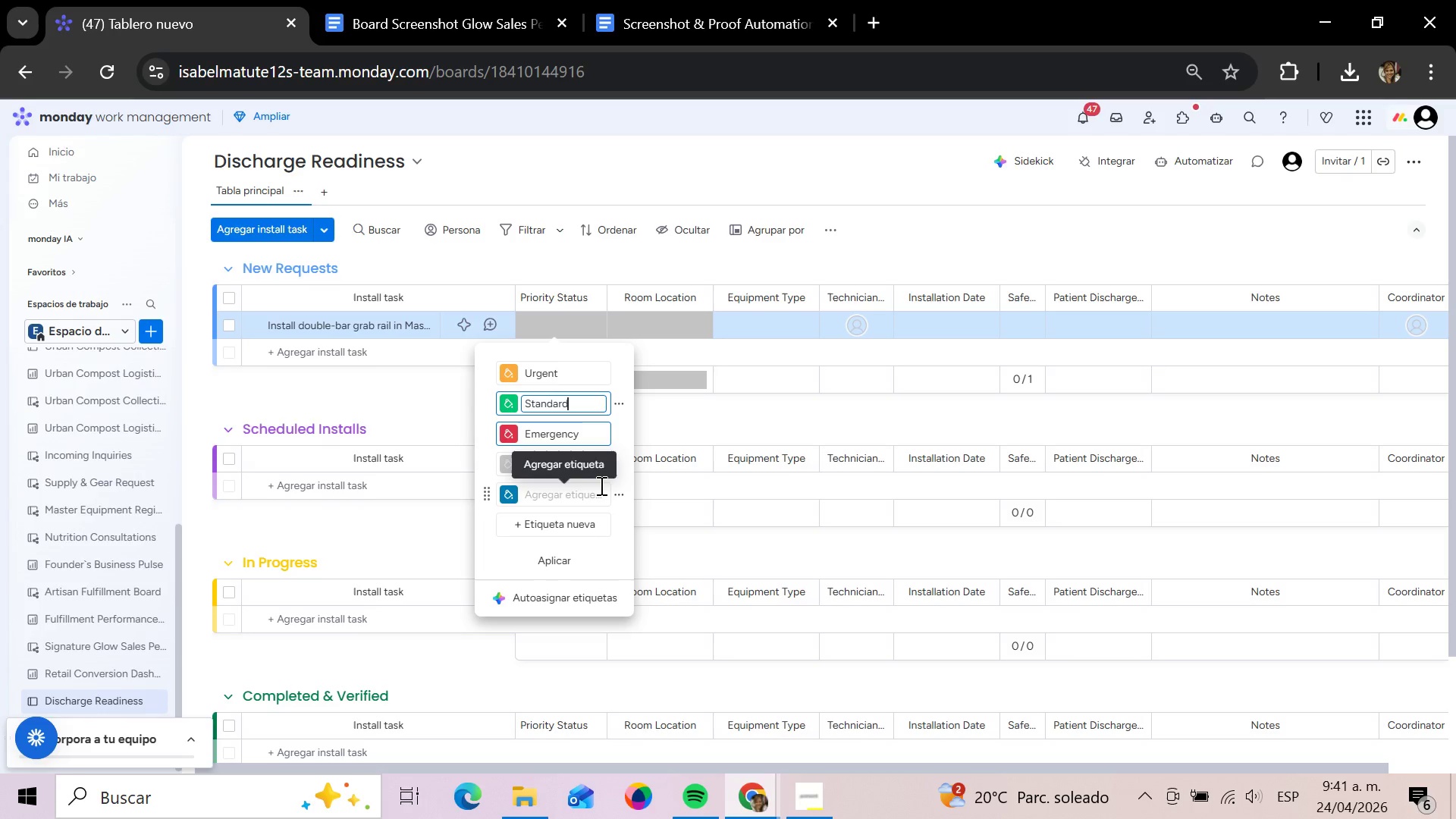 
wait(12.31)
 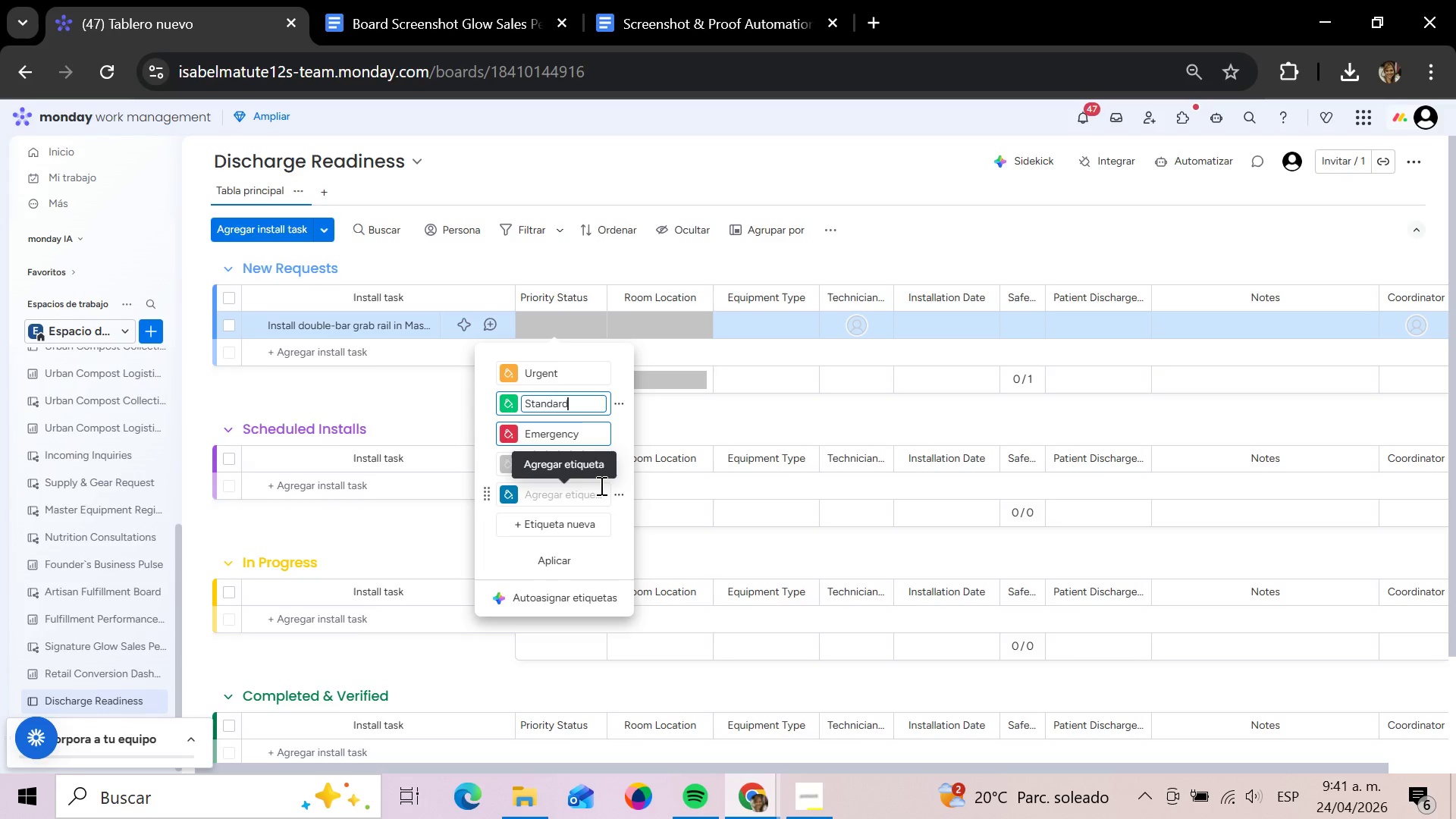 
left_click([673, 323])
 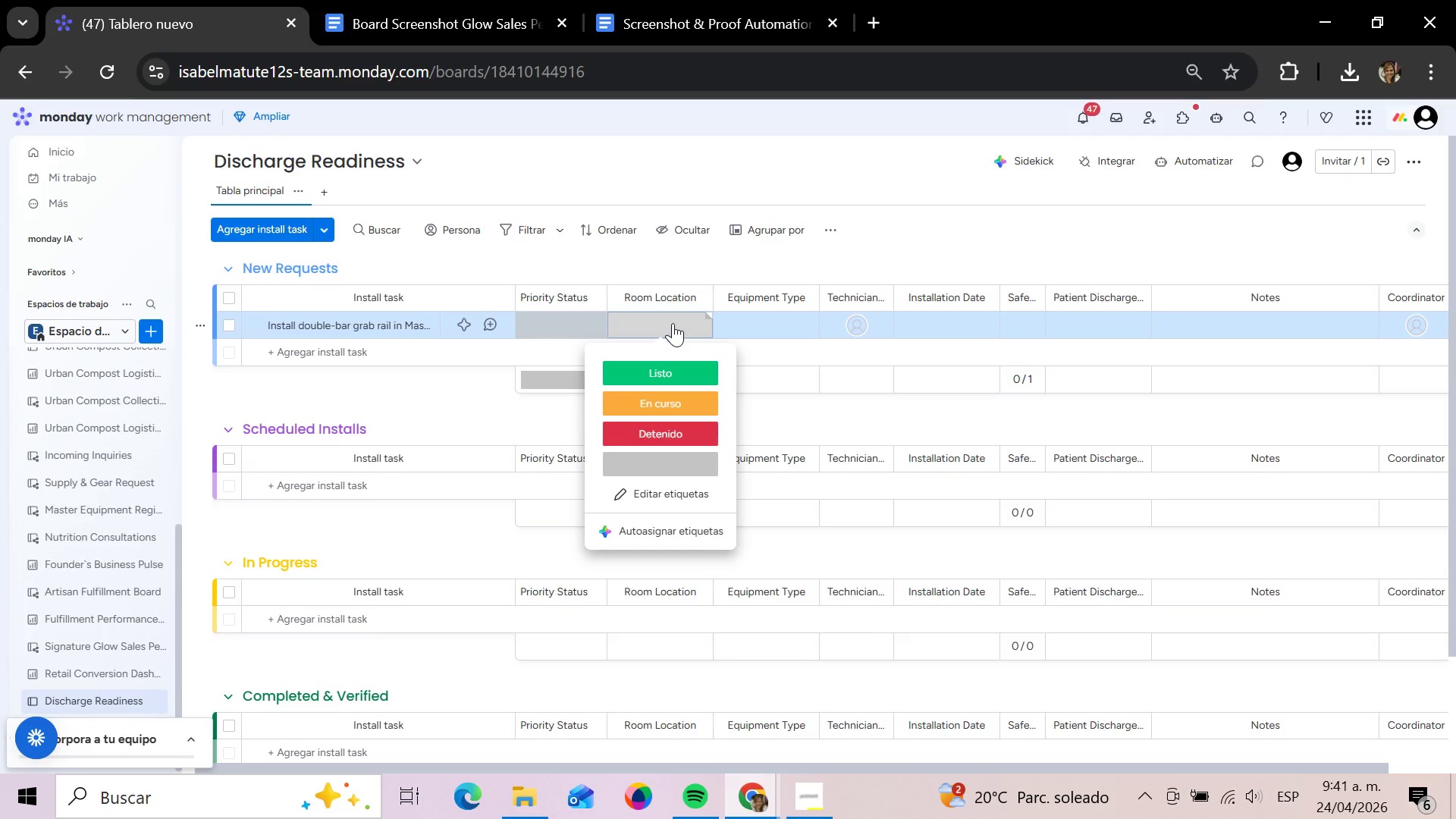 
left_click_drag(start_coordinate=[673, 323], to_coordinate=[673, 487])
 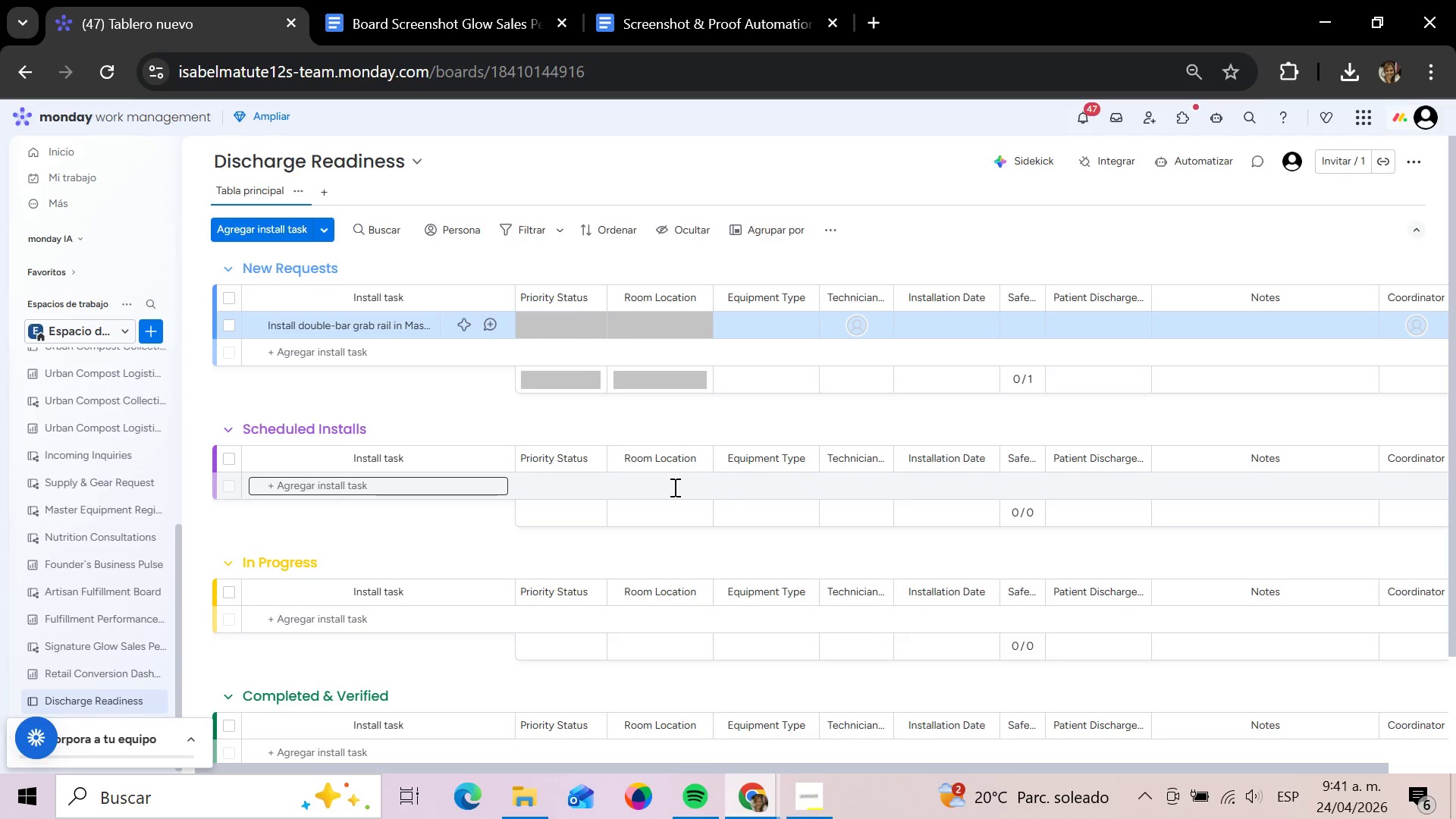 
left_click([673, 487])
 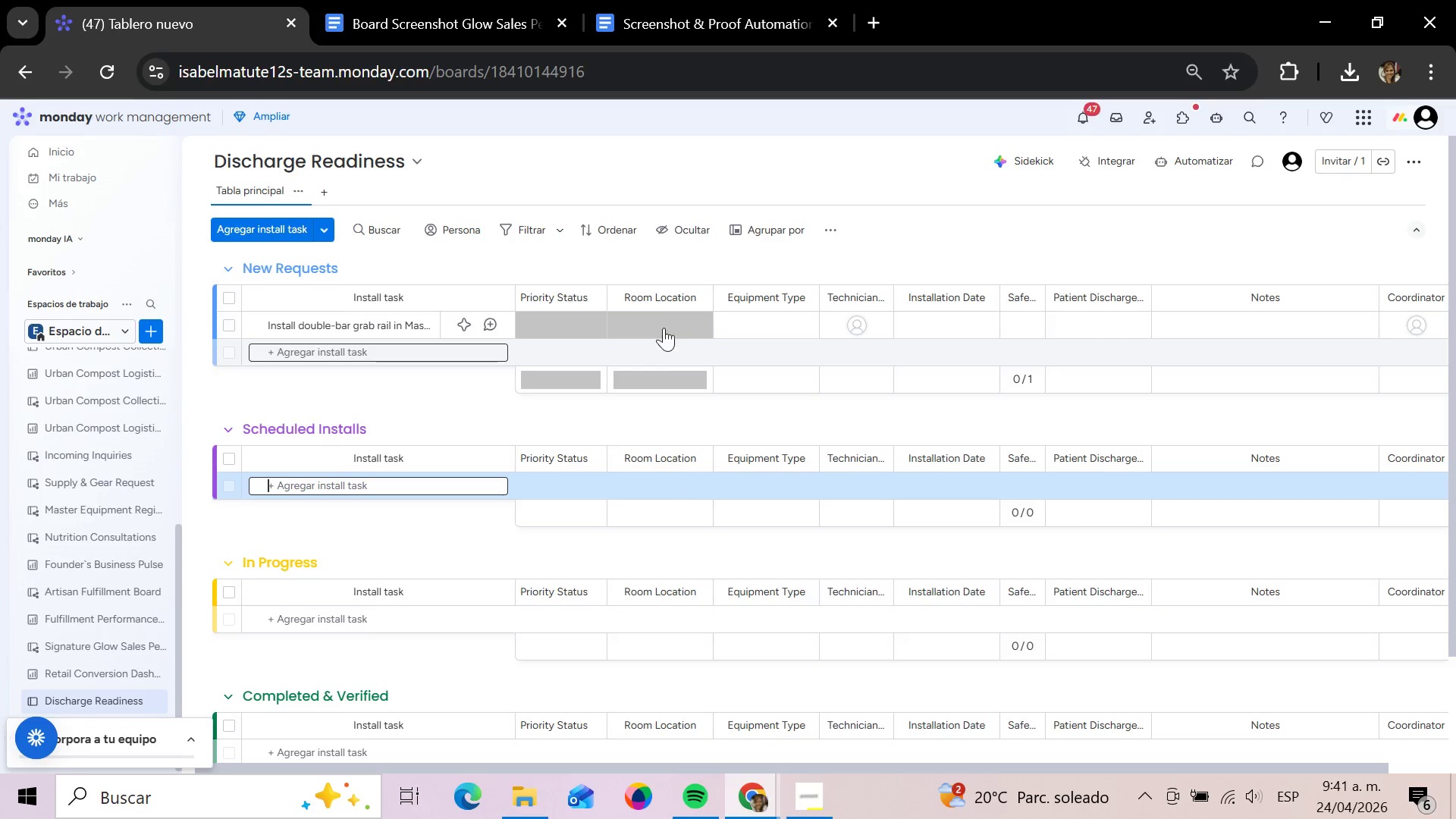 
left_click([663, 322])
 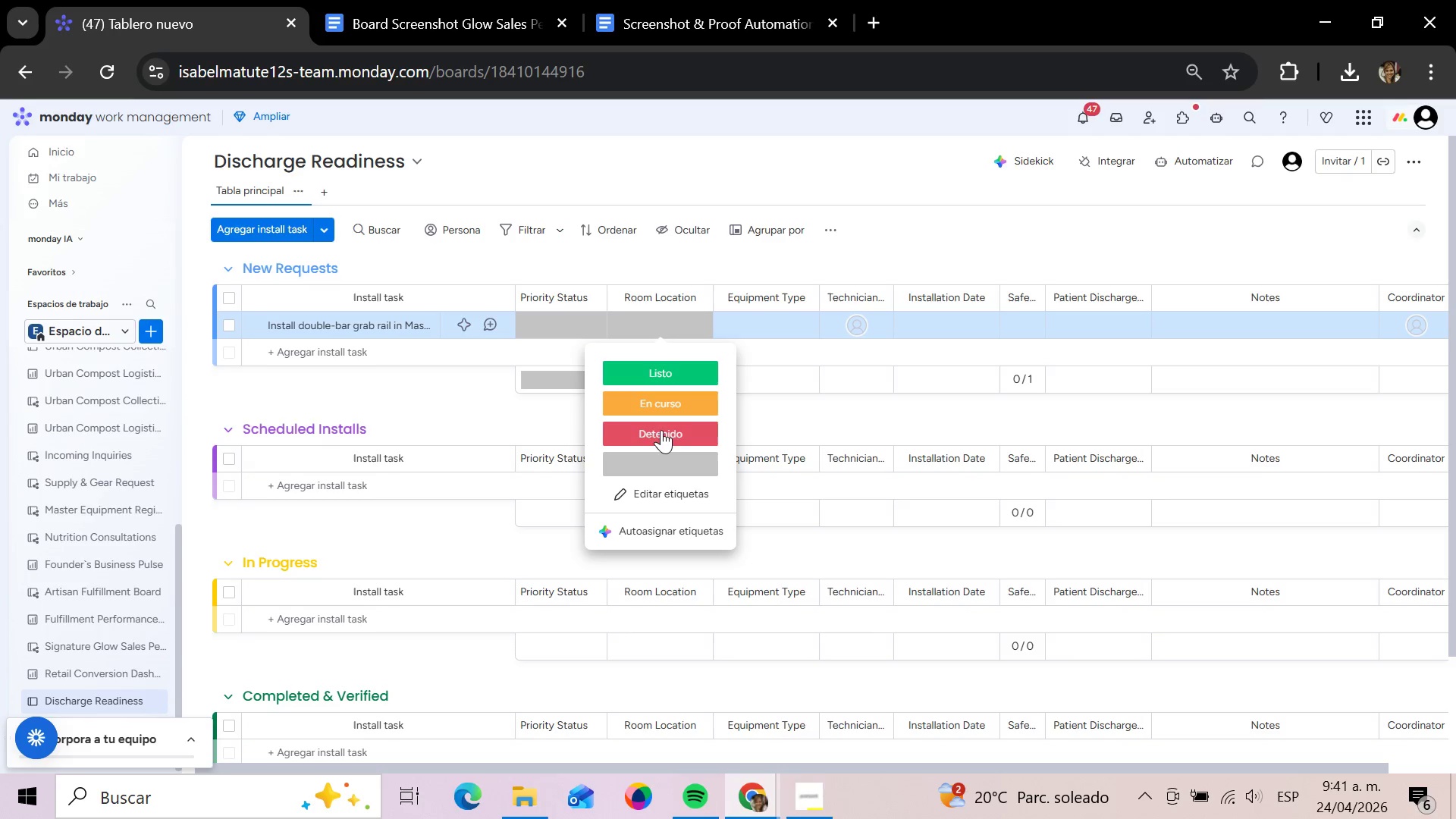 
wait(5.78)
 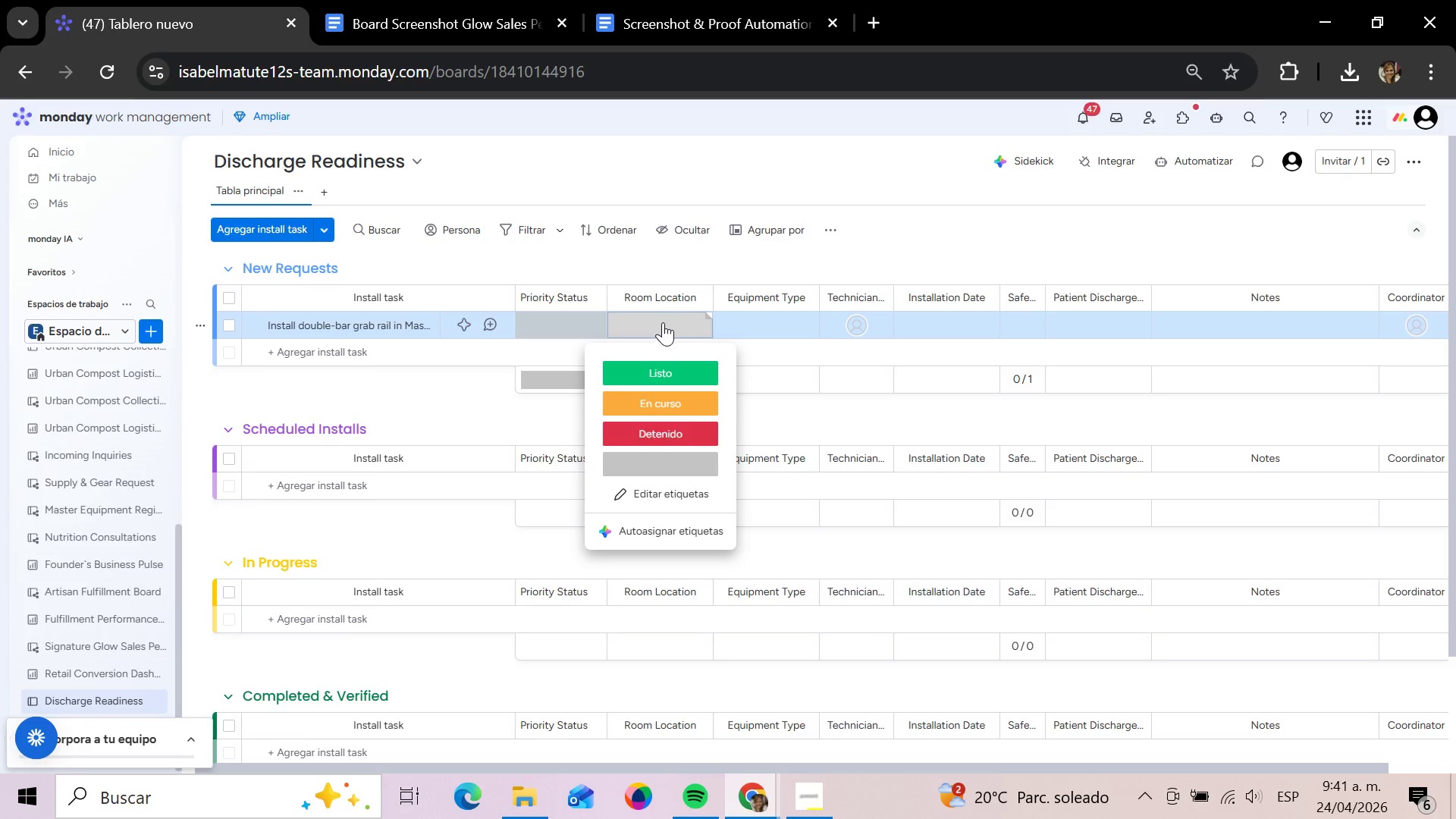 
left_click([643, 503])
 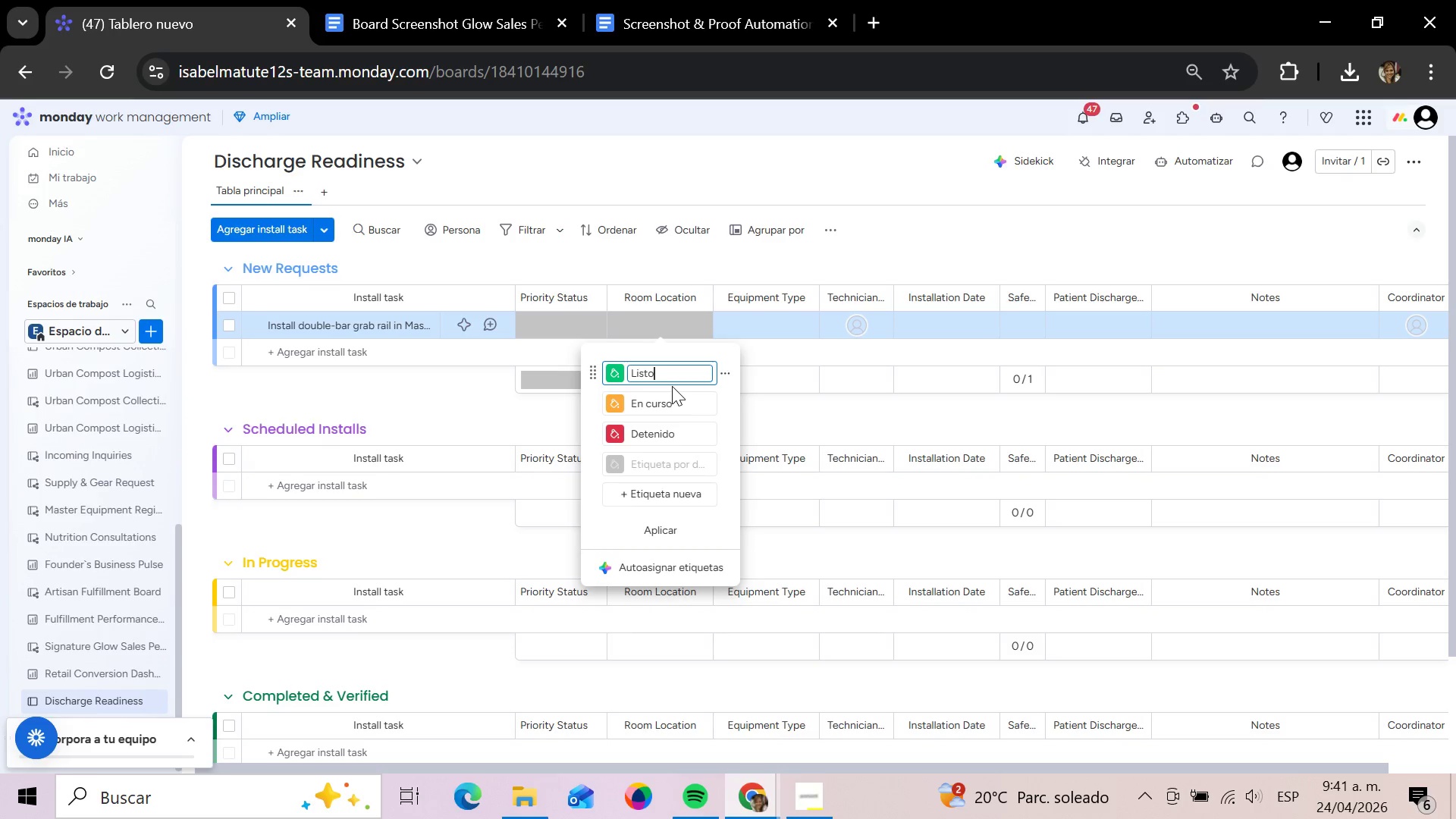 
hold_key(key=Backspace, duration=0.98)
 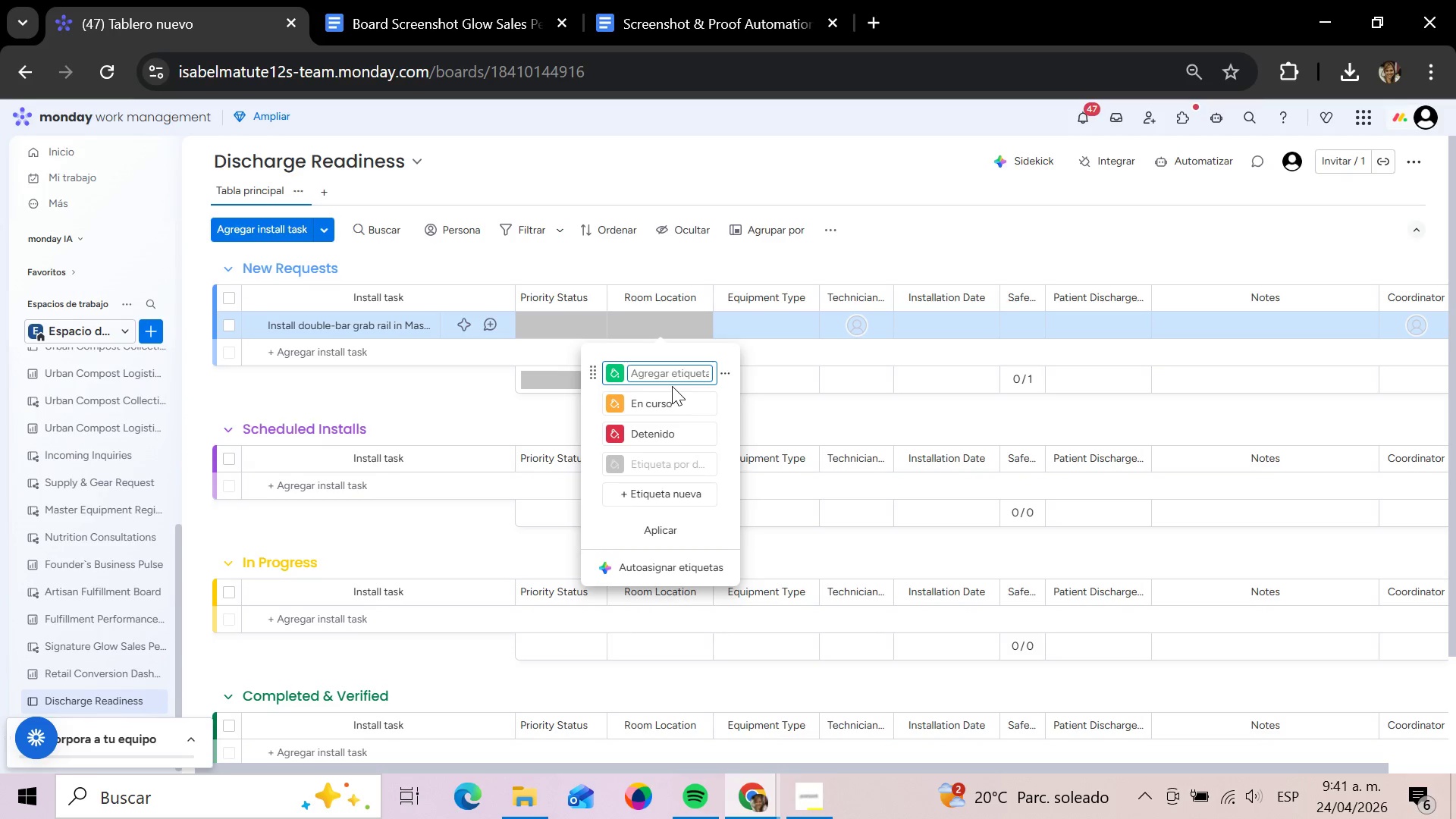 
type(Bathroom)
 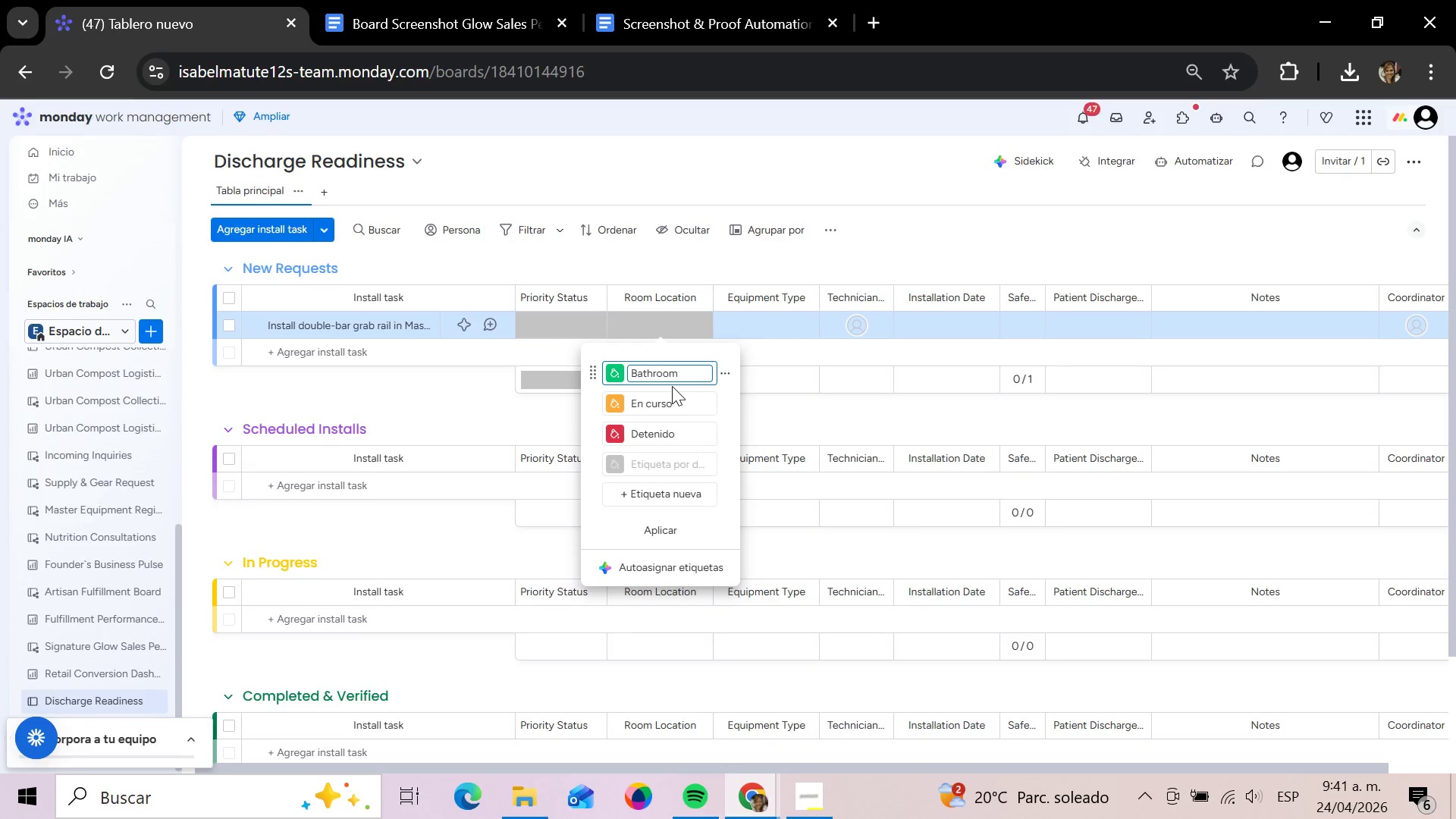 
key(Enter)
 